 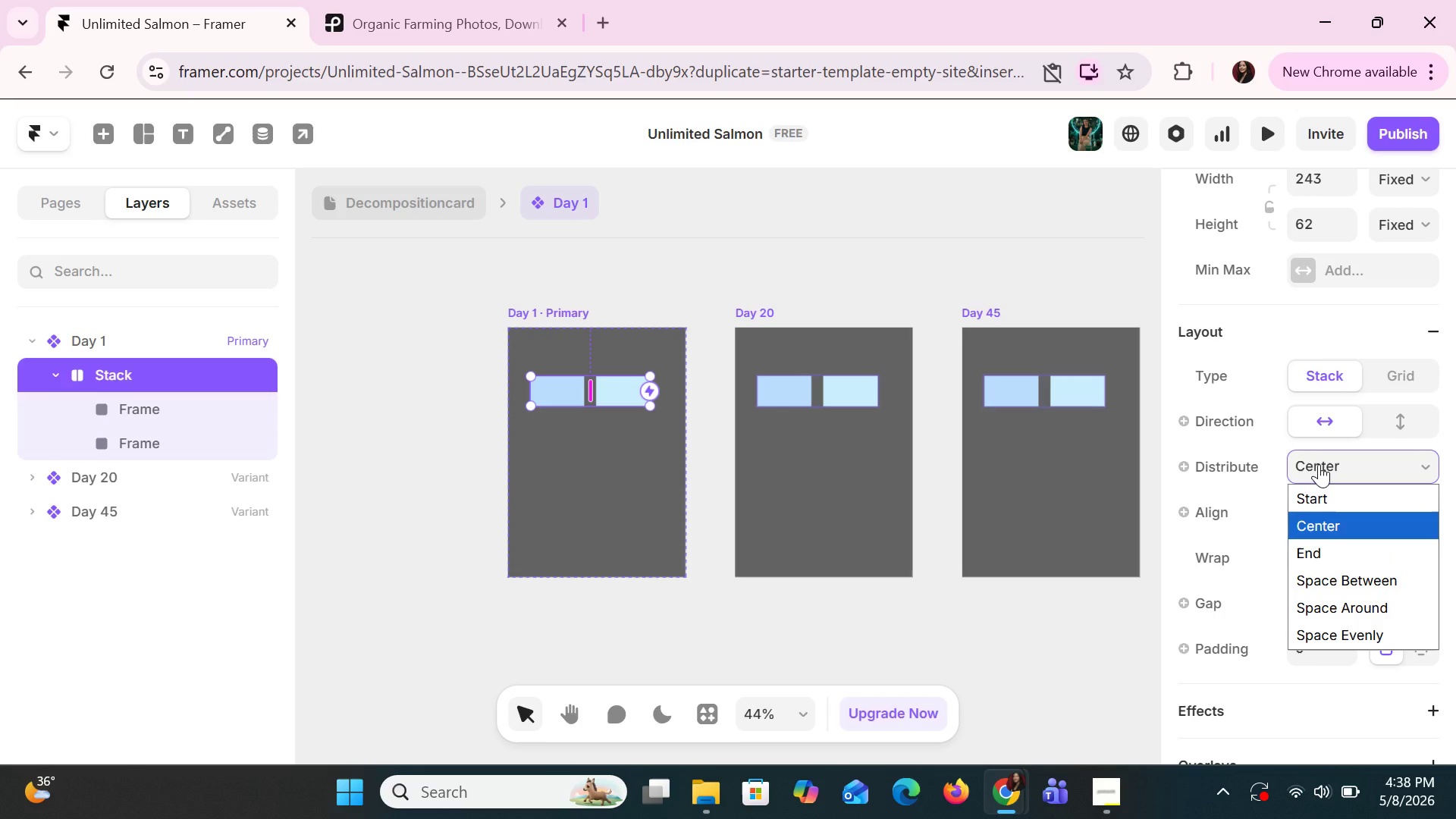 
left_click([1326, 498])
 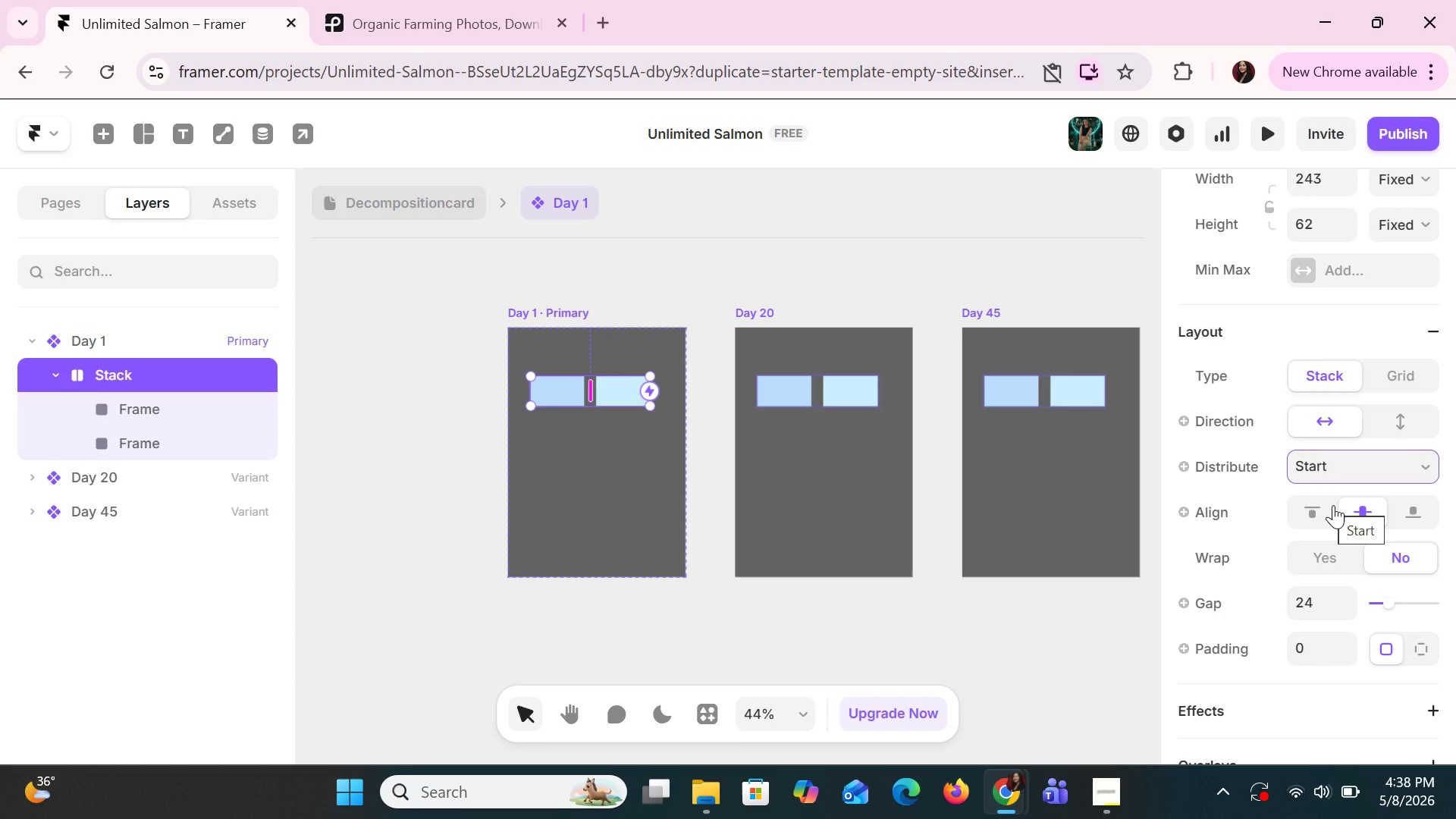 
wait(5.09)
 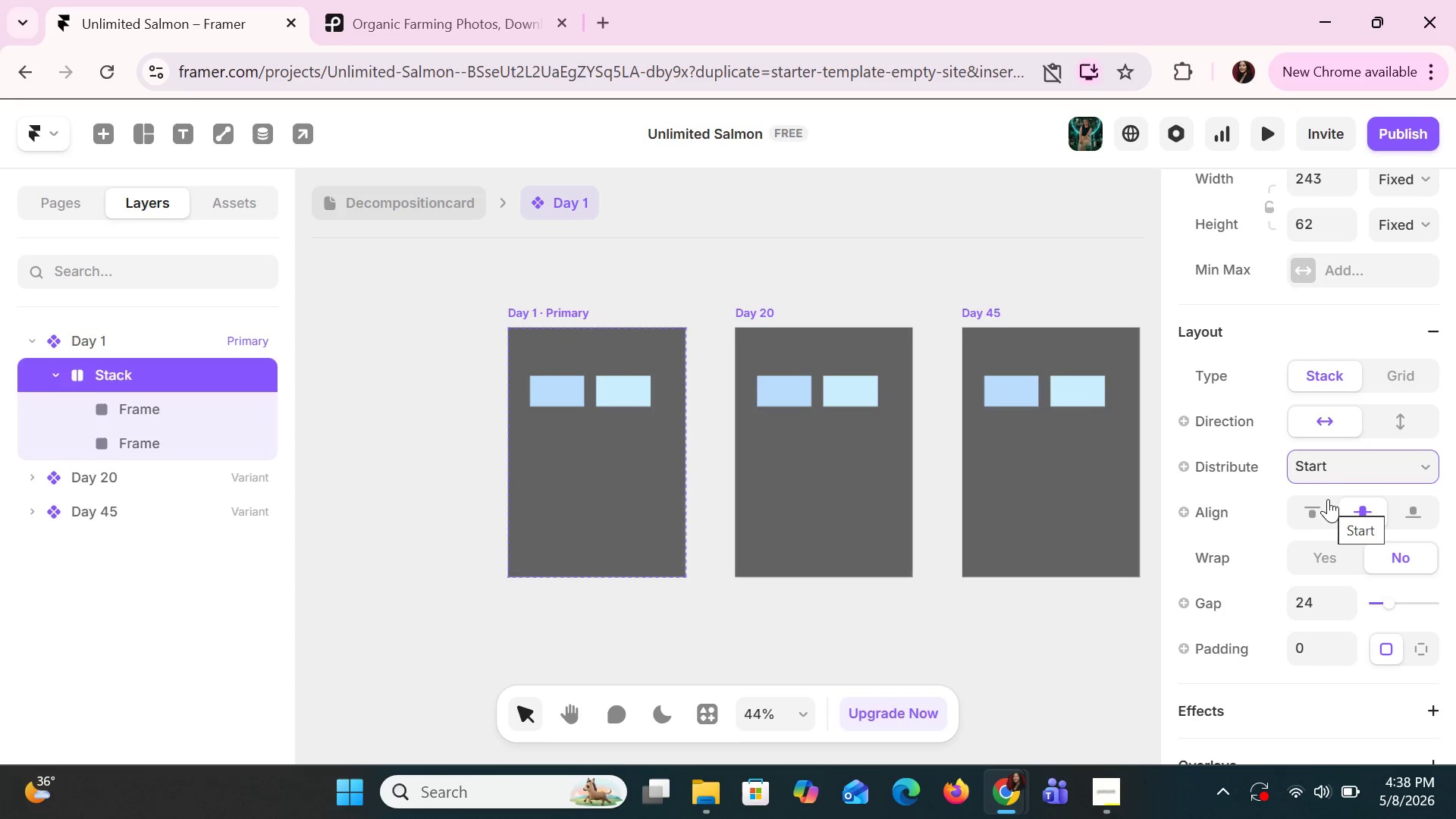 
scroll: coordinate [1348, 522], scroll_direction: up, amount: 1.0
 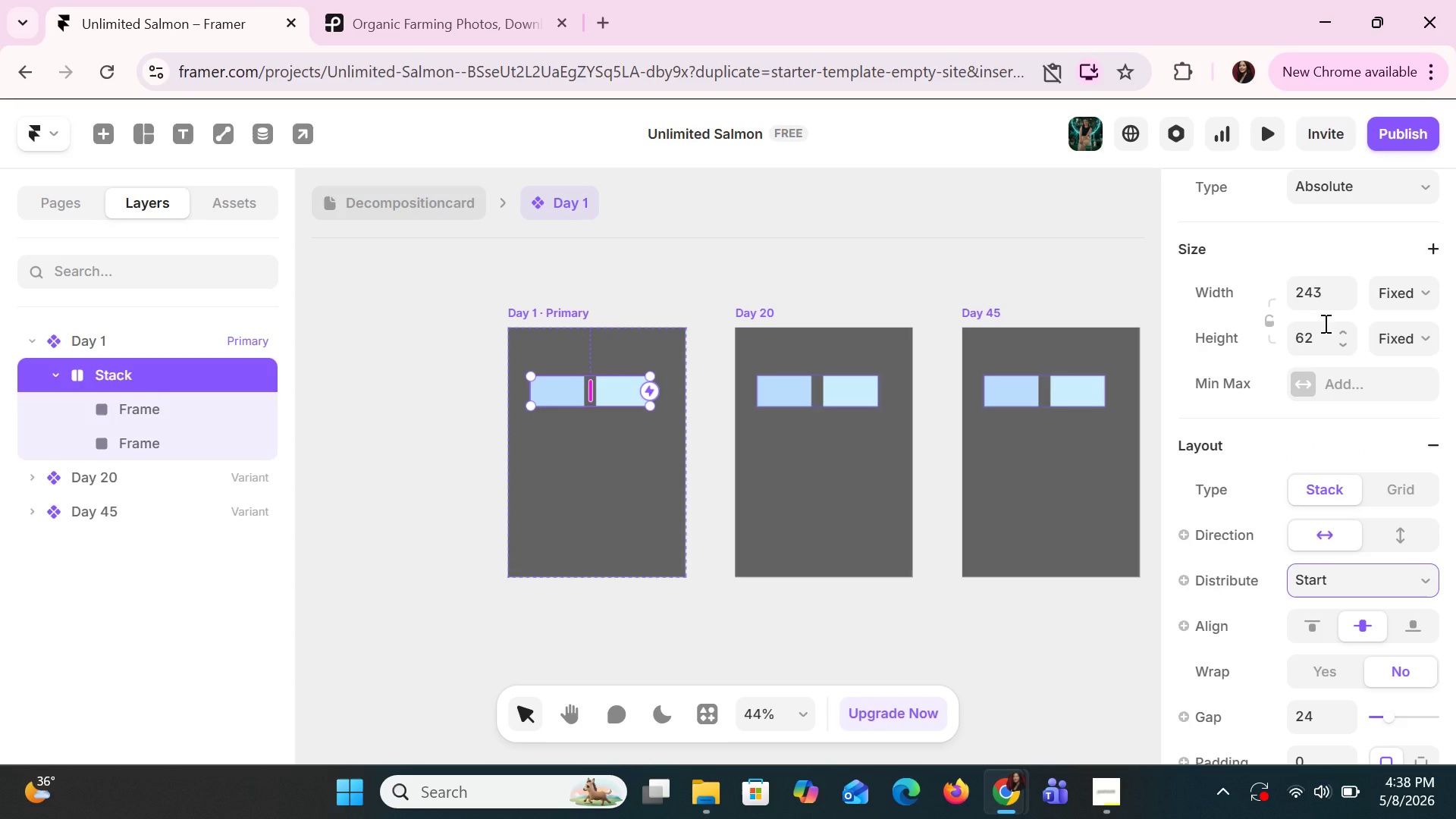 
left_click([1402, 287])
 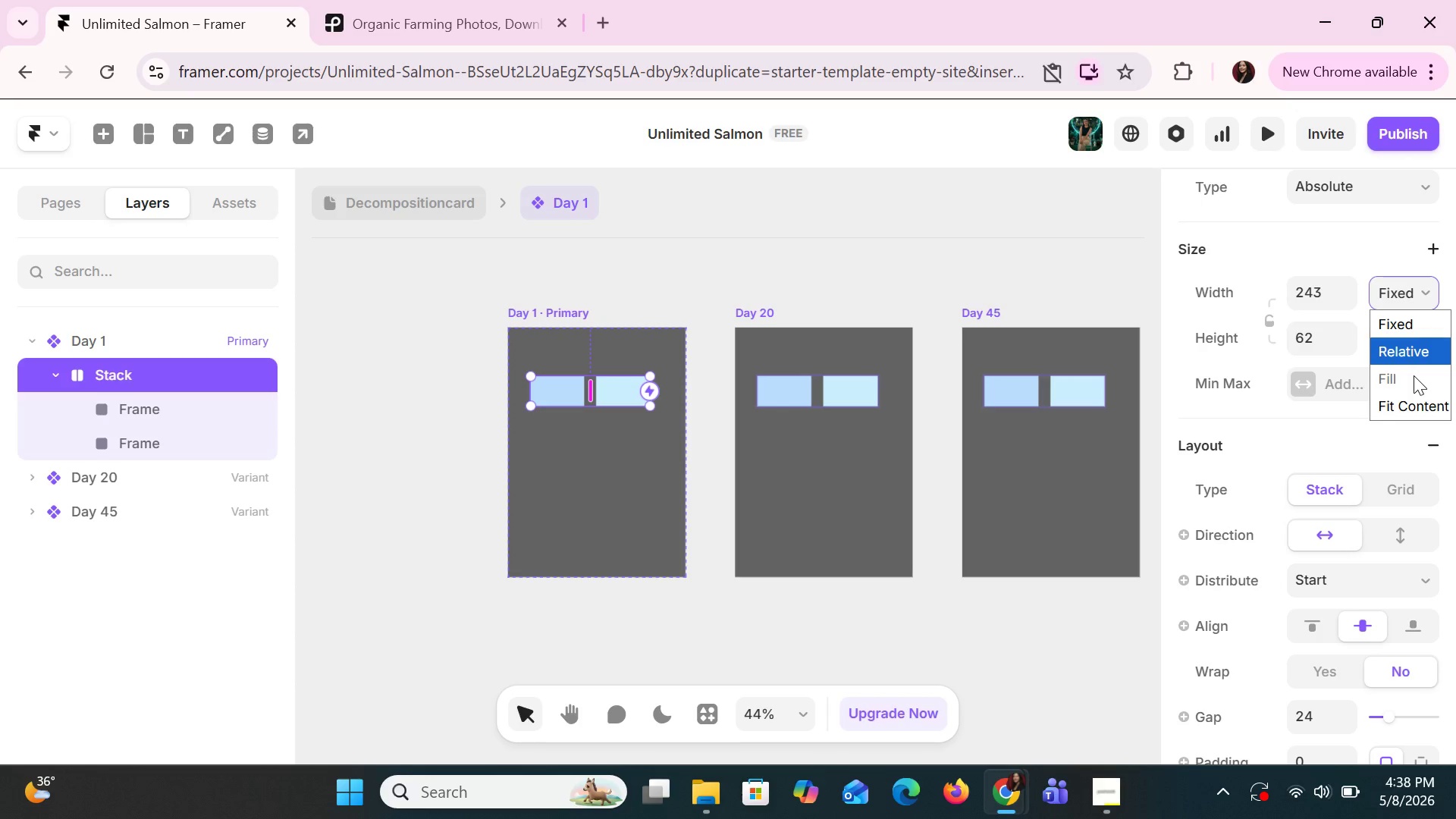 
double_click([1412, 375])
 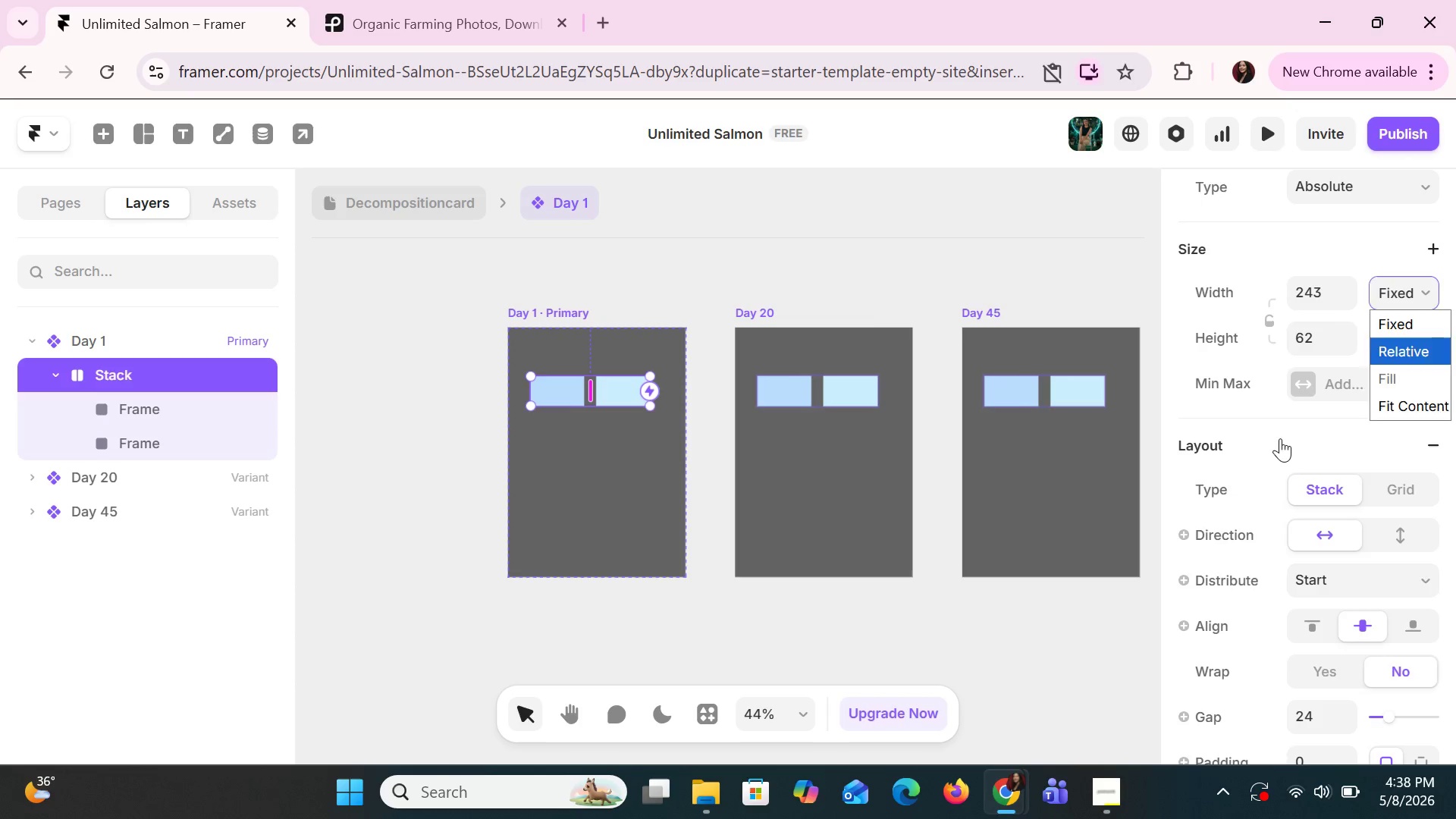 
left_click([1280, 438])
 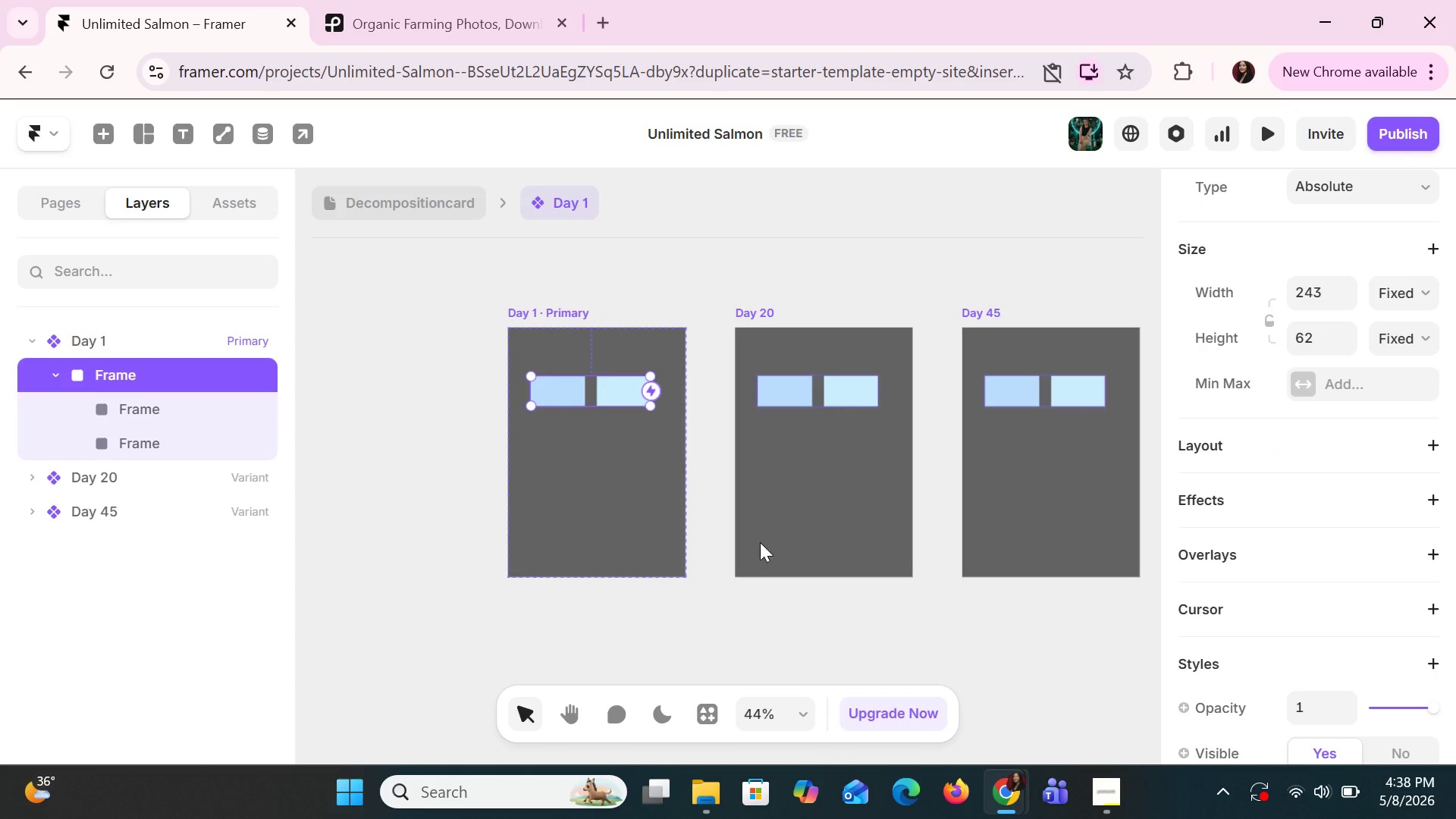 
wait(5.53)
 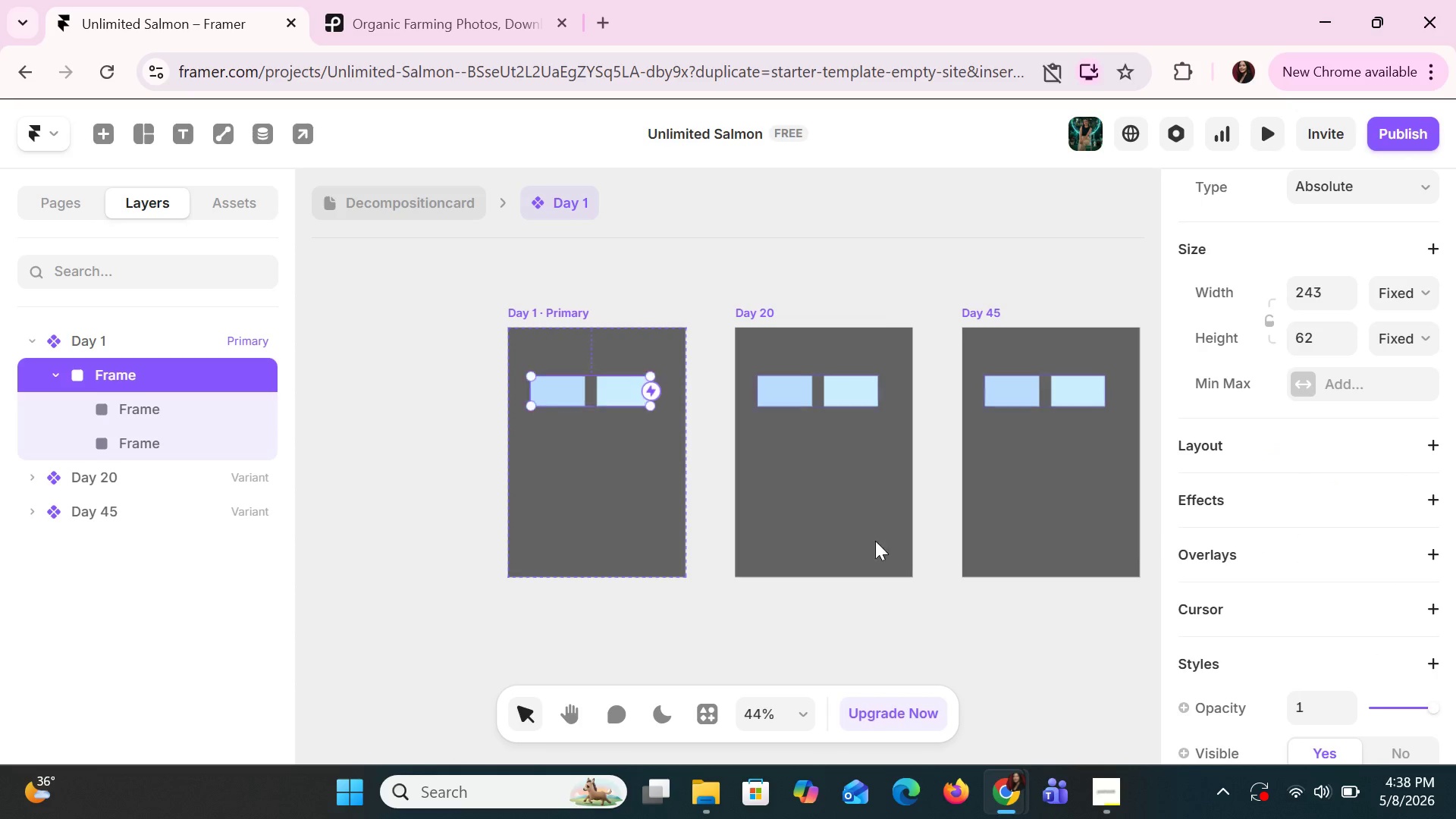 
scroll: coordinate [1328, 450], scroll_direction: down, amount: 7.0
 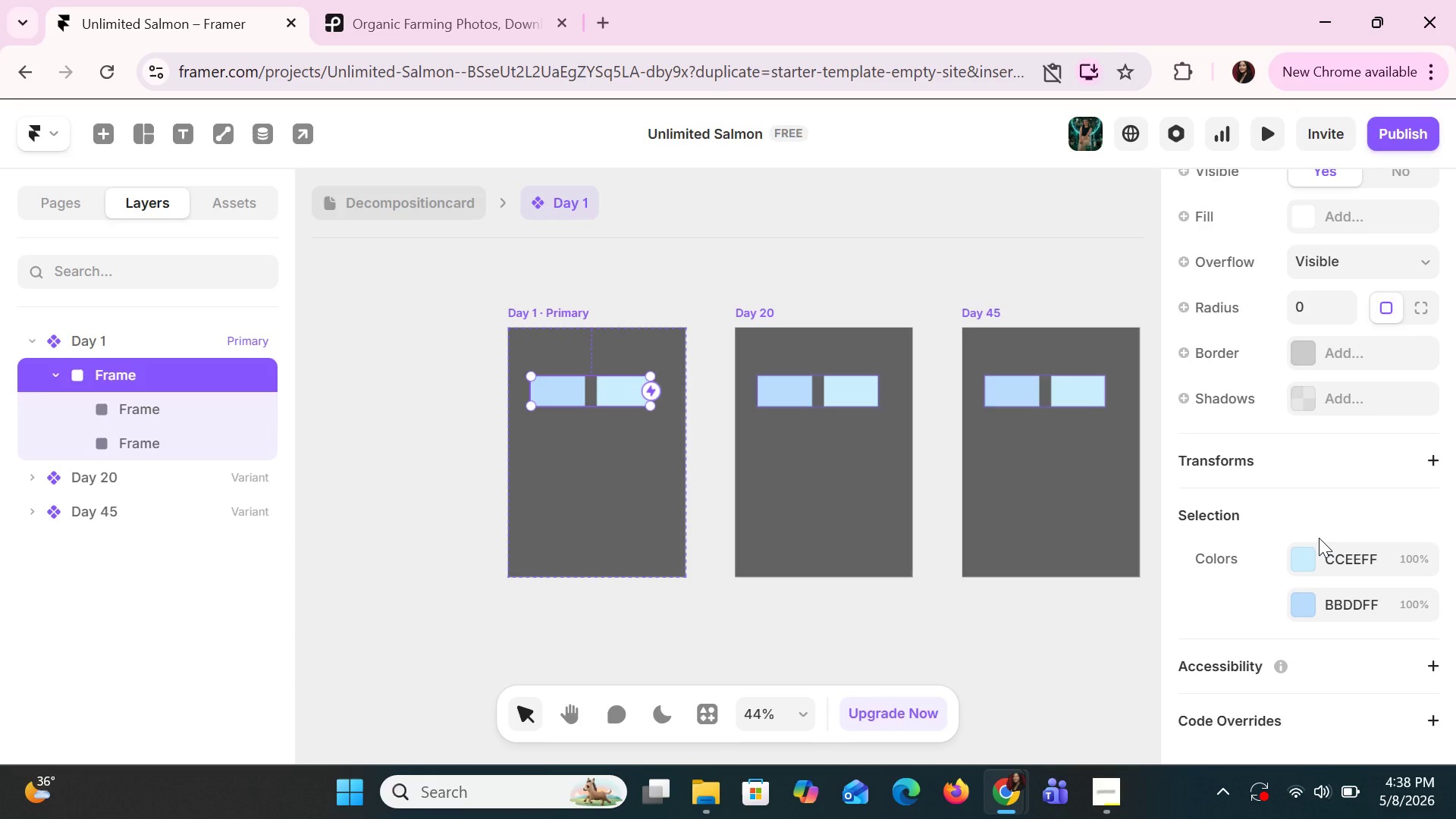 
wait(8.6)
 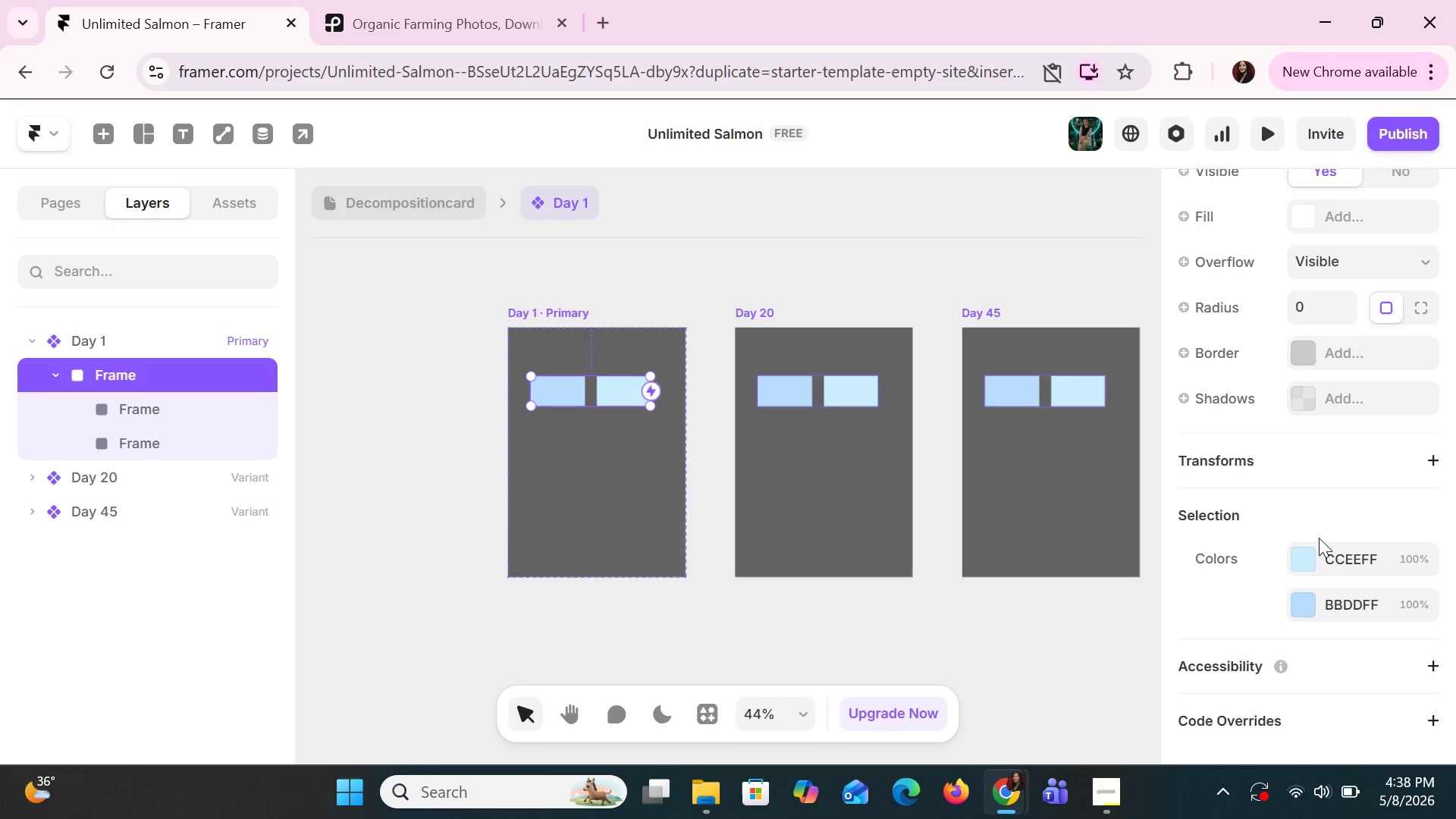 
left_click_drag(start_coordinate=[590, 403], to_coordinate=[593, 500])
 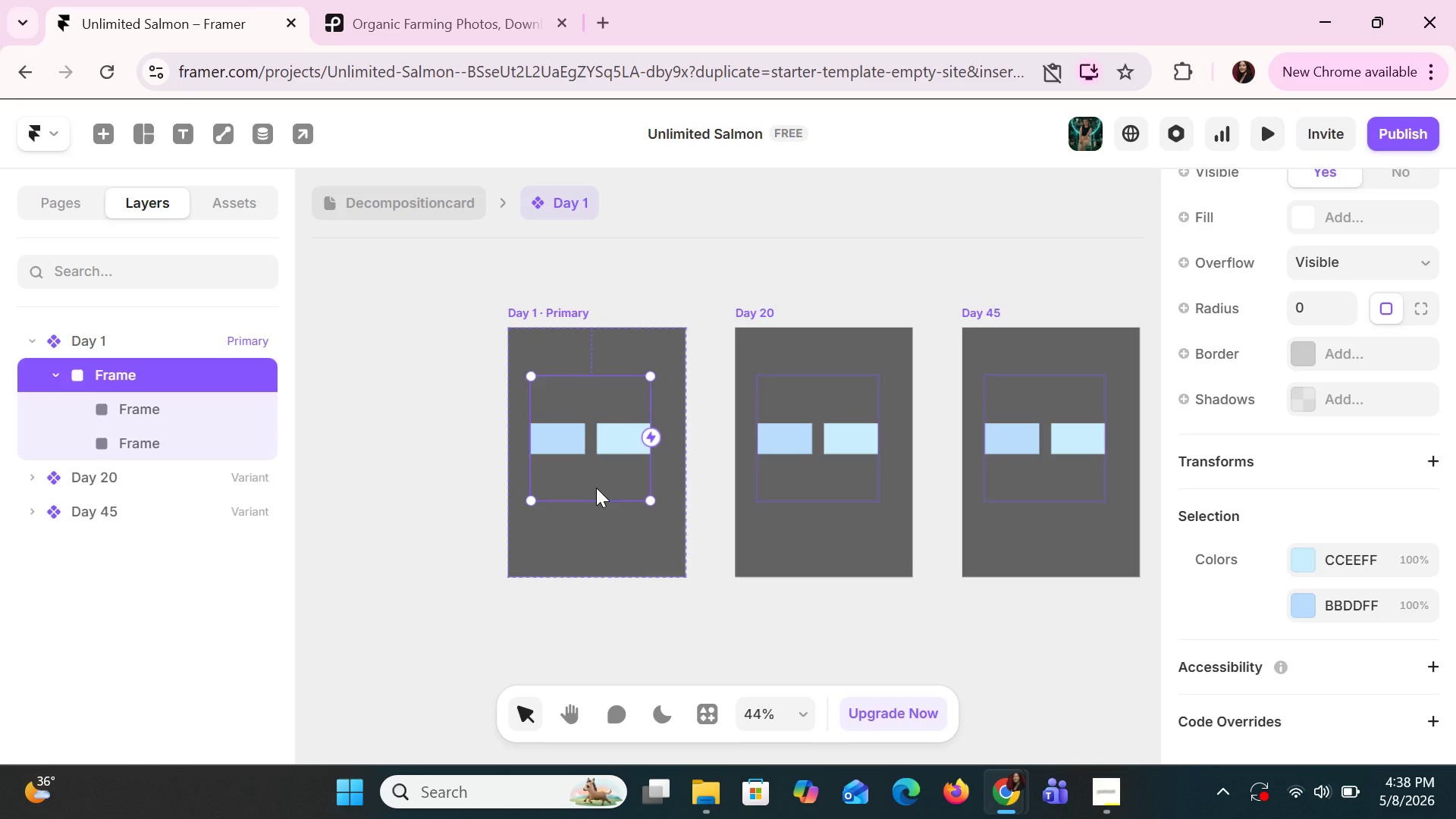 
key(Control+Z)
 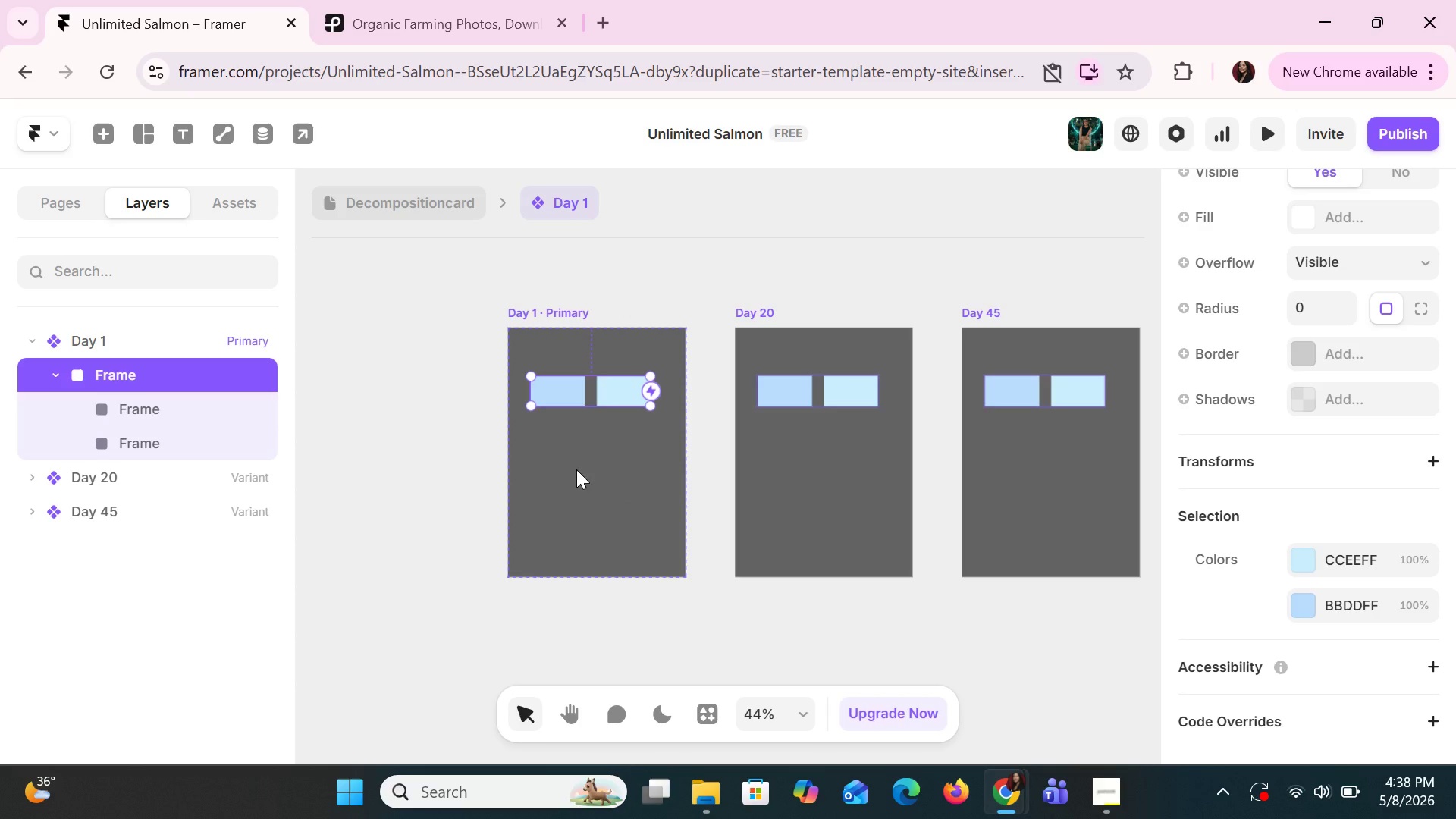 
wait(23.7)
 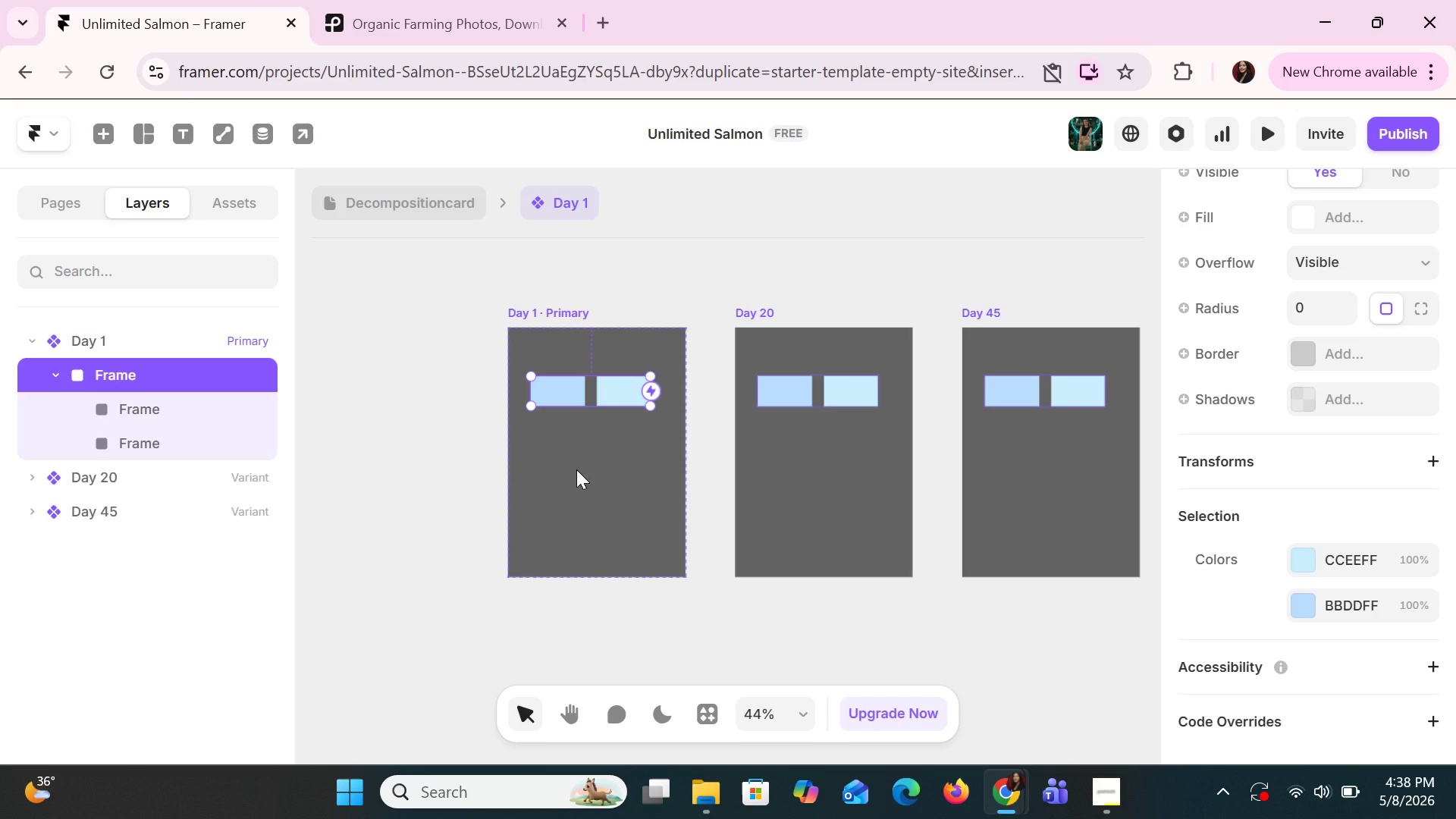 
left_click_drag(start_coordinate=[599, 409], to_coordinate=[604, 491])
 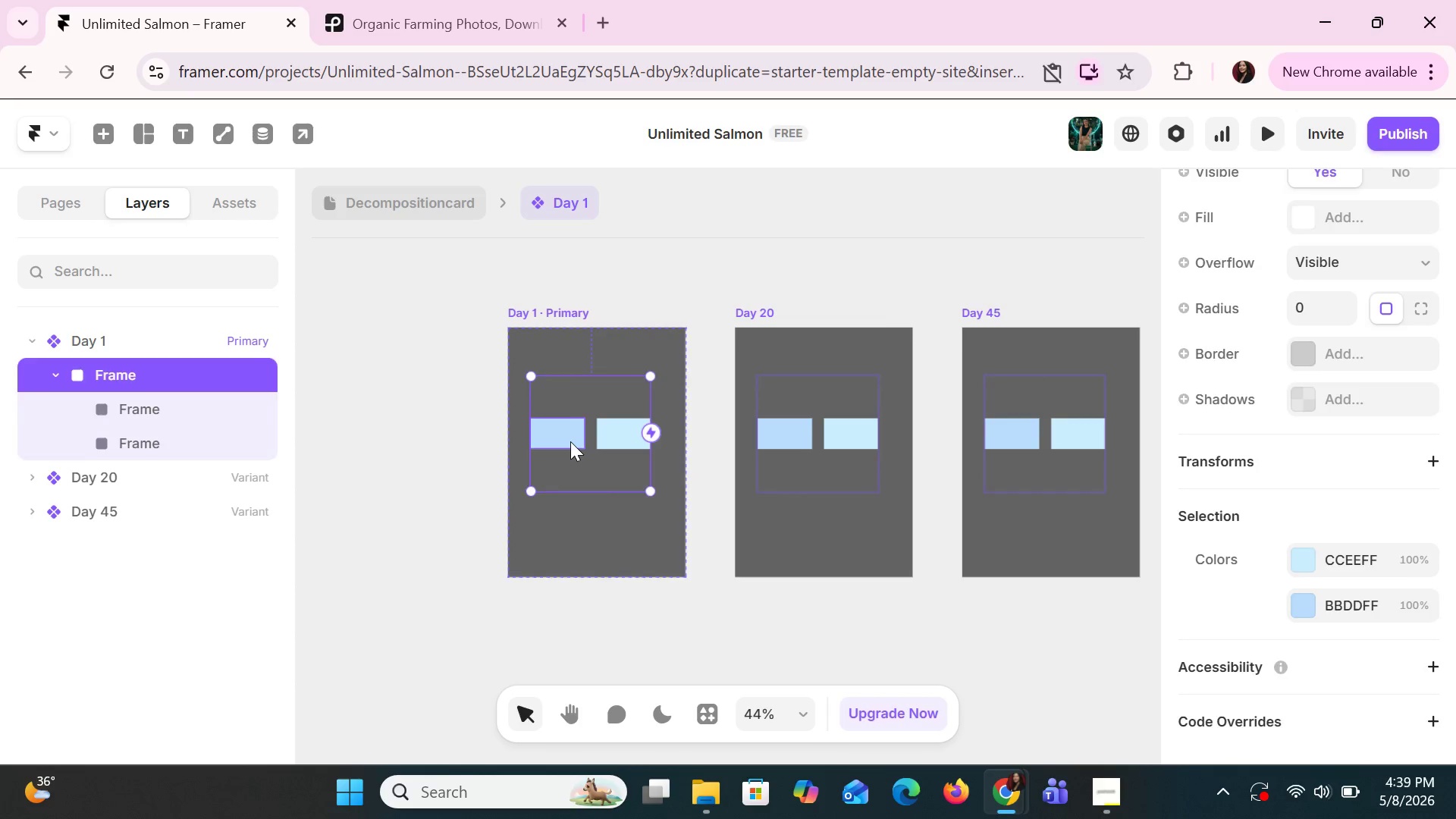 
left_click([570, 441])
 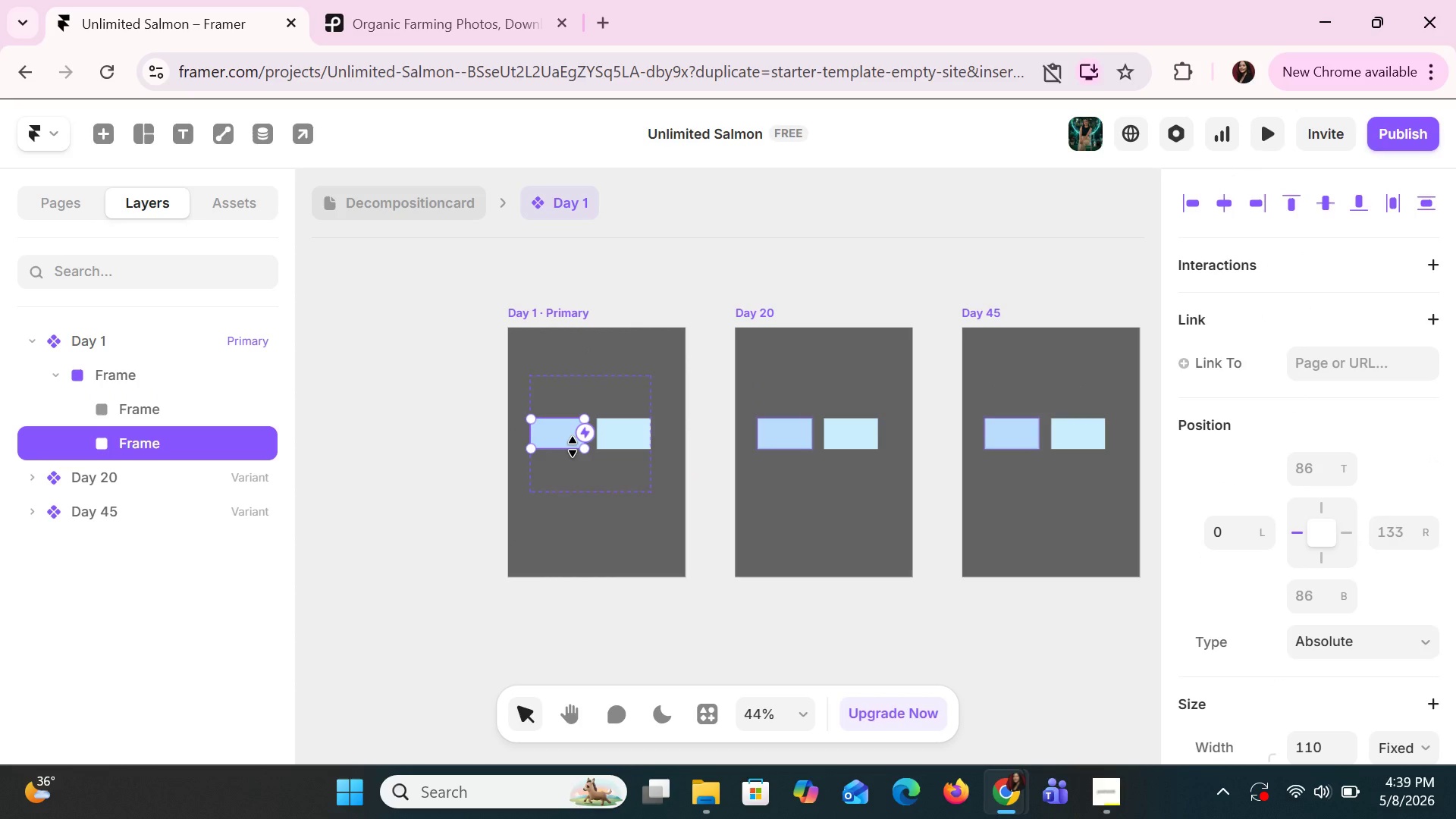 
key(Control+Z)
 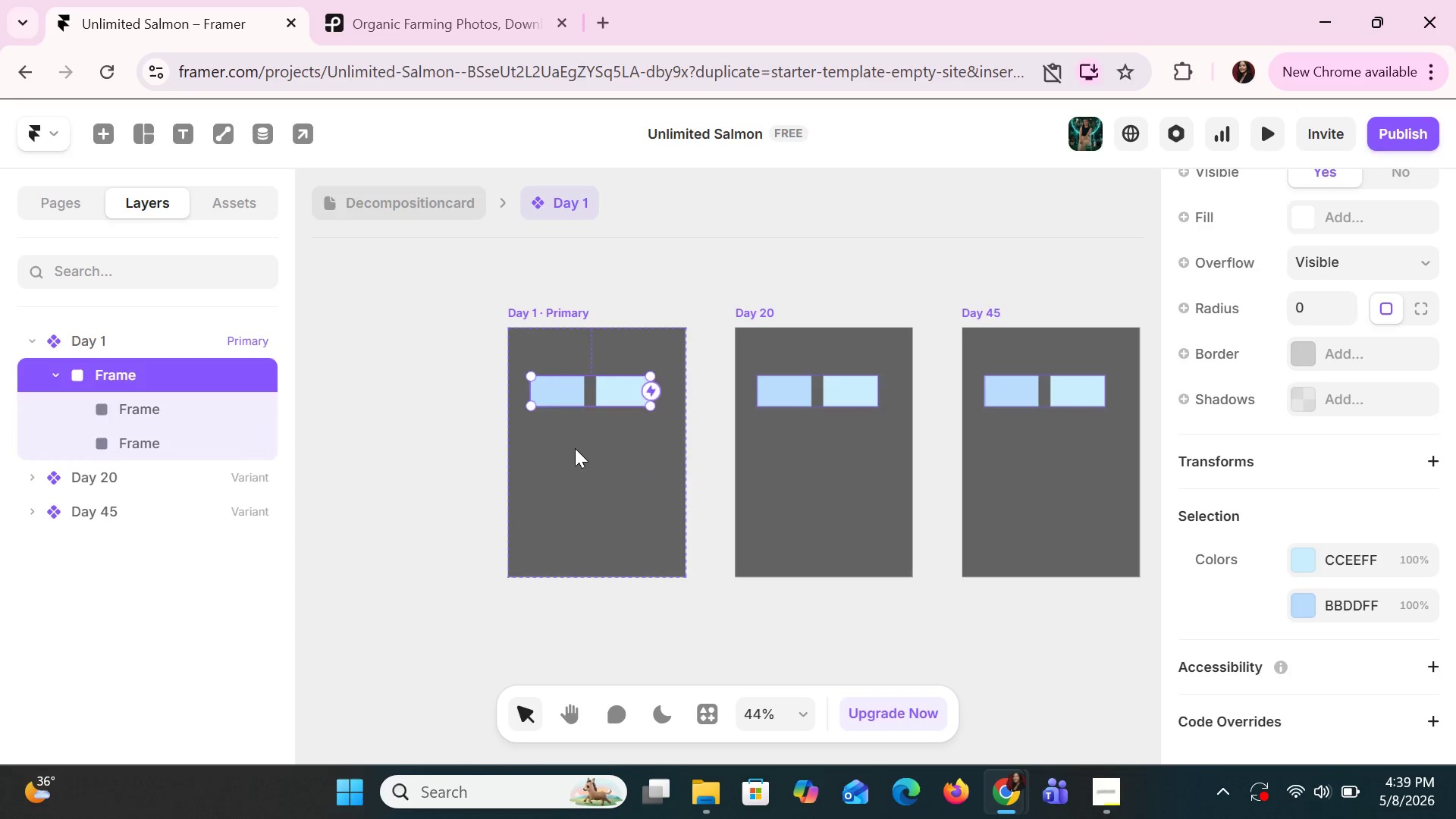 
key(Control+Z)
 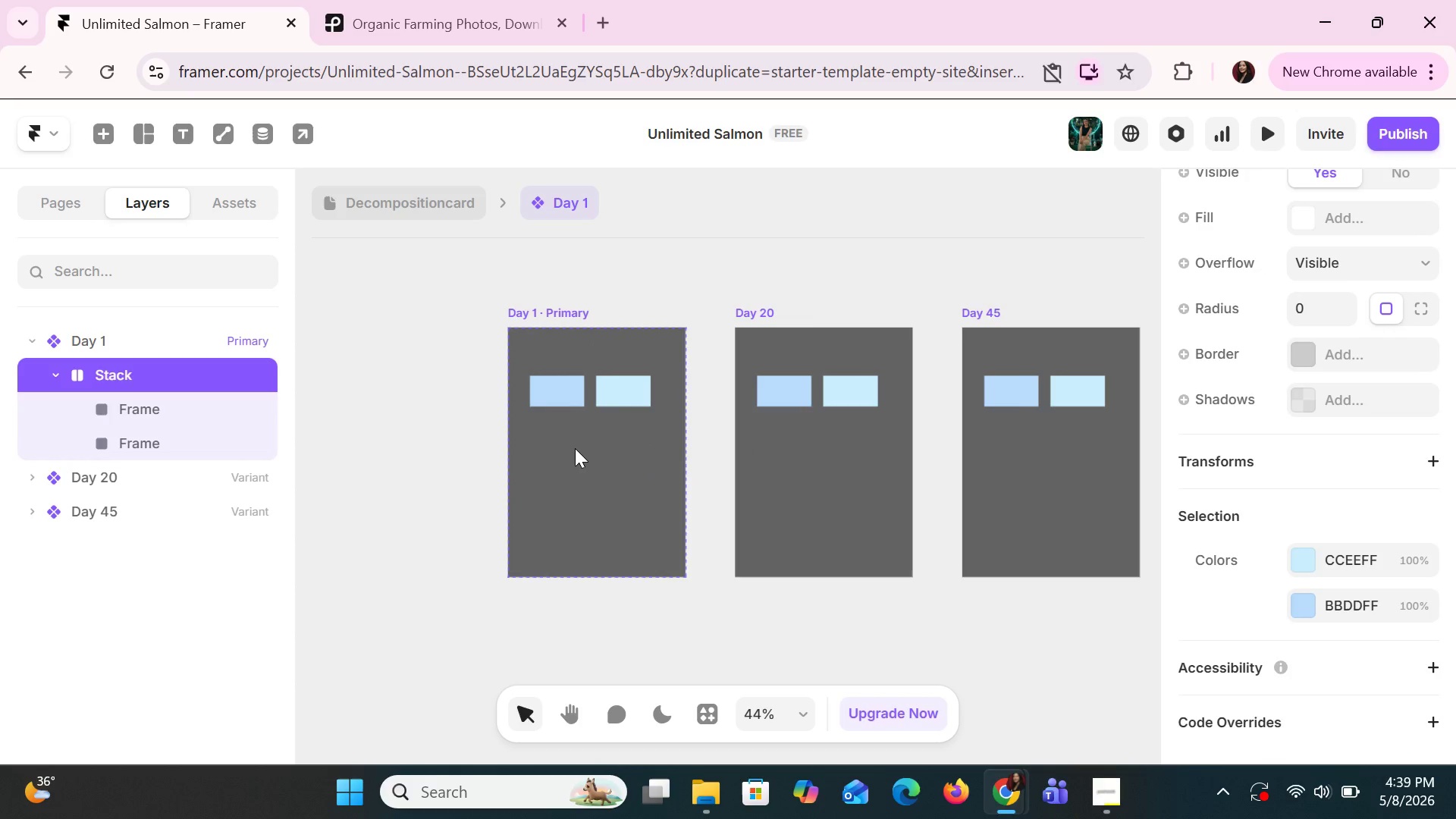 
key(Control+Z)
 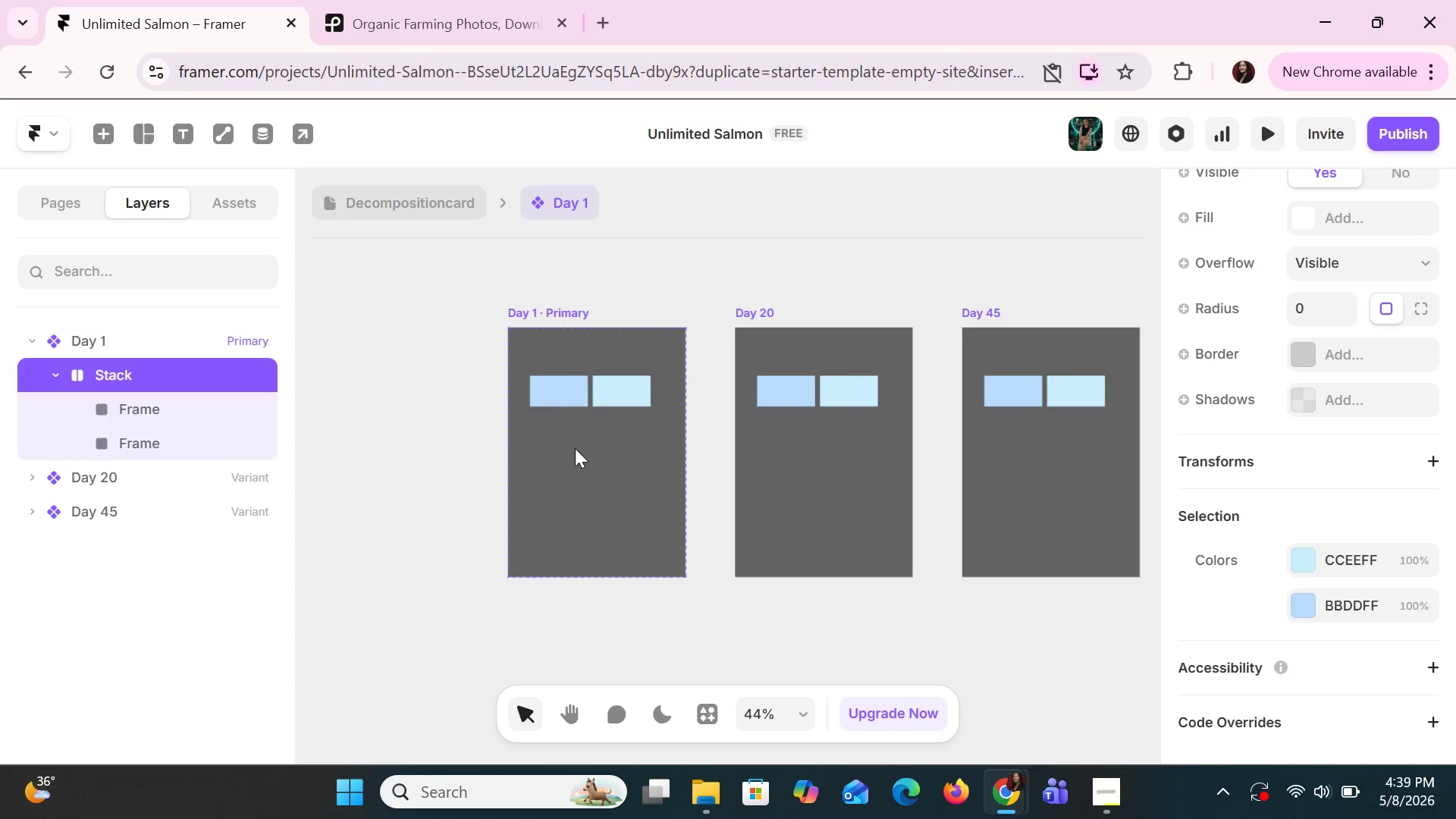 
key(Control+Z)
 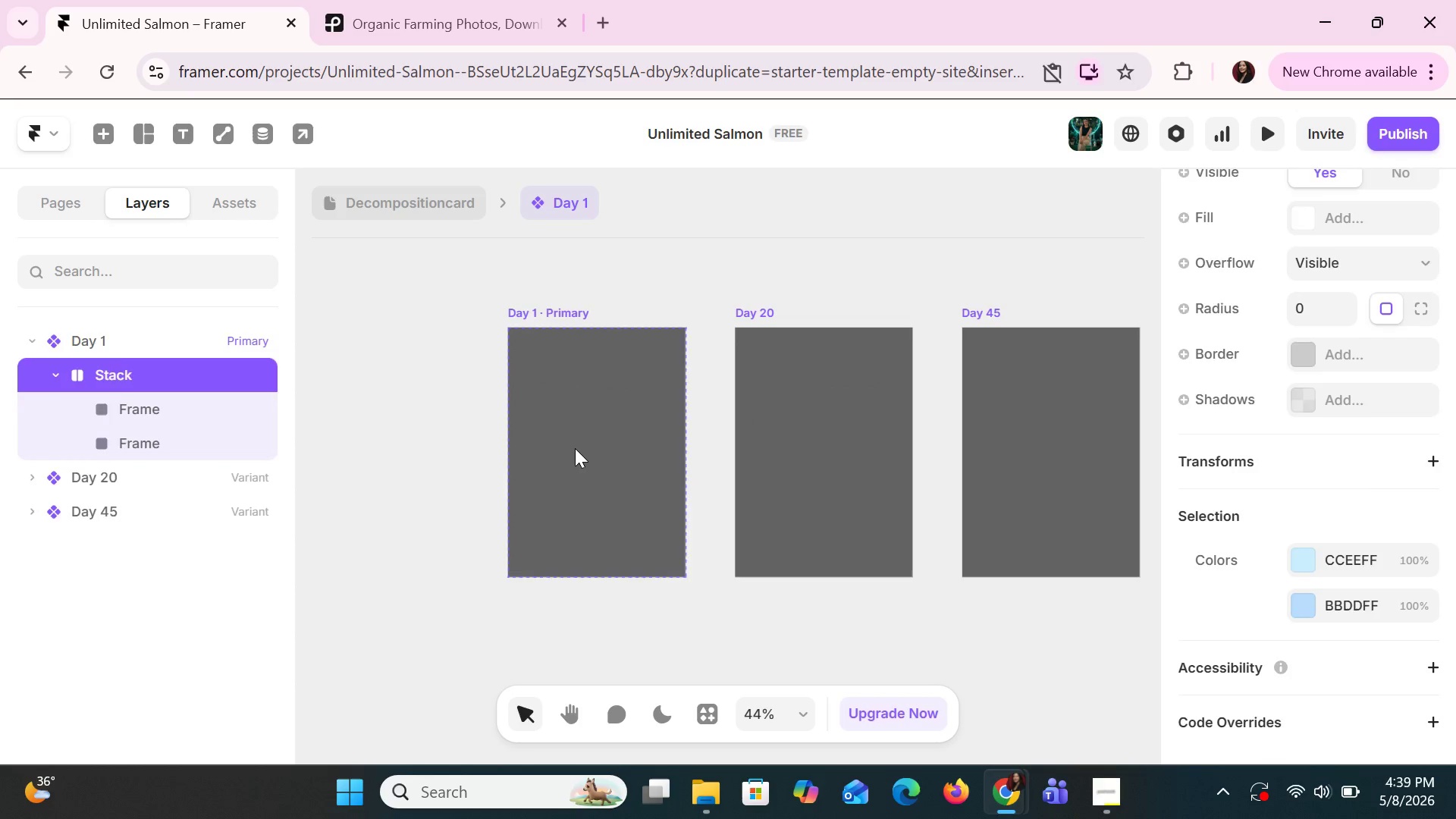 
key(Control+Z)
 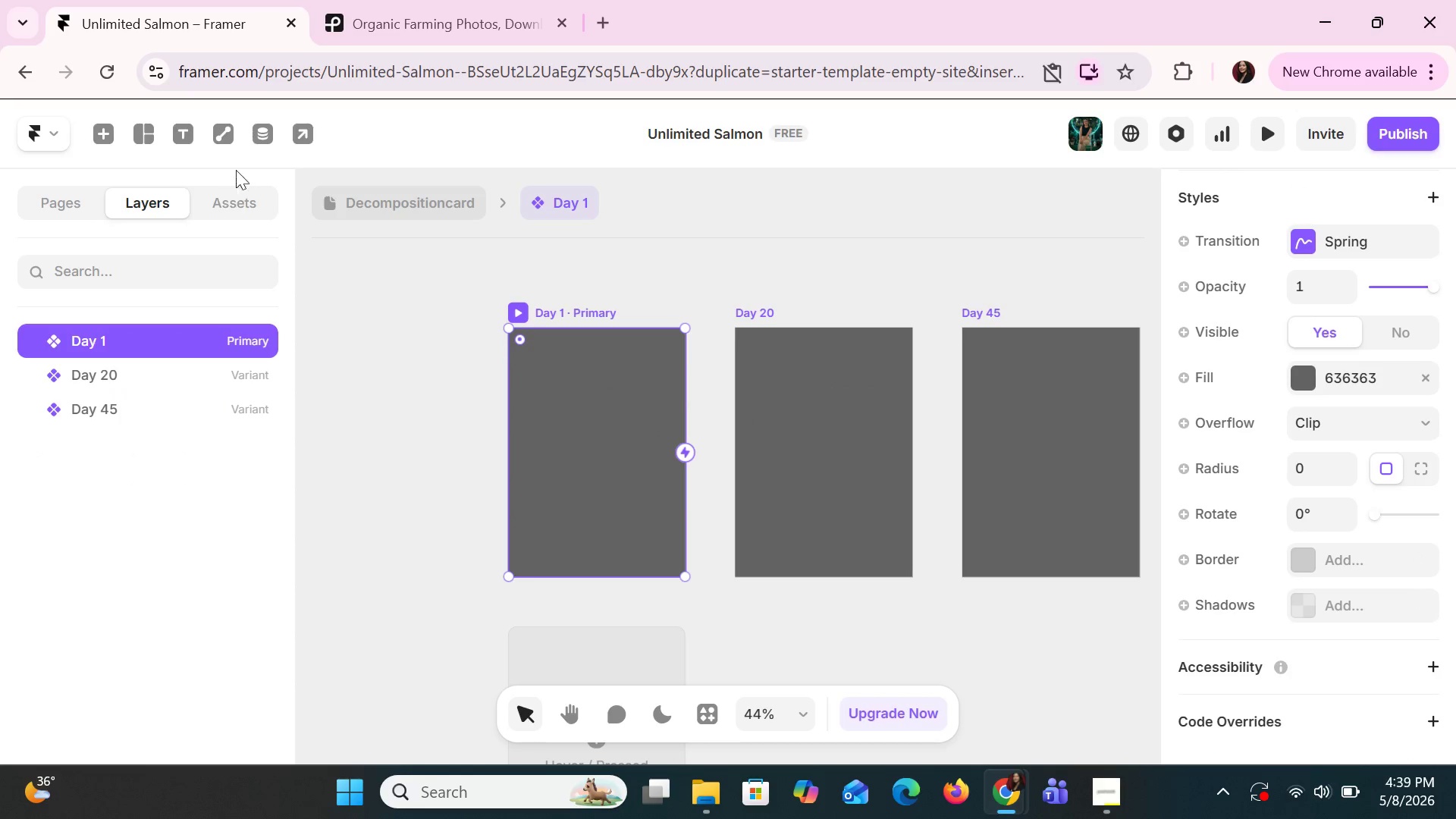 
left_click([234, 141])
 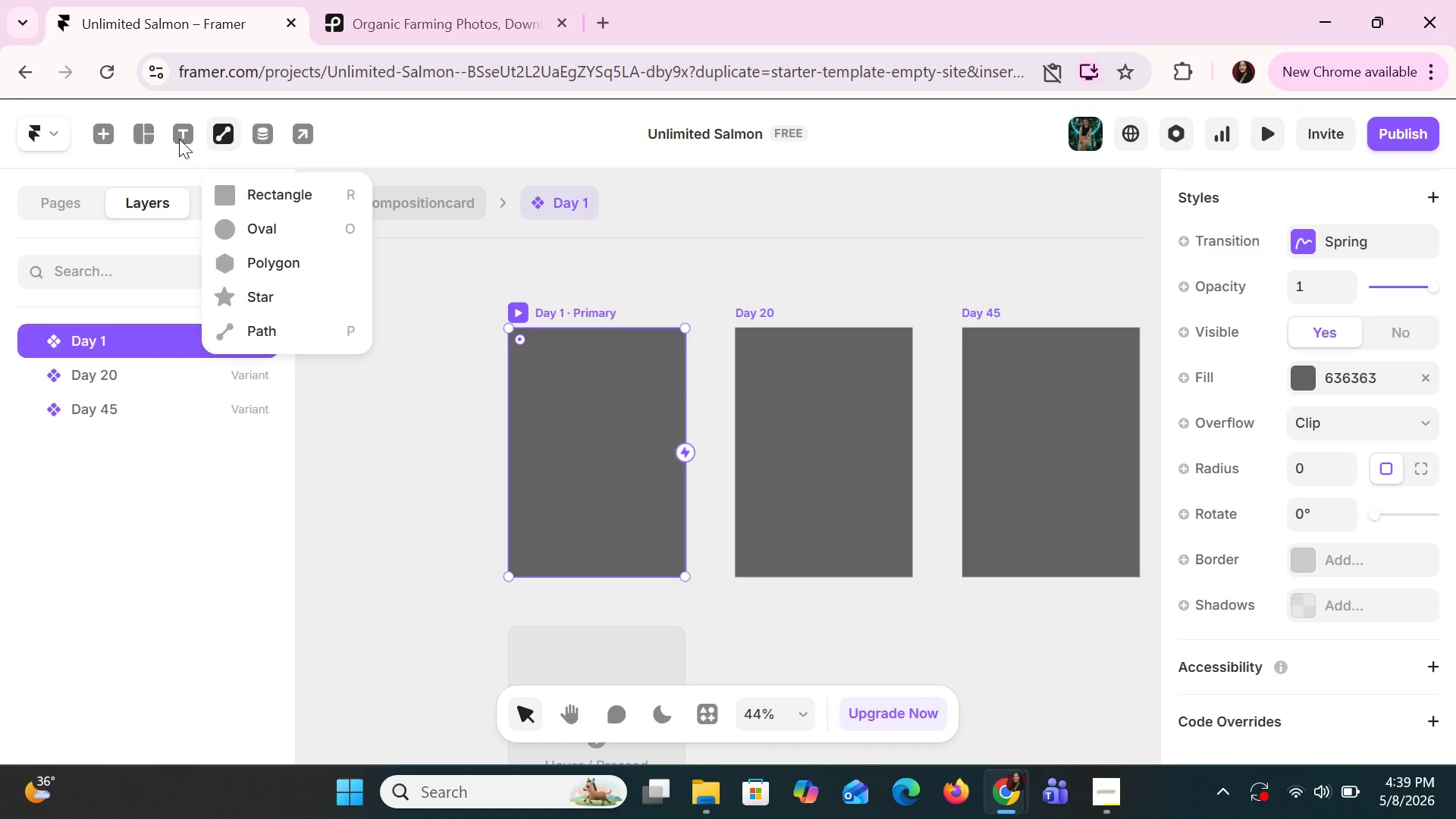 
left_click([141, 123])
 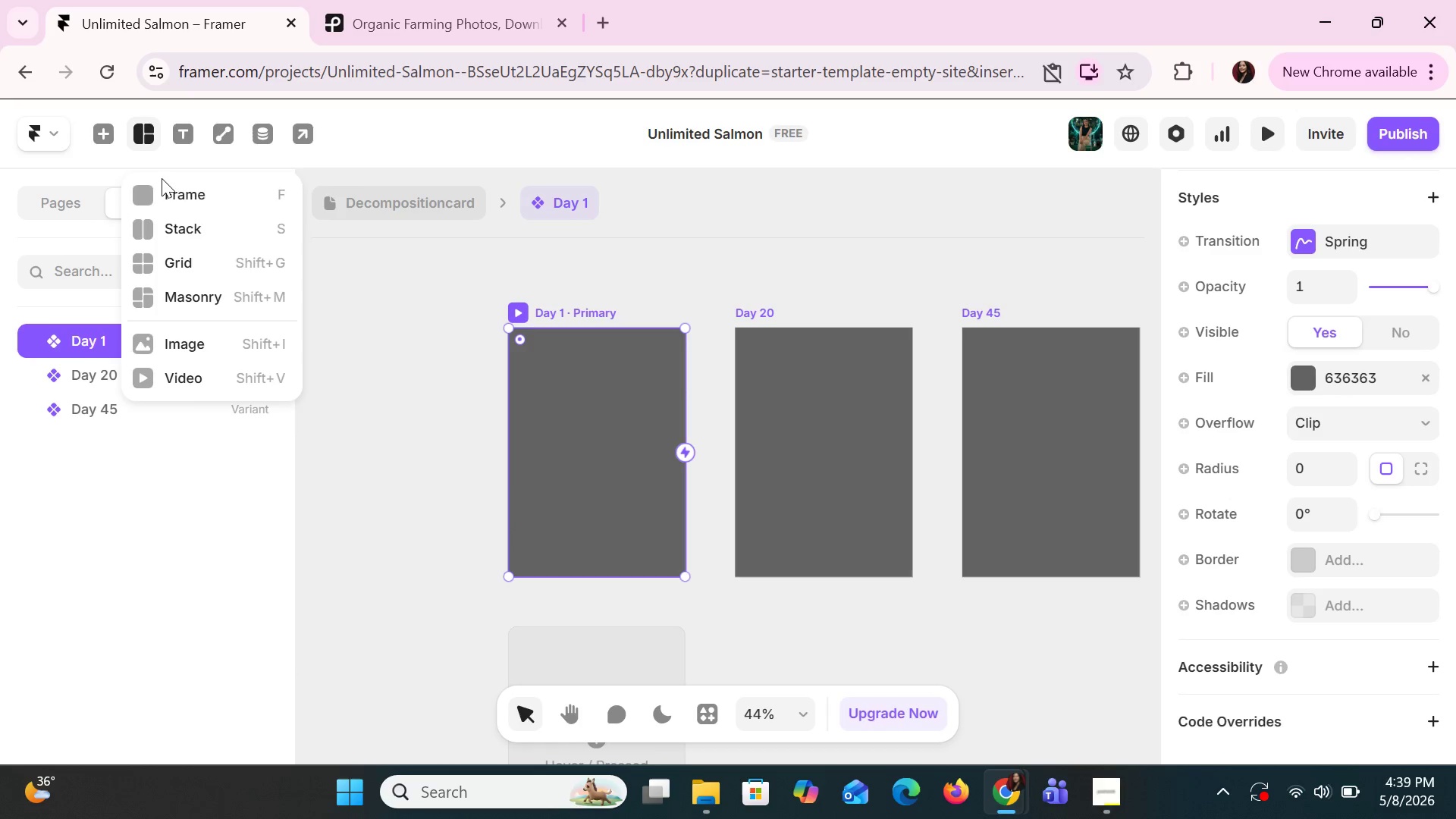 
left_click([172, 228])
 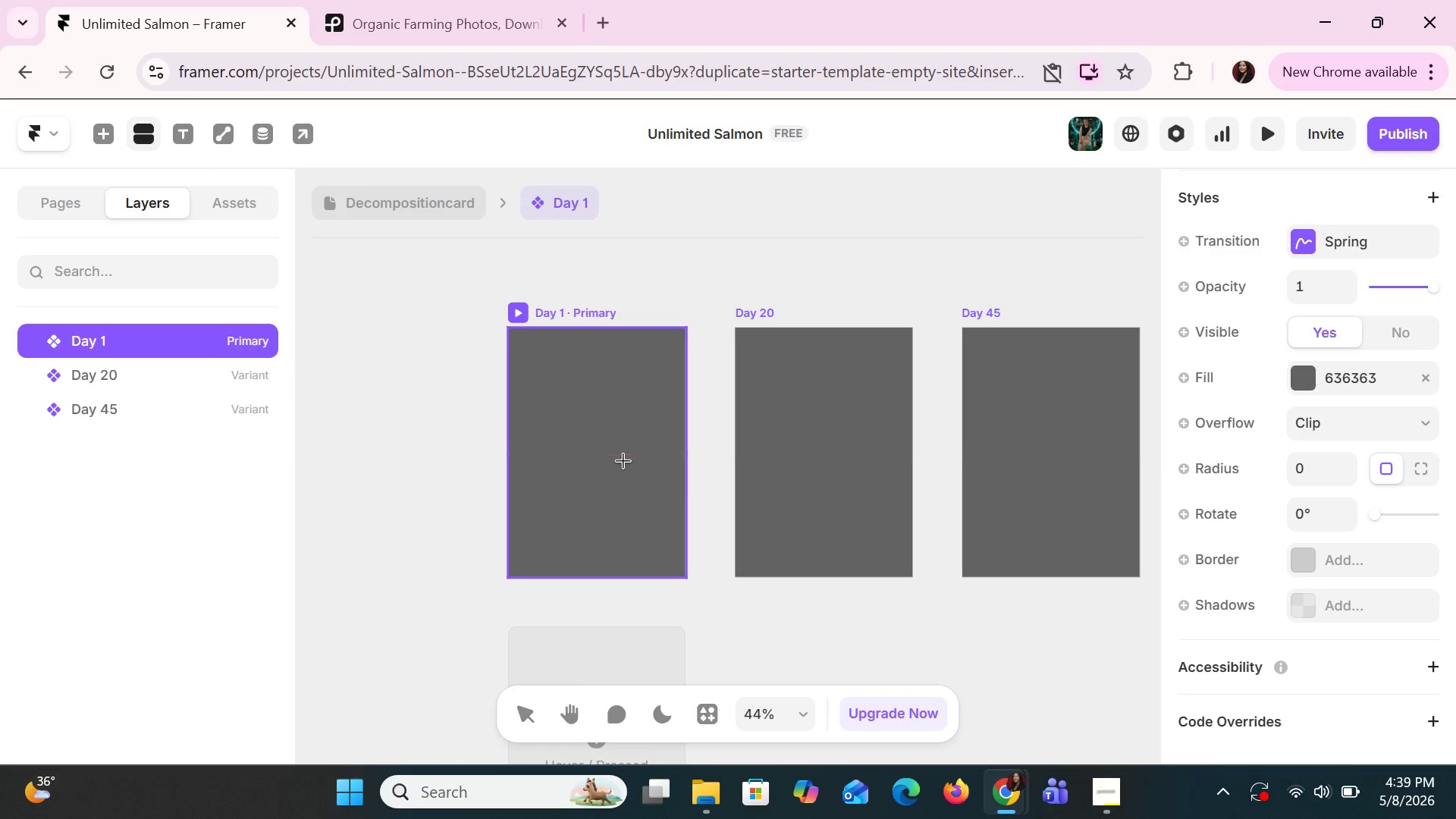 
wait(7.3)
 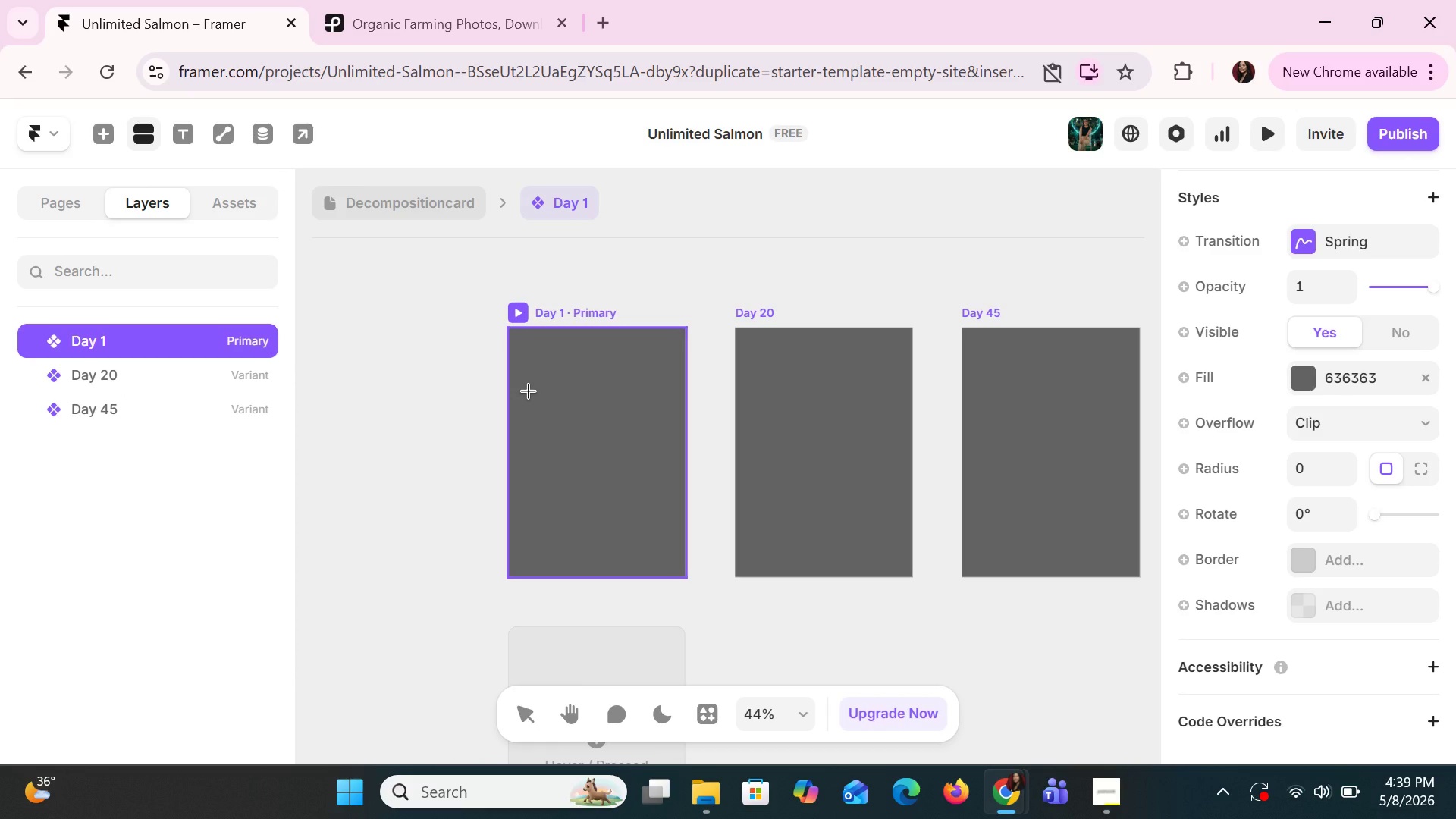 
left_click_drag(start_coordinate=[530, 398], to_coordinate=[655, 518])
 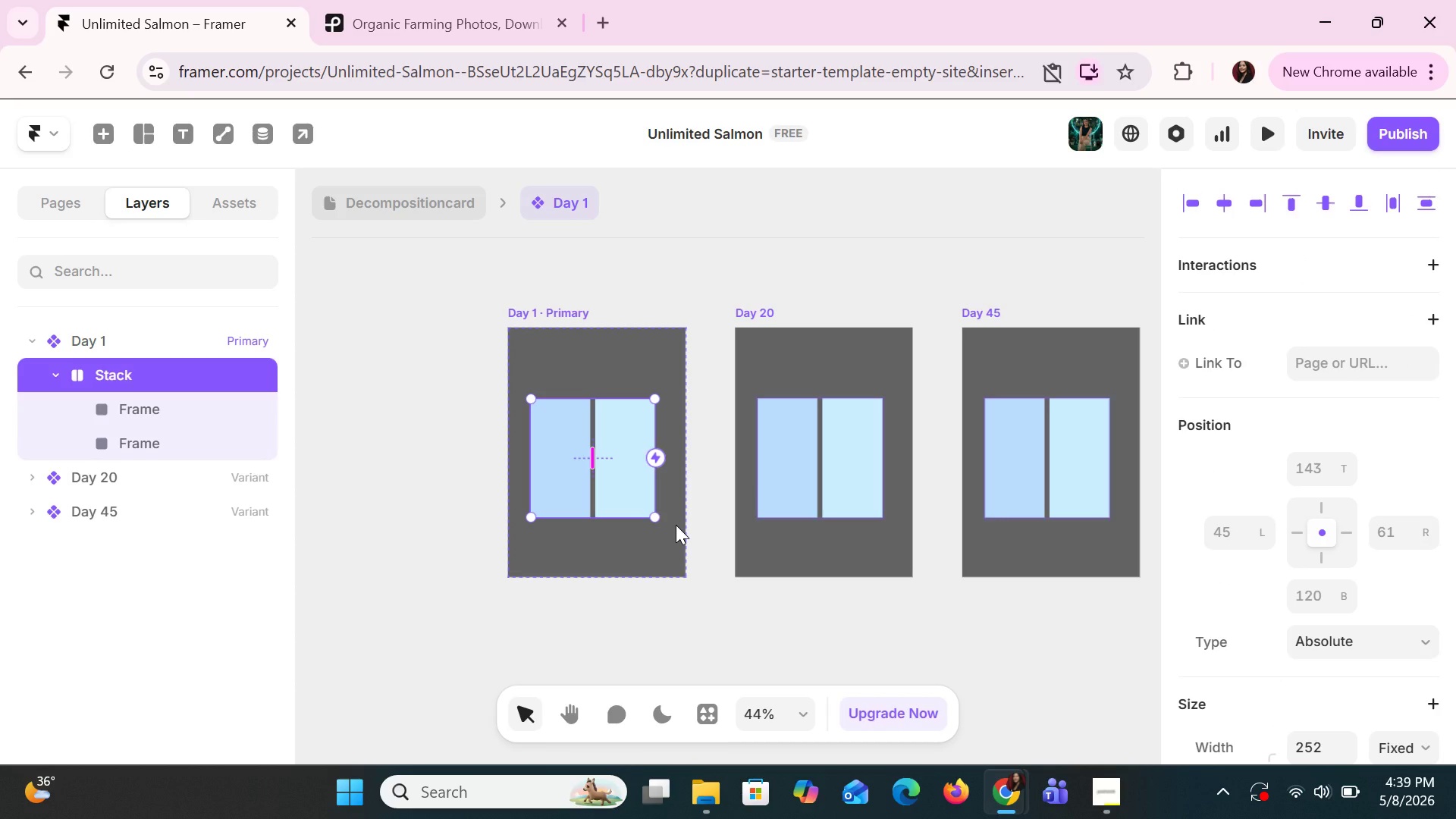 
wait(13.47)
 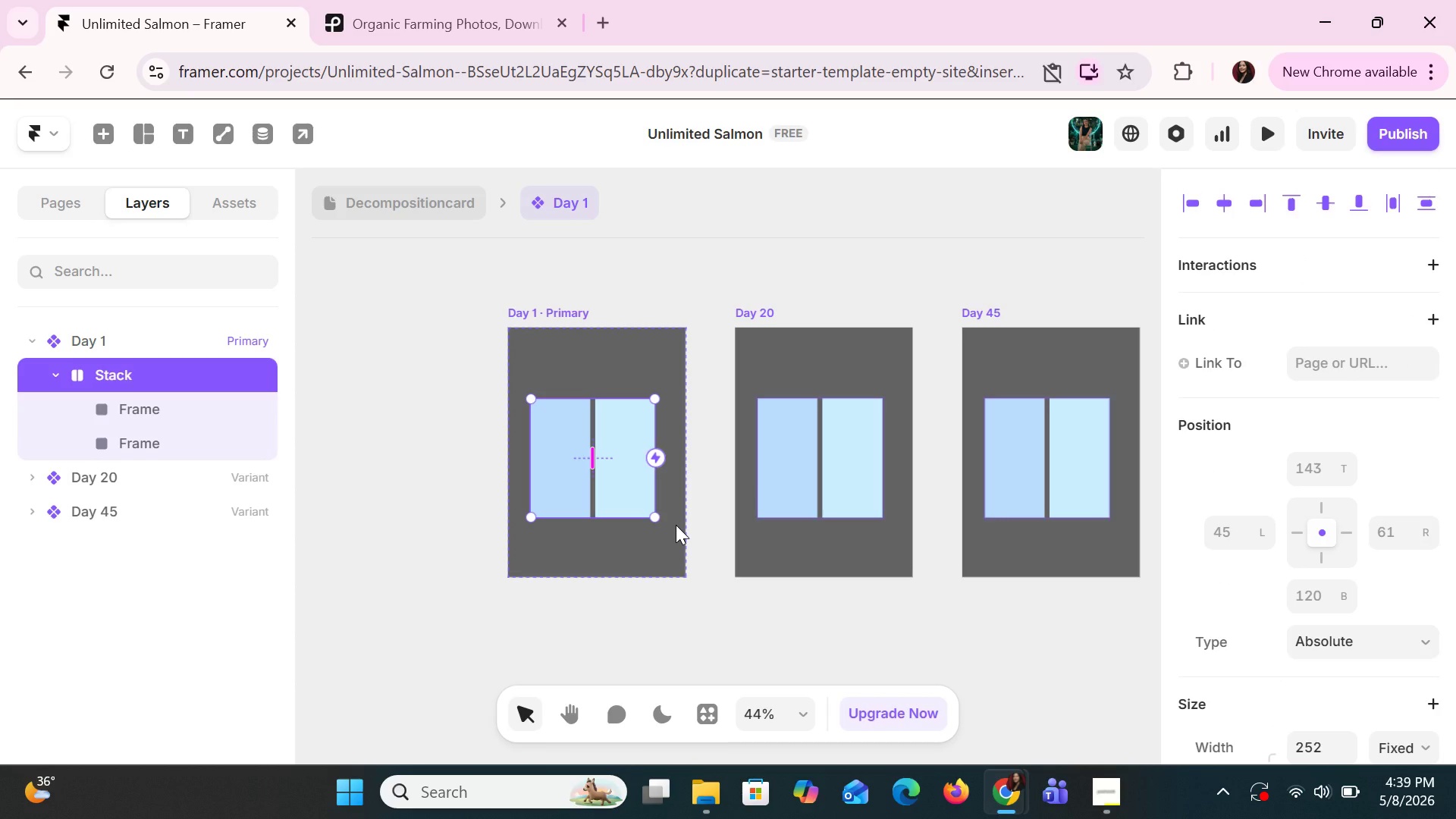 
scroll: coordinate [1276, 482], scroll_direction: down, amount: 5.0
 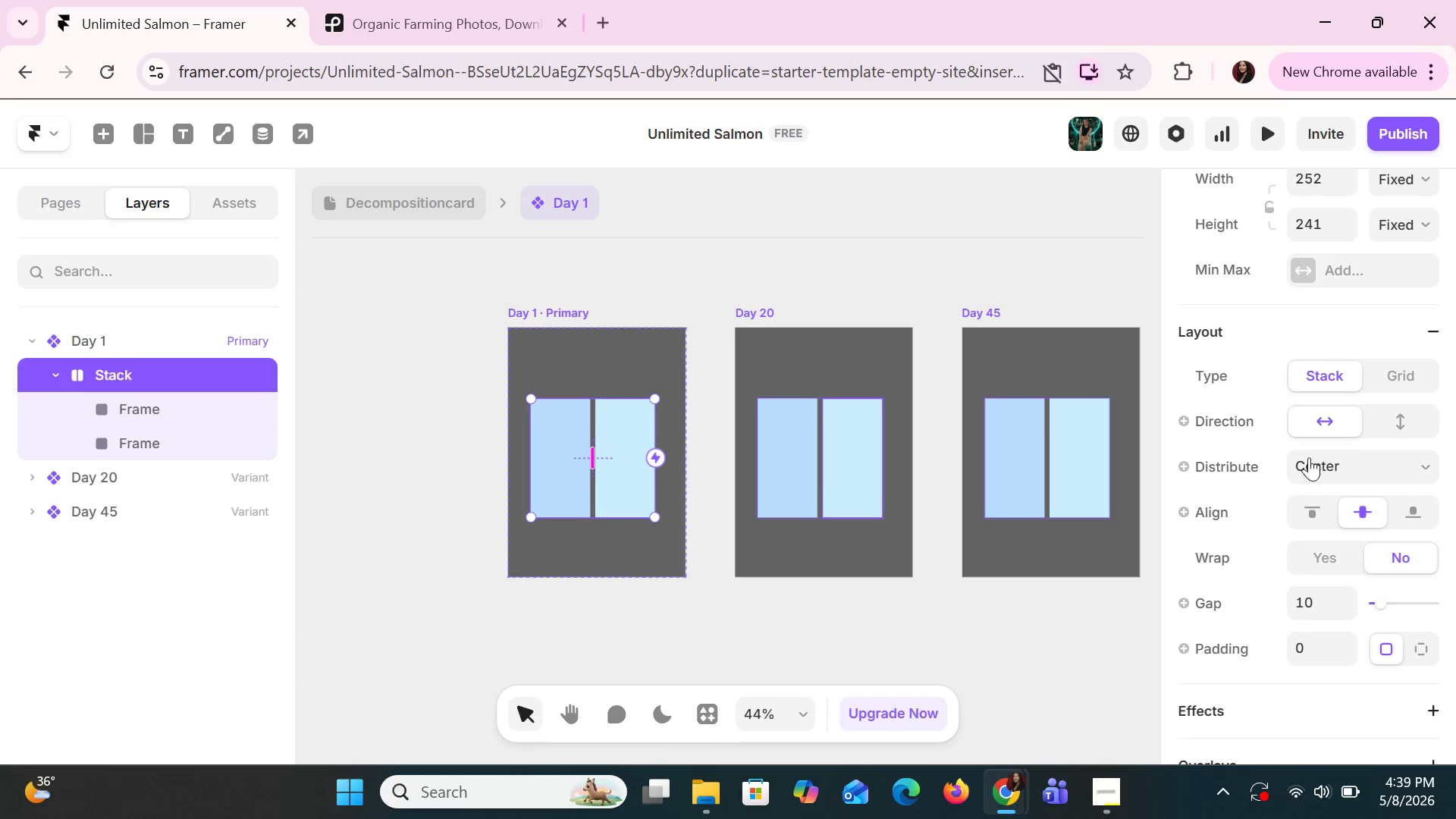 
left_click([1400, 381])
 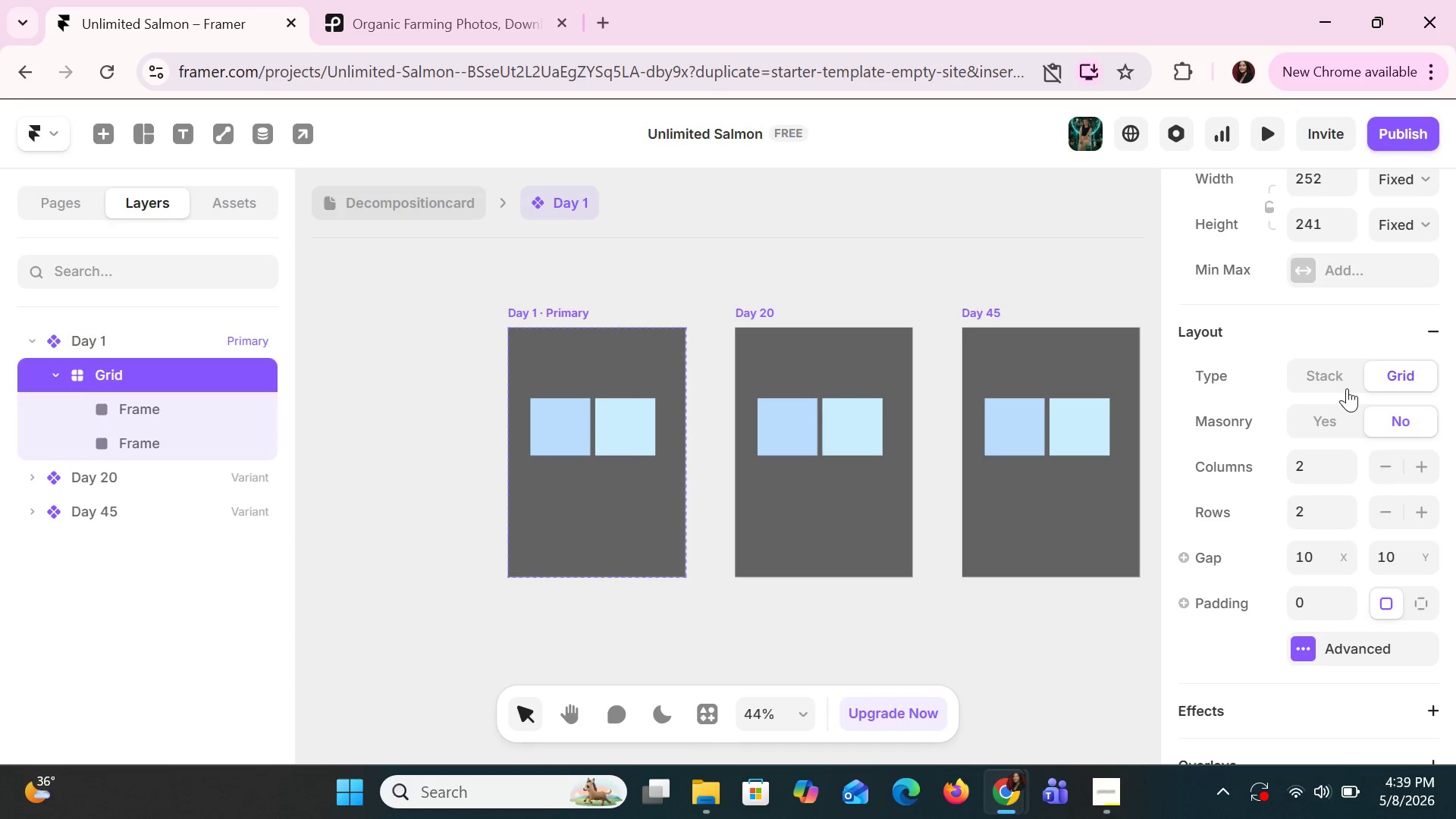 
left_click([1338, 377])
 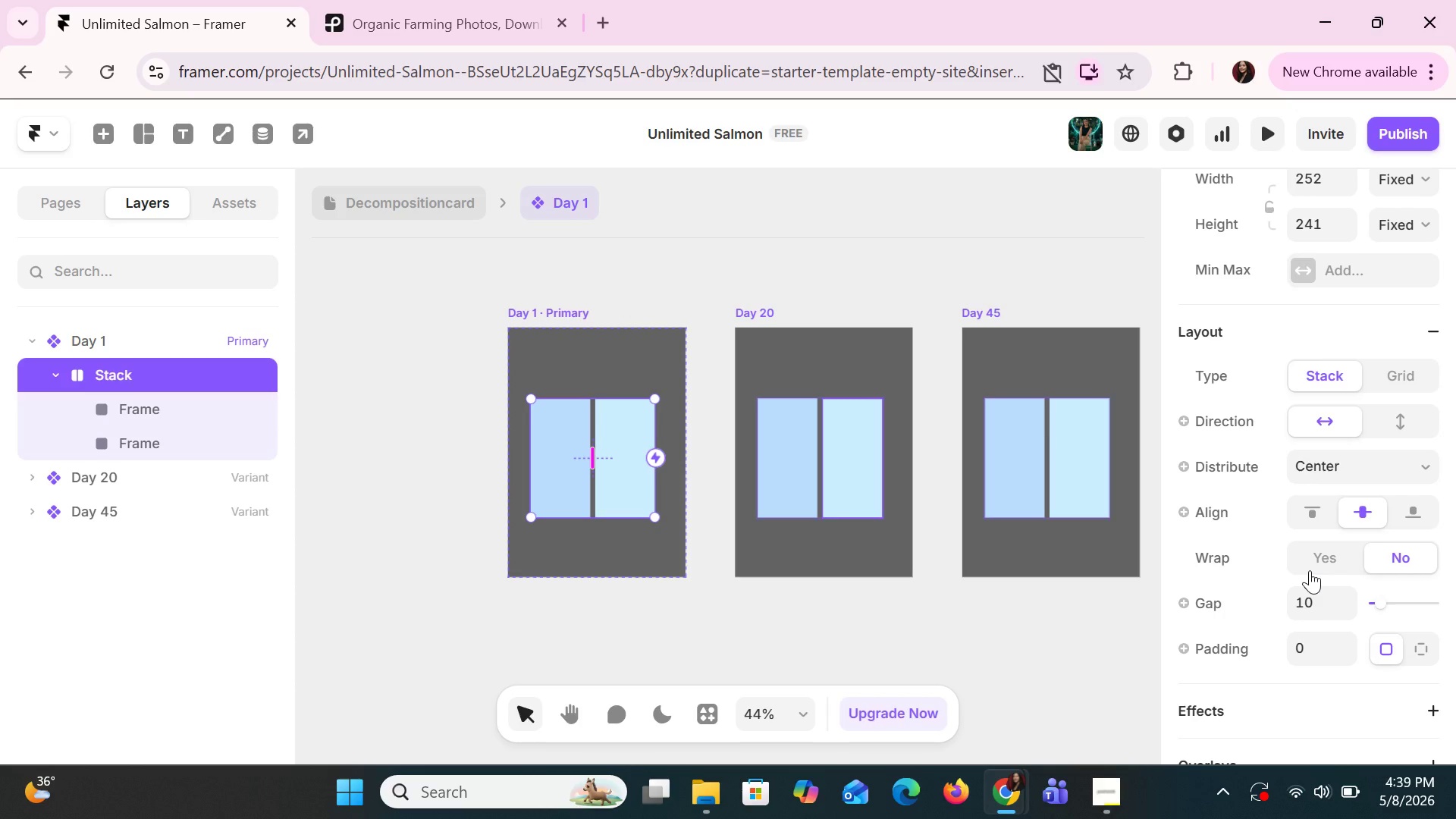 
left_click([1325, 599])
 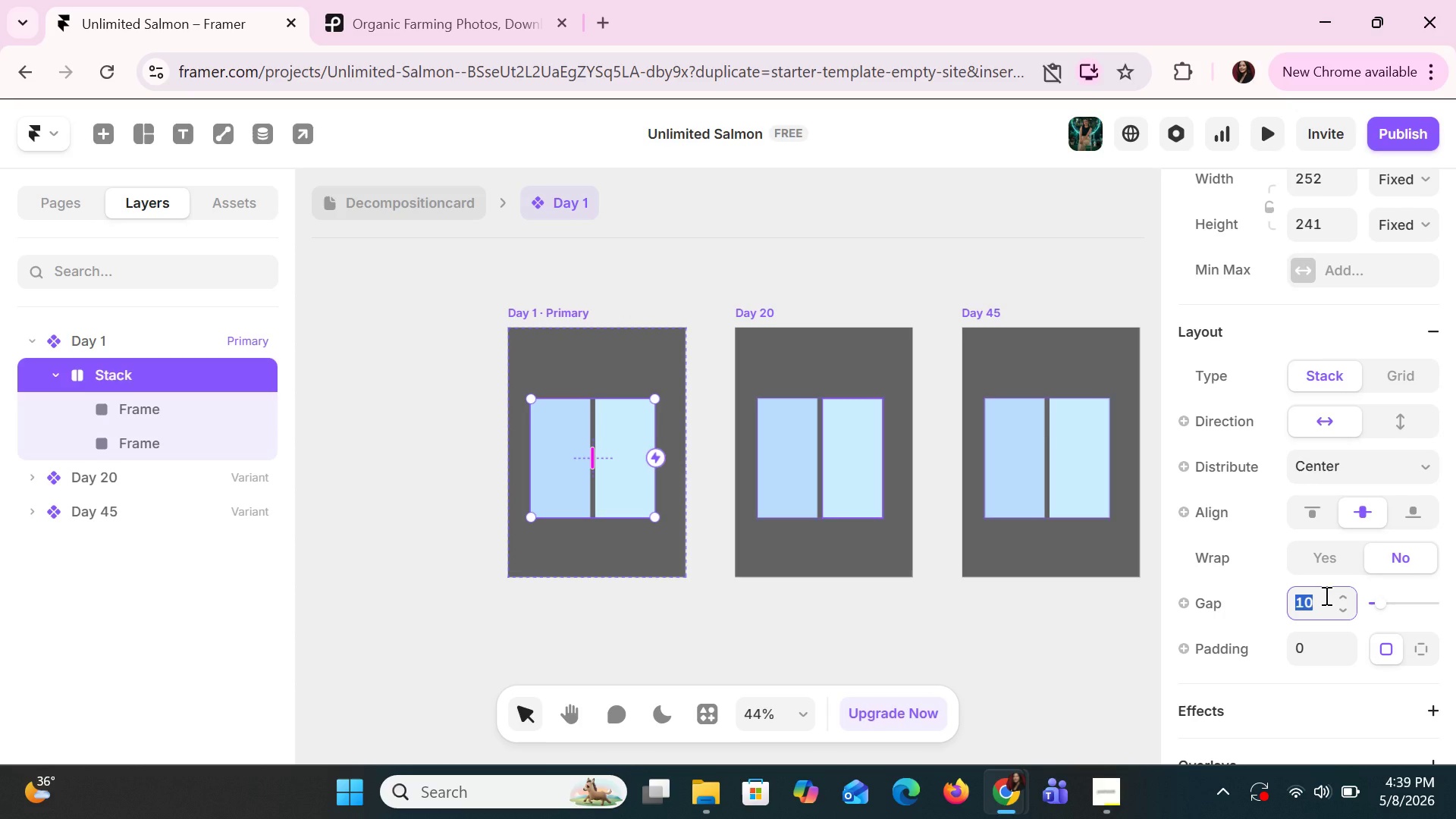 
type(24)
 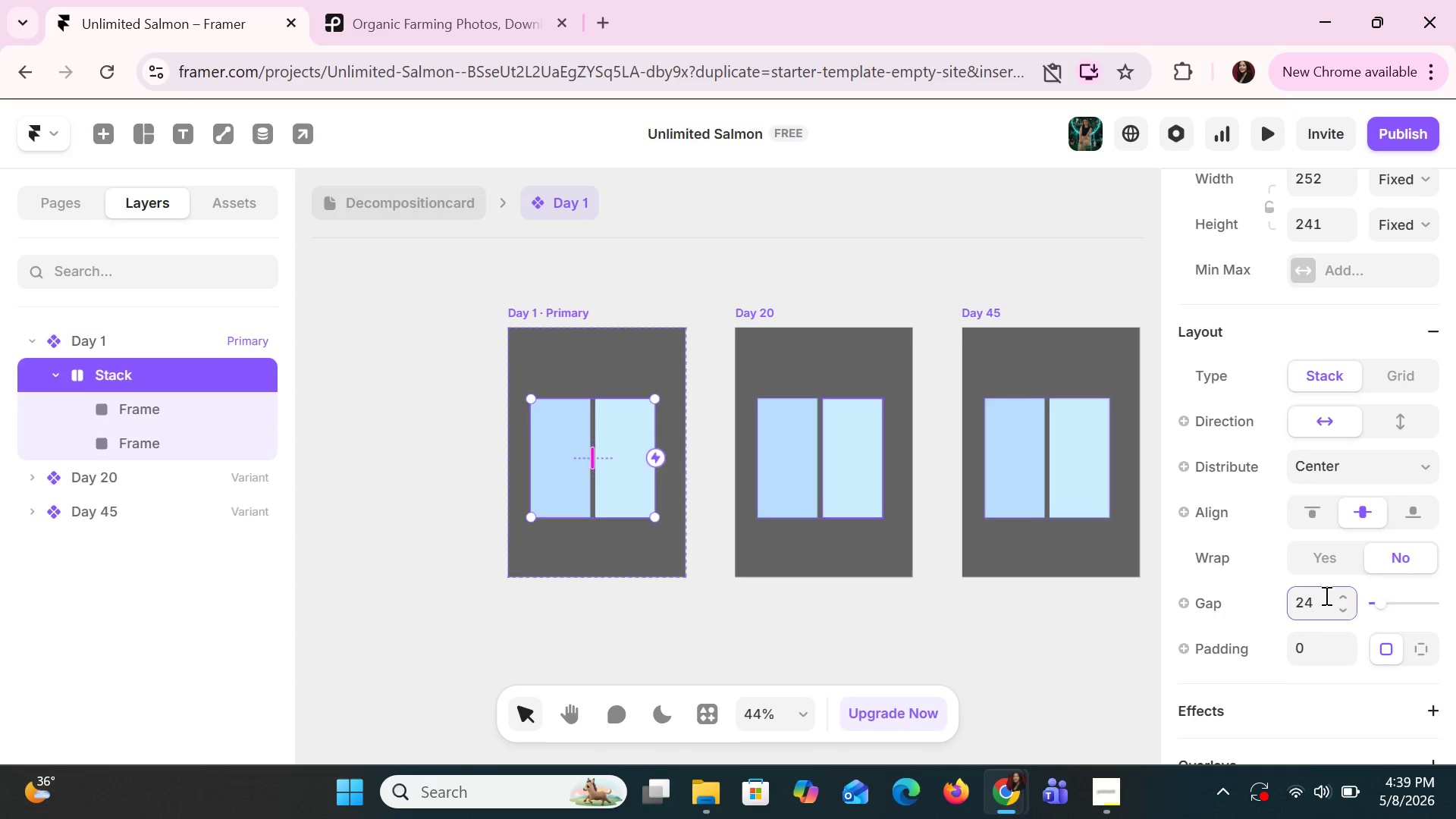 
key(Enter)
 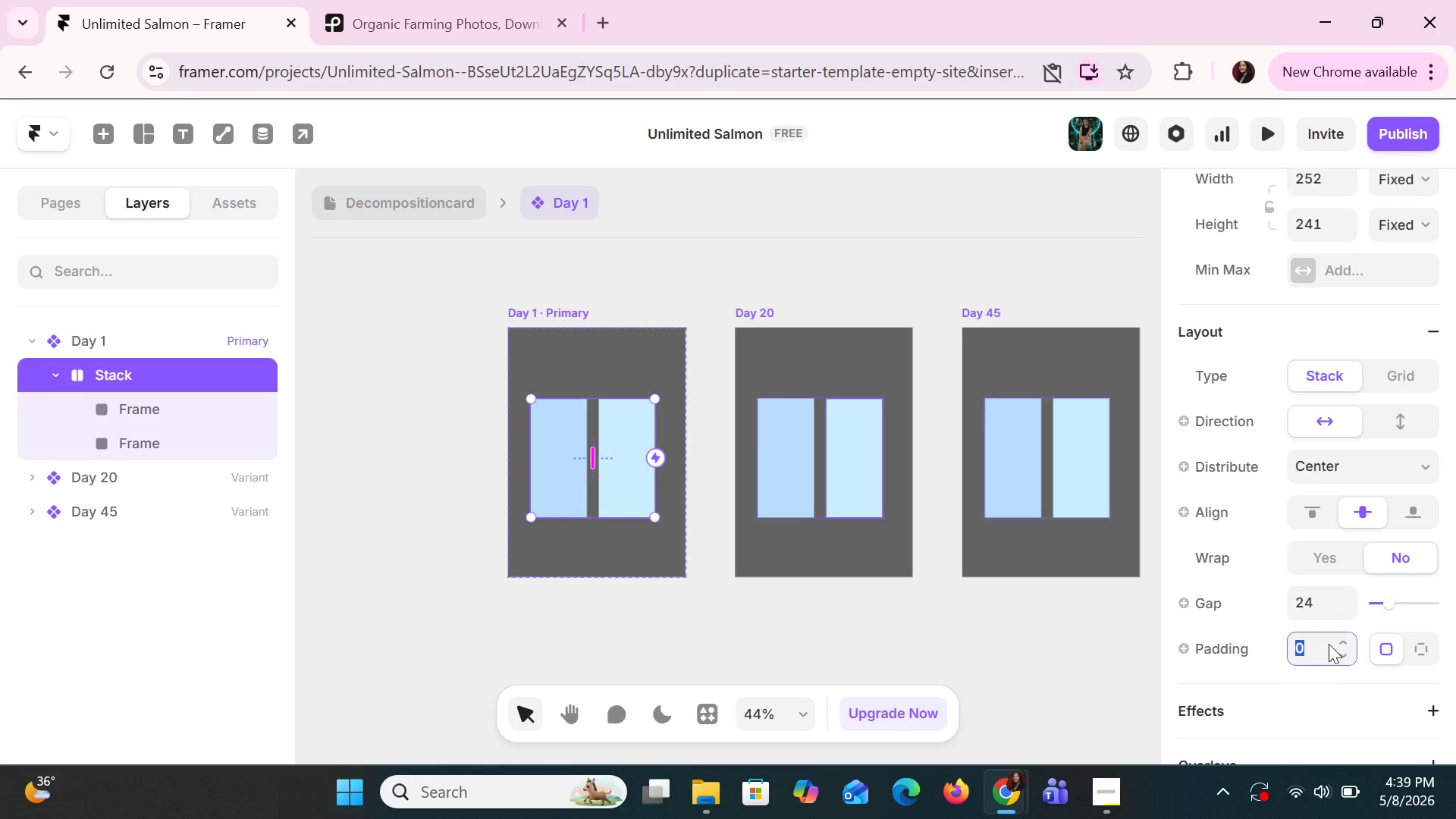 
type(48)
 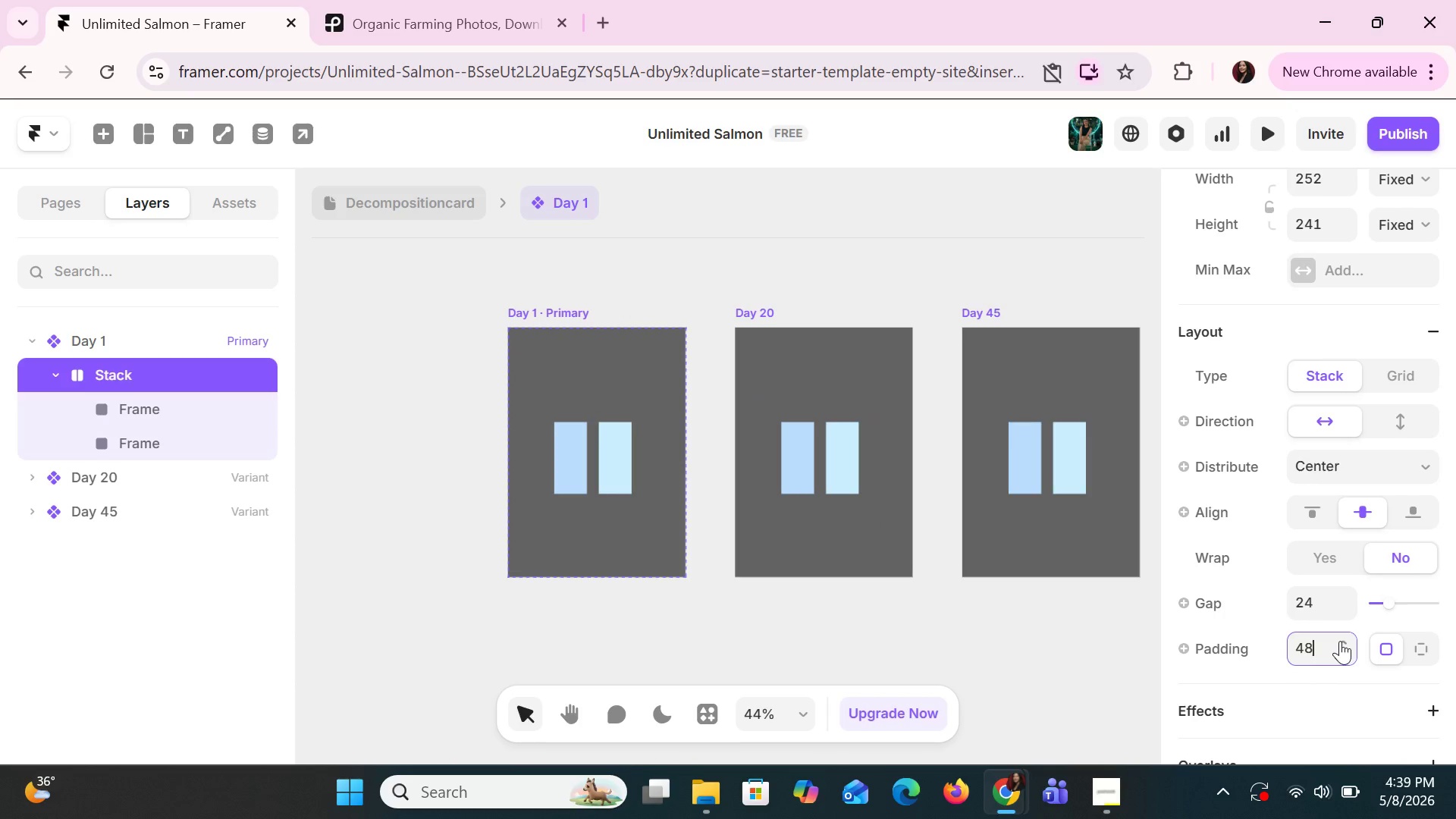 
key(Enter)
 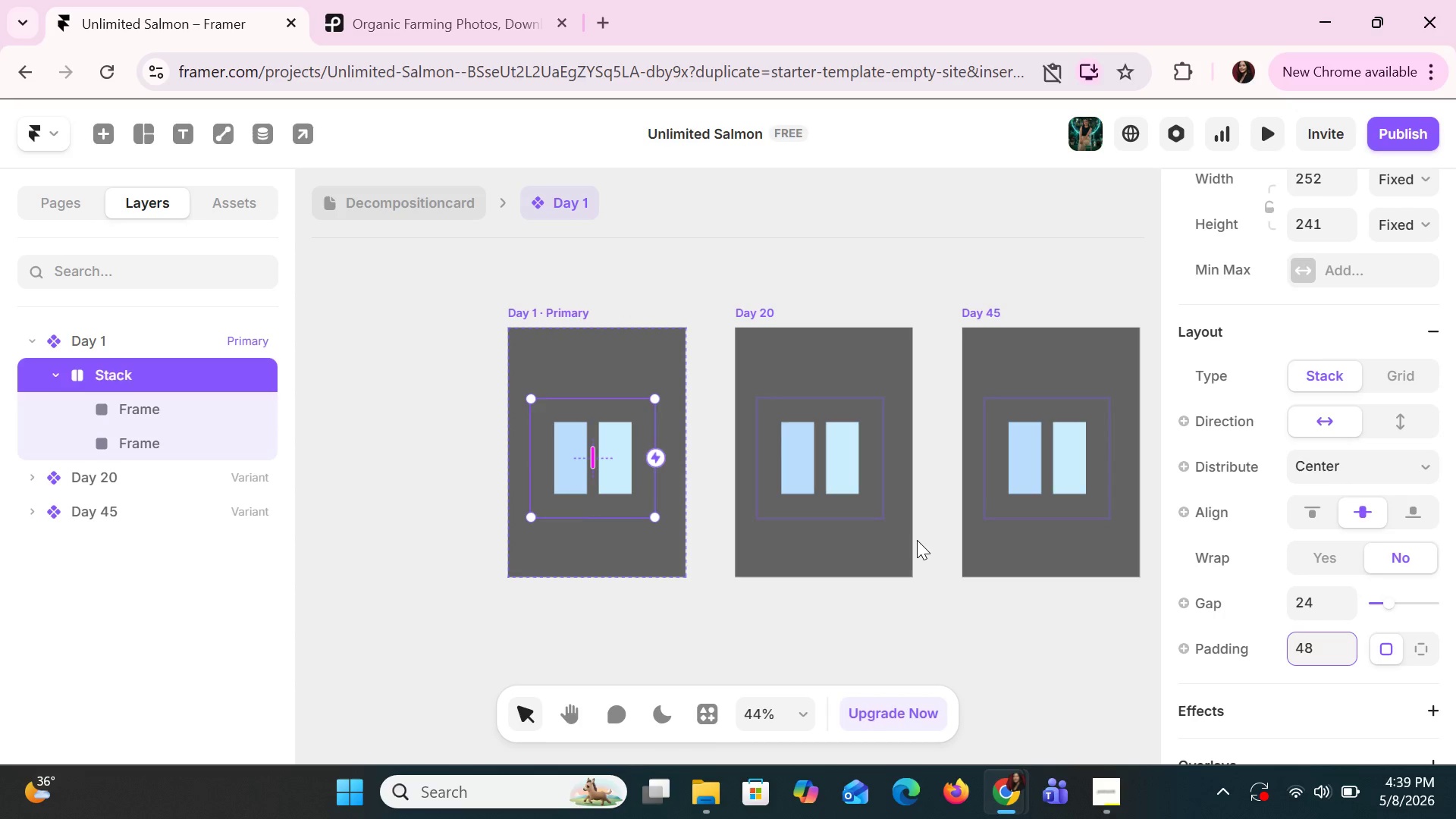 
wait(9.58)
 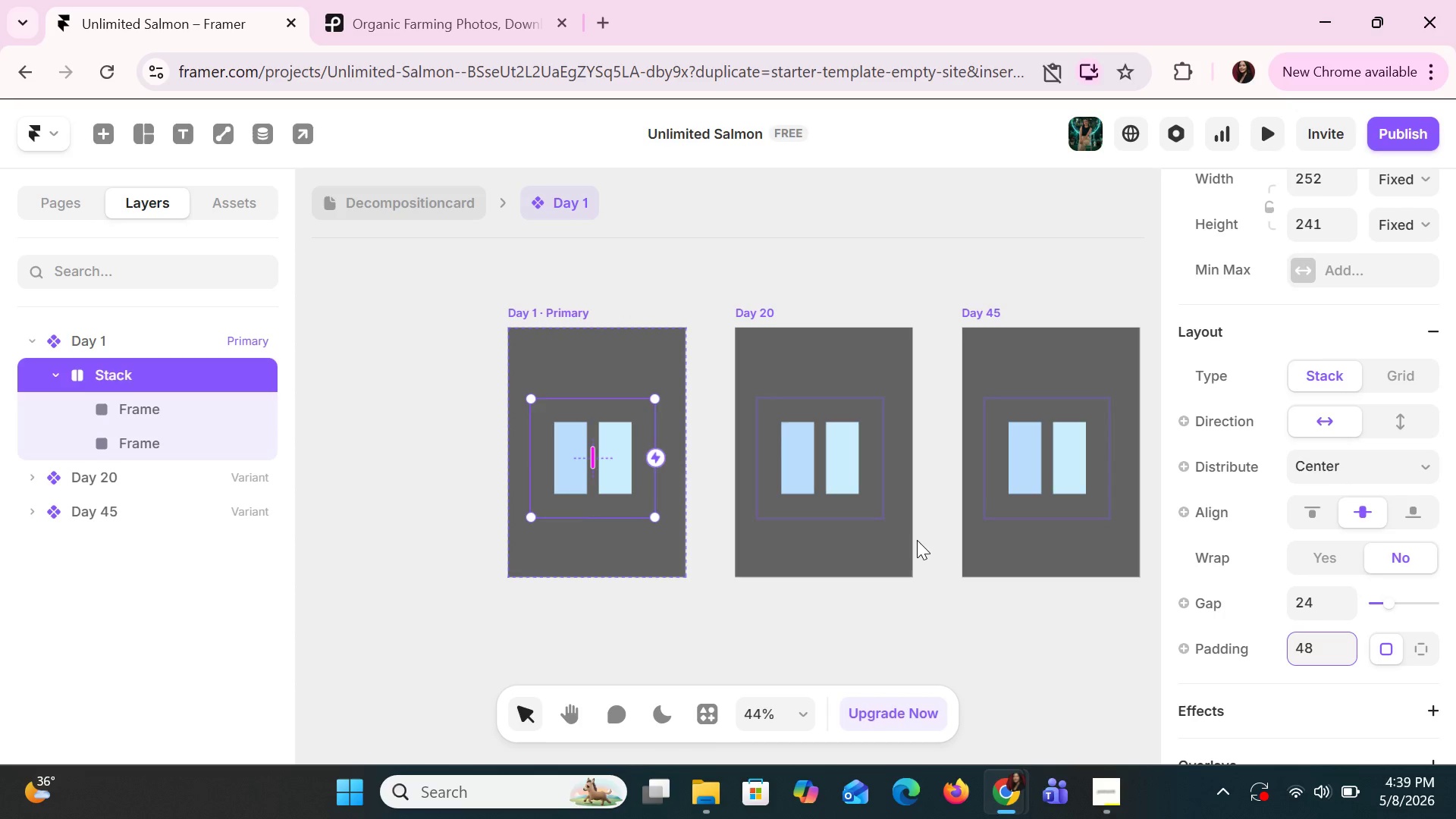 
scroll: coordinate [1380, 579], scroll_direction: down, amount: 7.0
 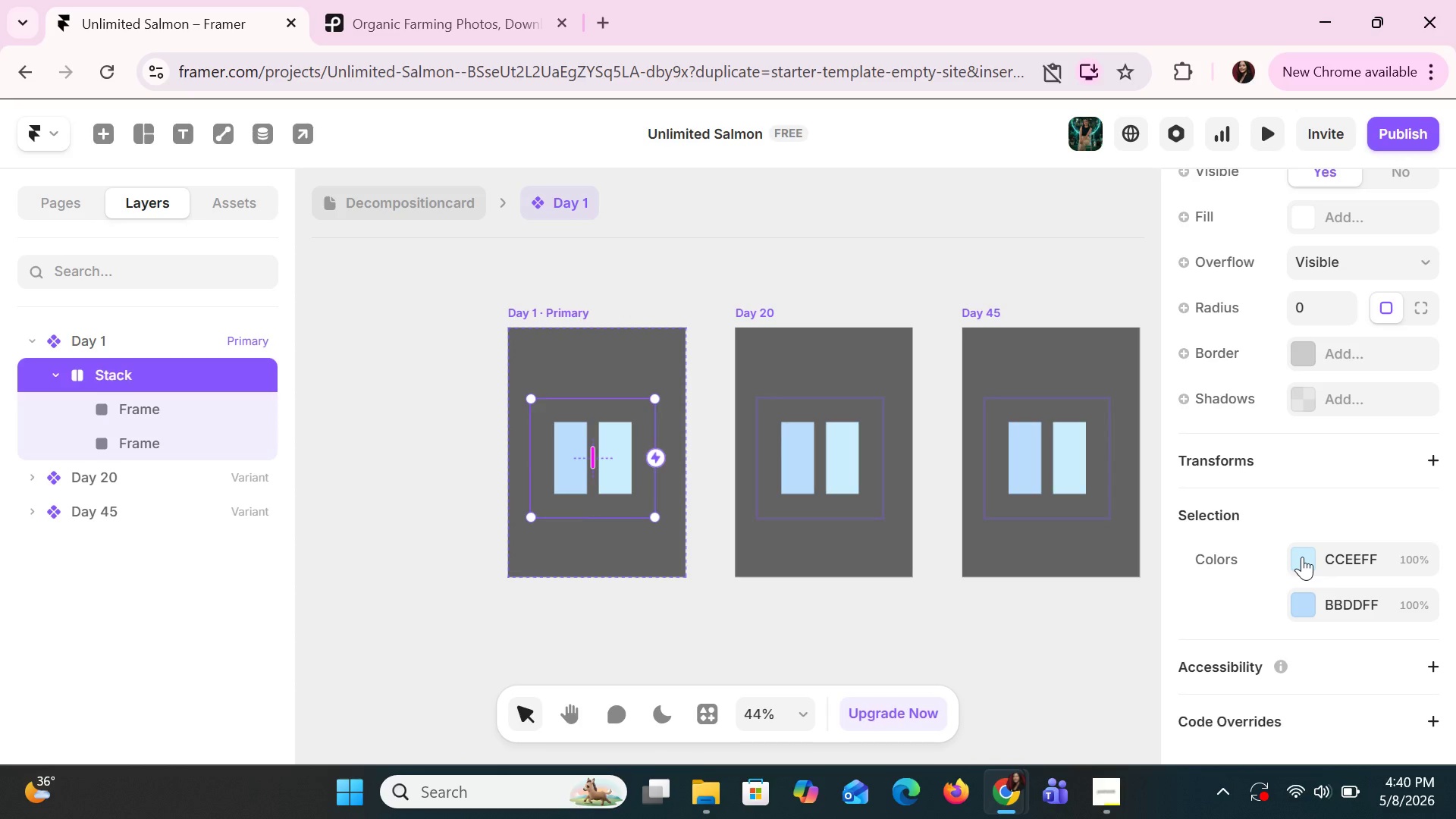 
left_click([1302, 557])
 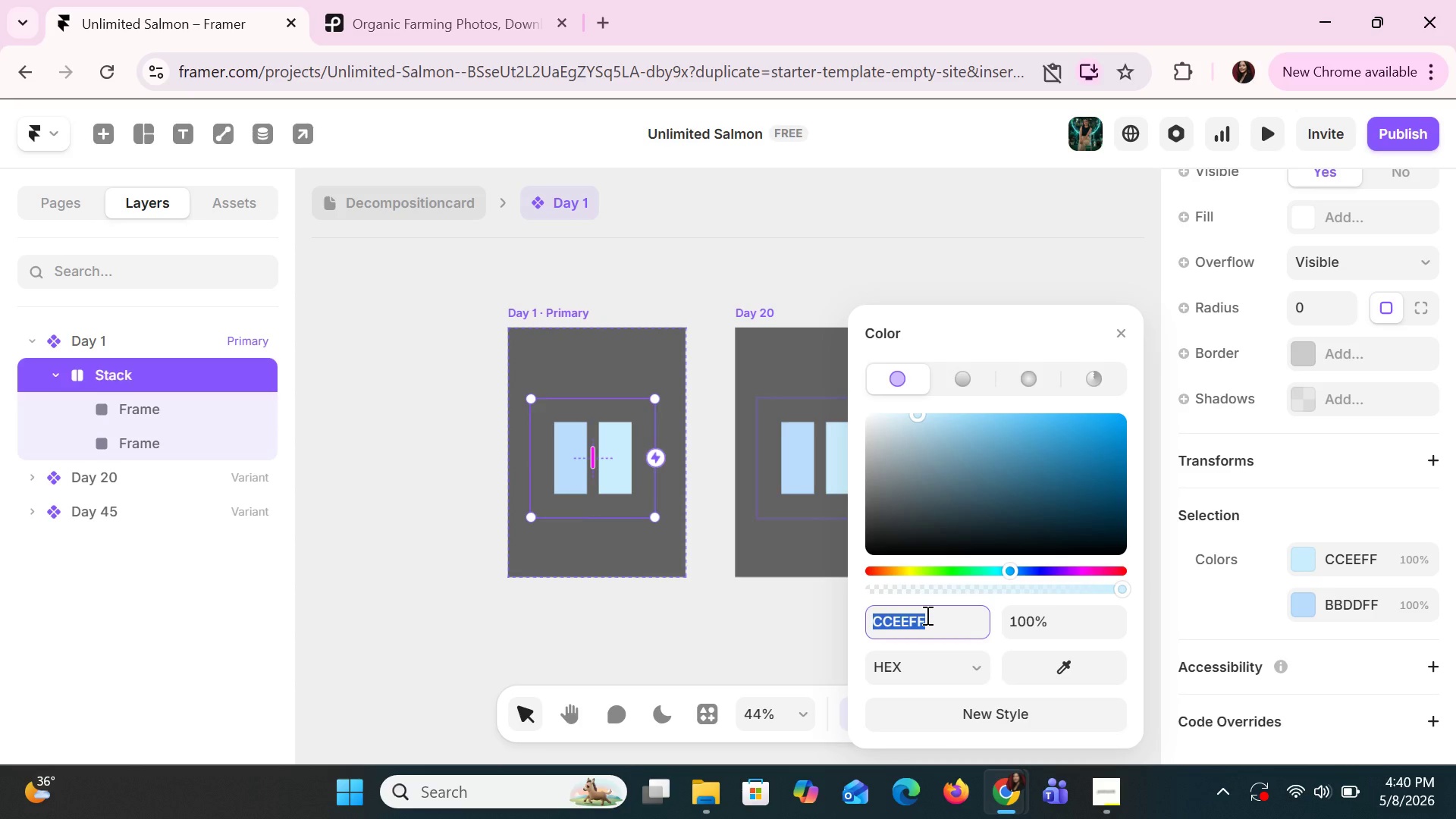 
type(f23)
key(Backspace)
type(e8cf)
 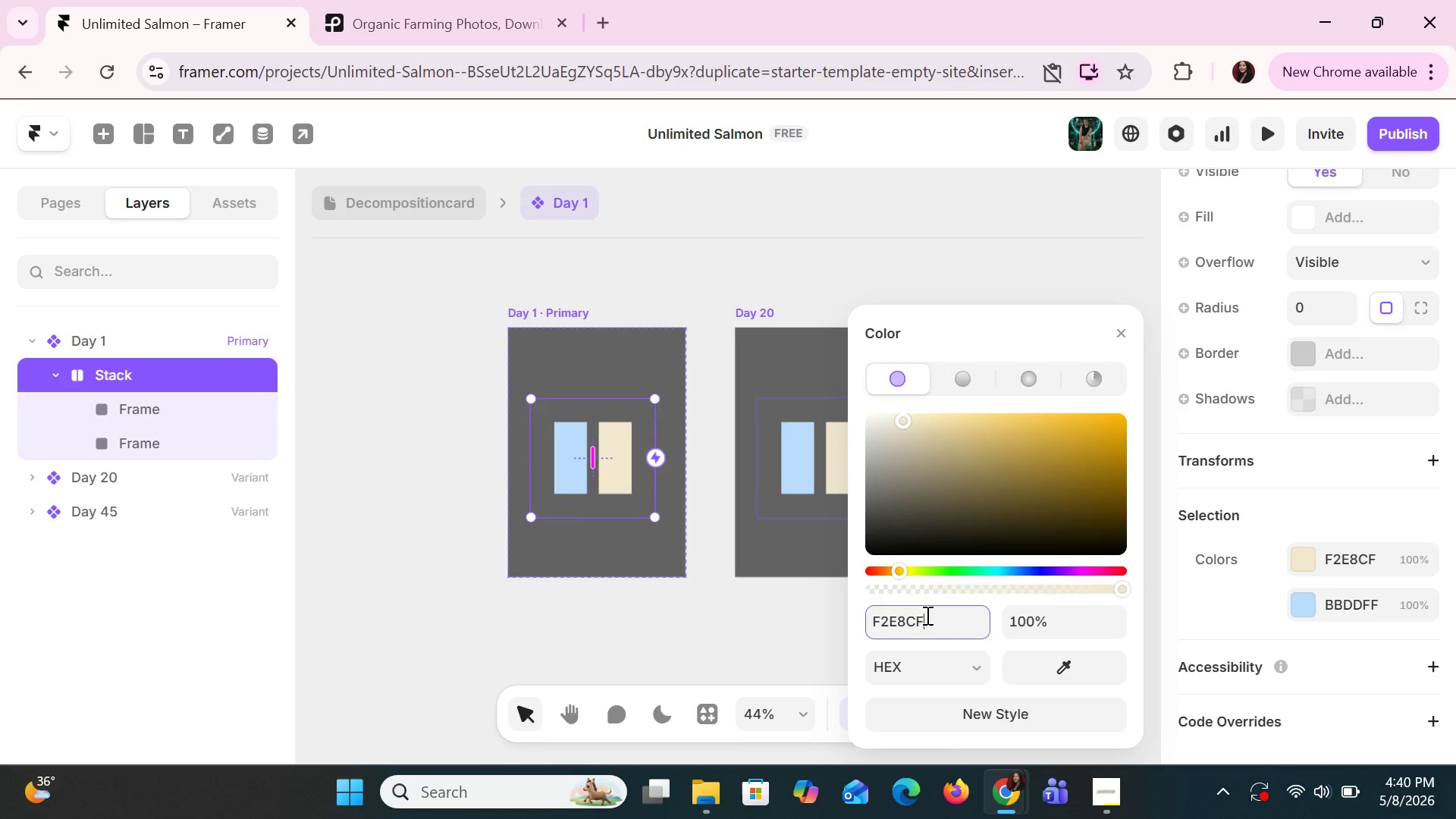 
key(Enter)
 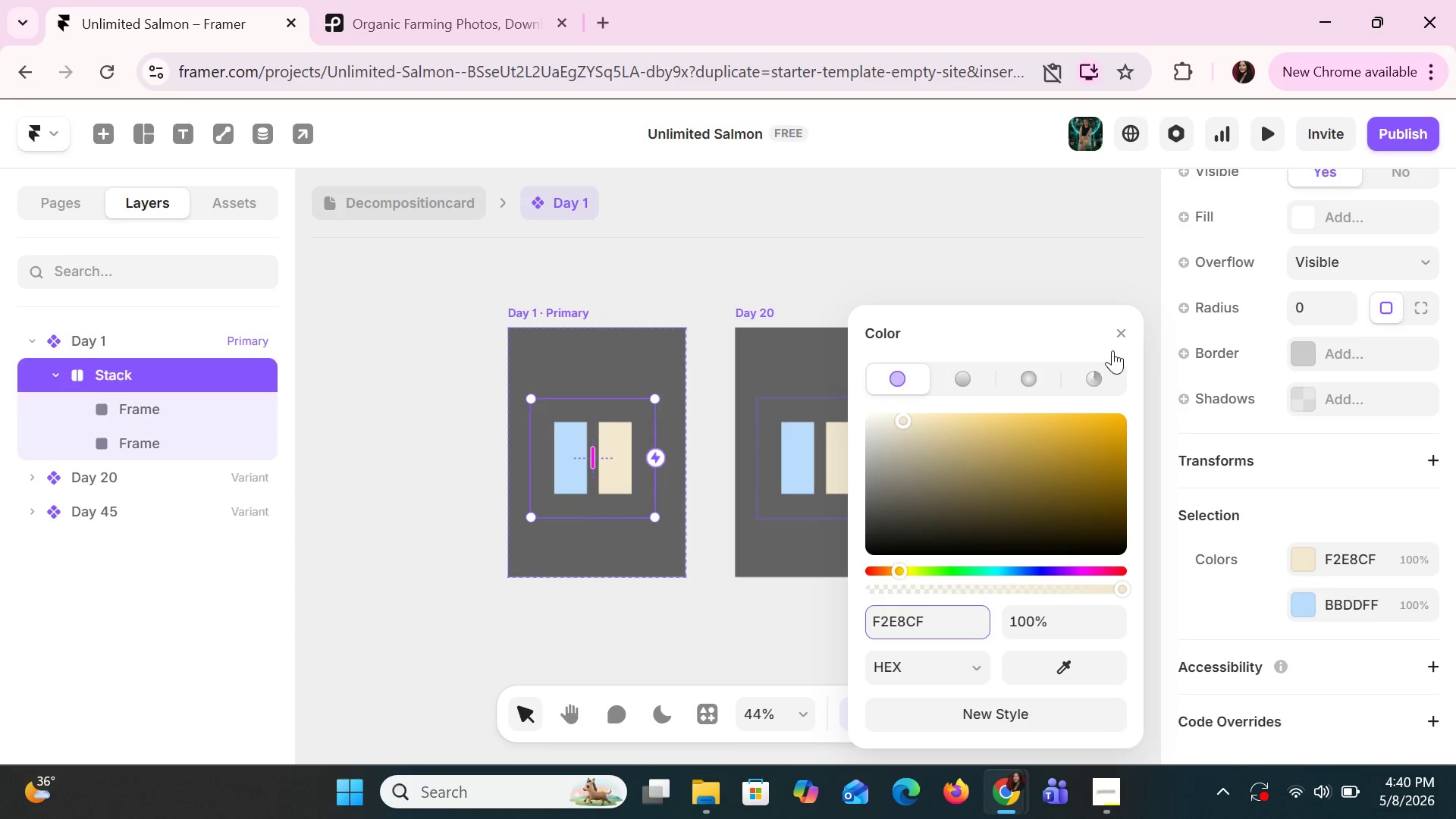 
left_click([1126, 329])
 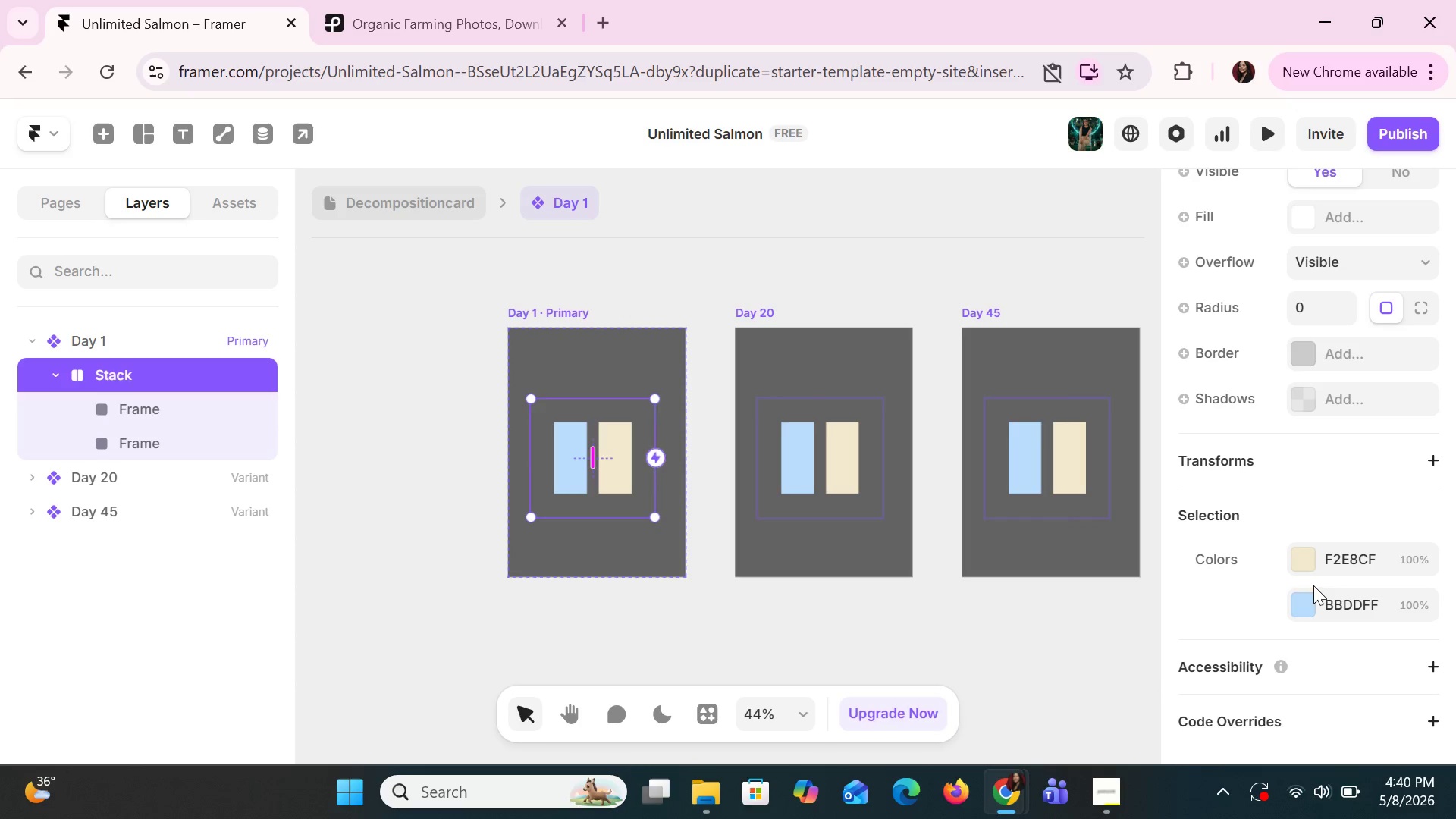 
left_click([1305, 598])
 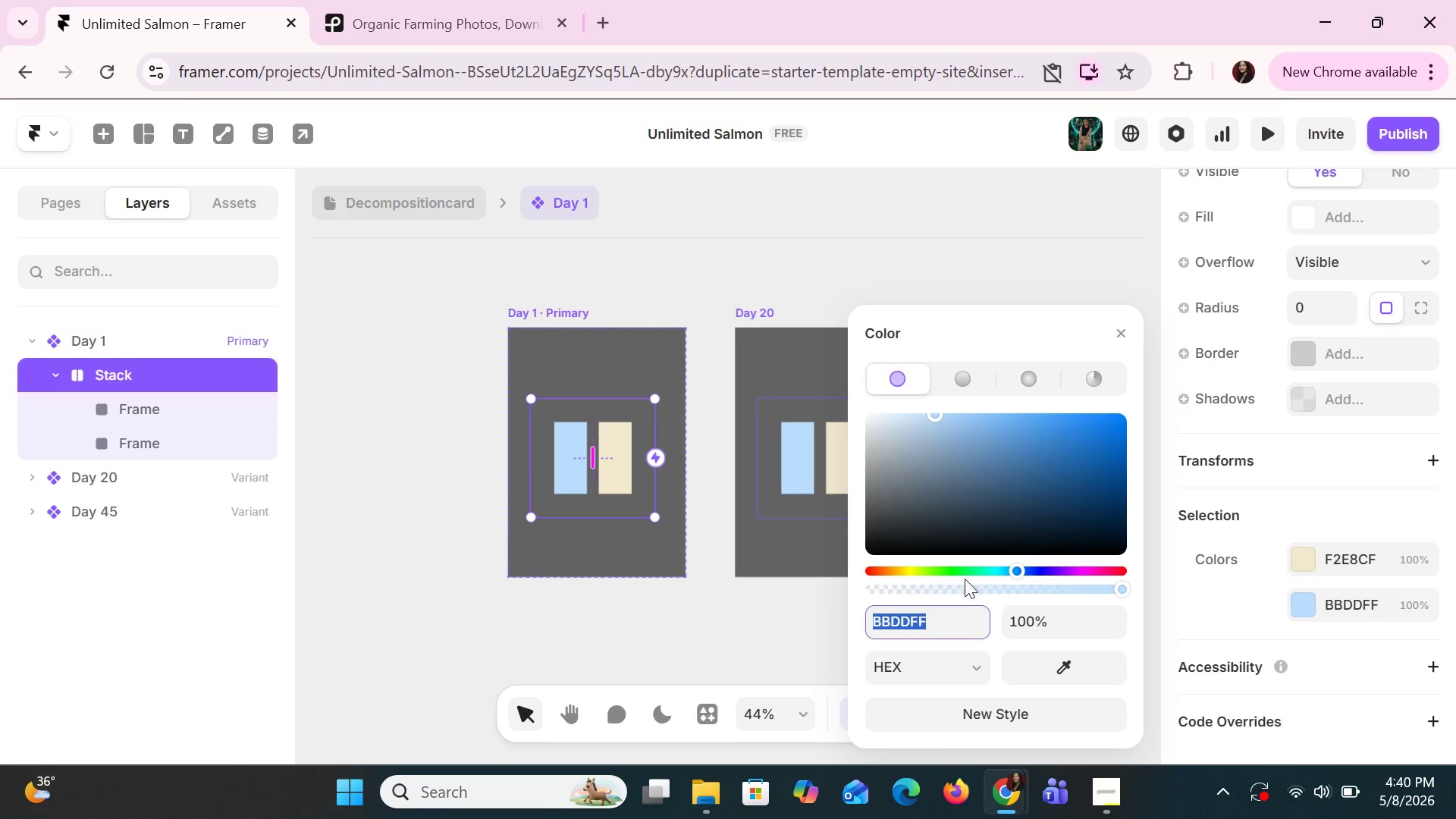 
left_click([957, 568])
 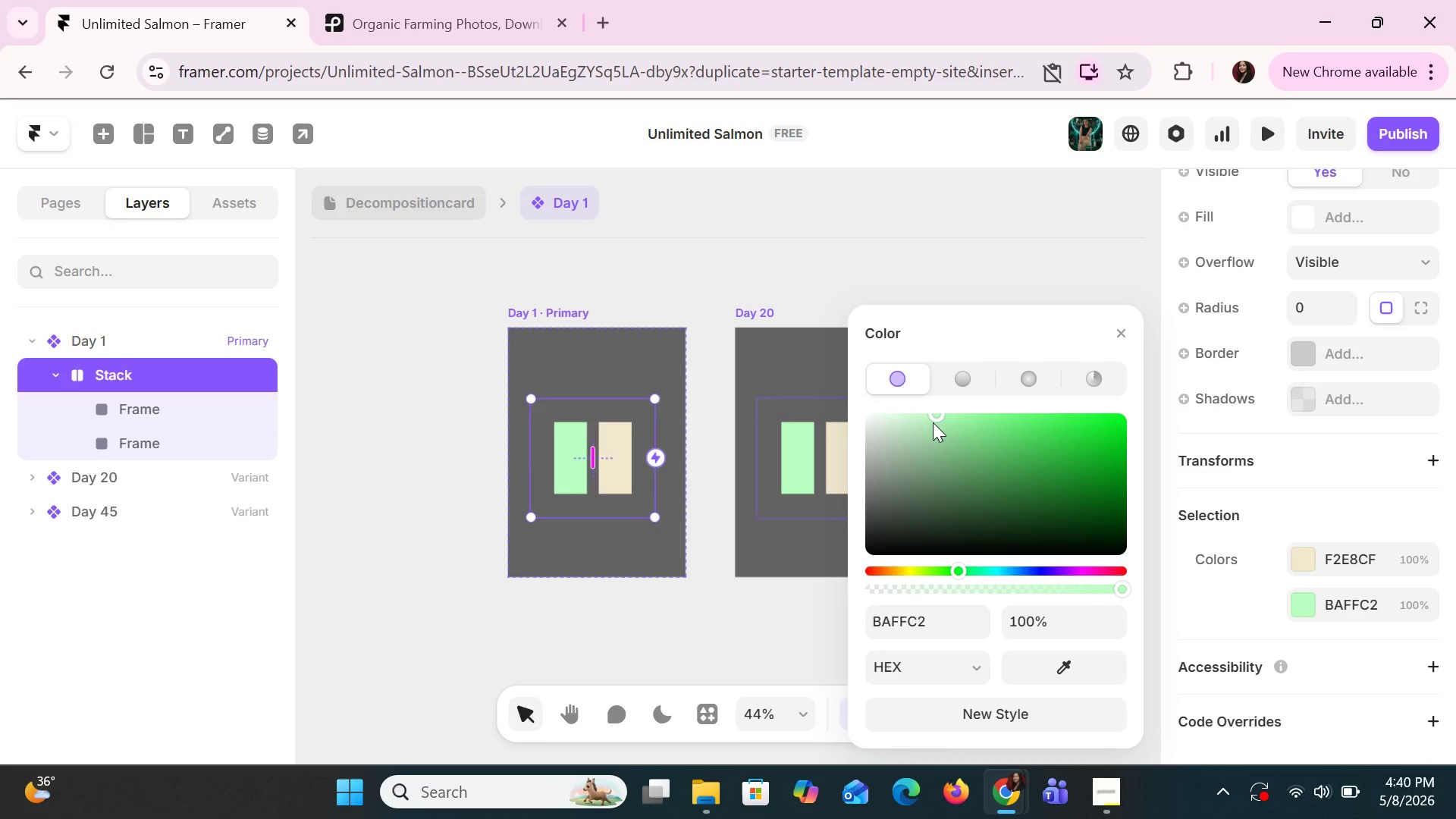 
left_click_drag(start_coordinate=[933, 422], to_coordinate=[927, 425])
 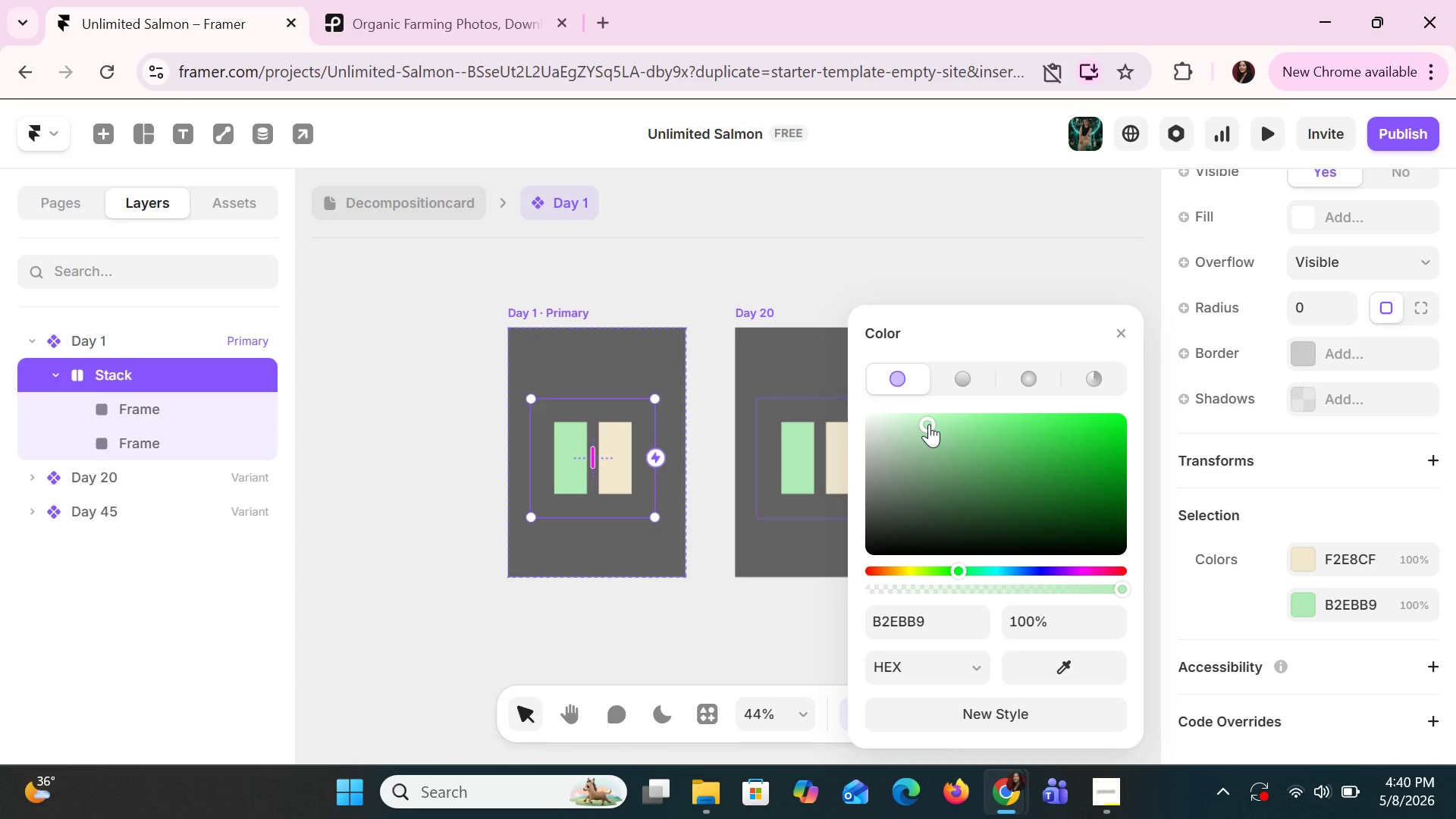 
left_click_drag(start_coordinate=[927, 424], to_coordinate=[914, 421])
 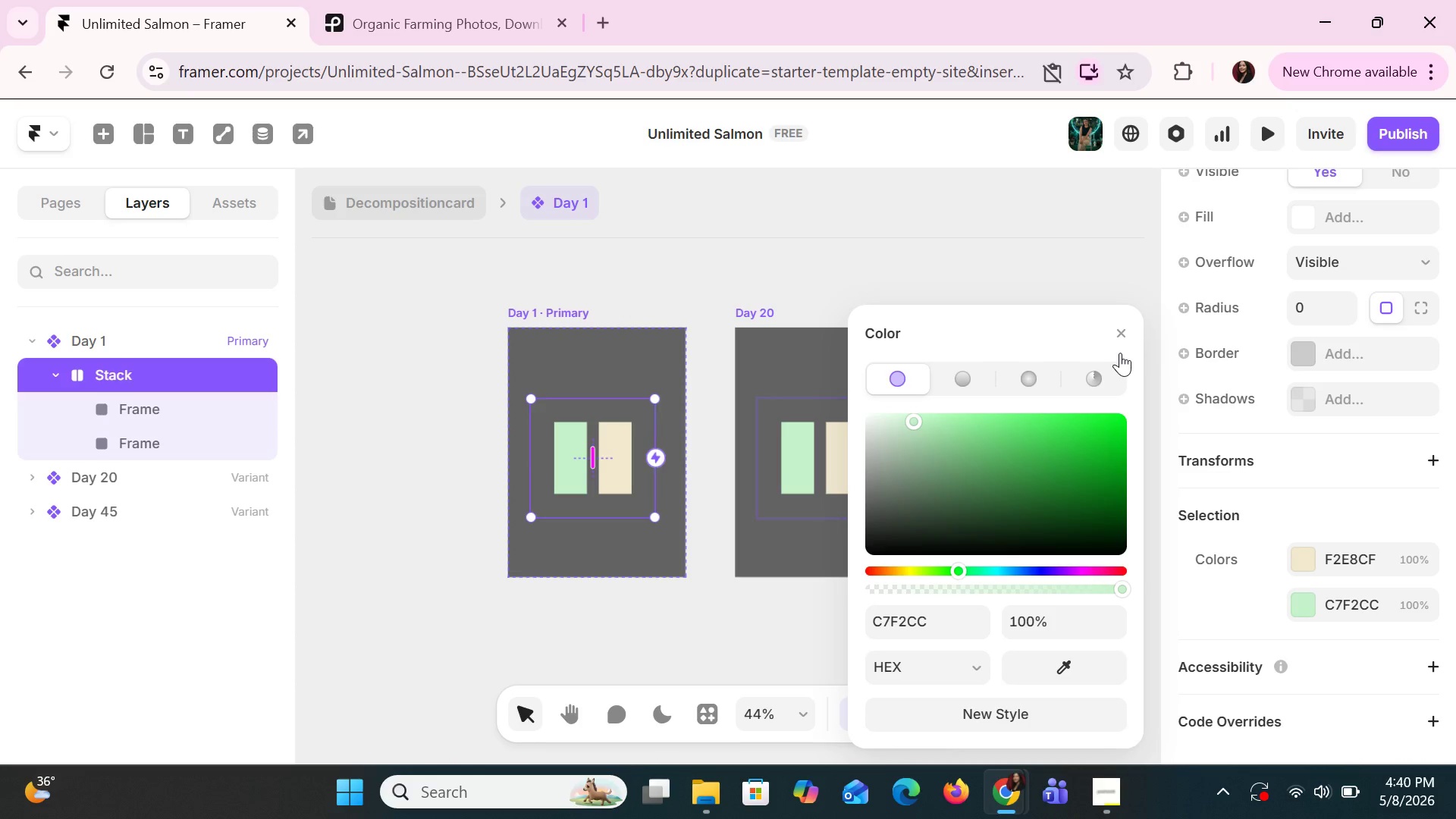 
left_click([1115, 338])
 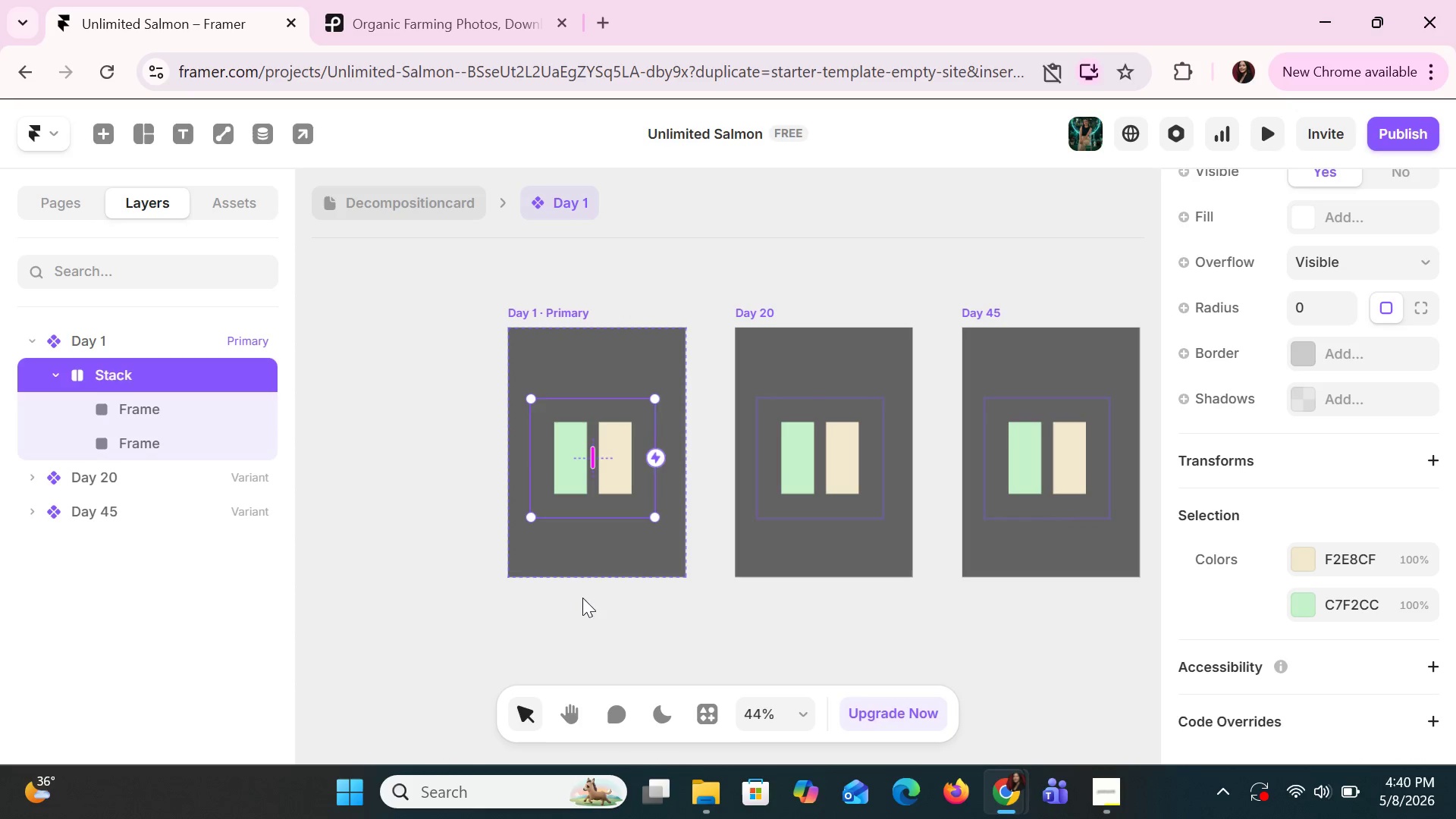 
hold_key(key=ControlLeft, duration=1.5)
scroll: coordinate [555, 557], scroll_direction: up, amount: 4.0
 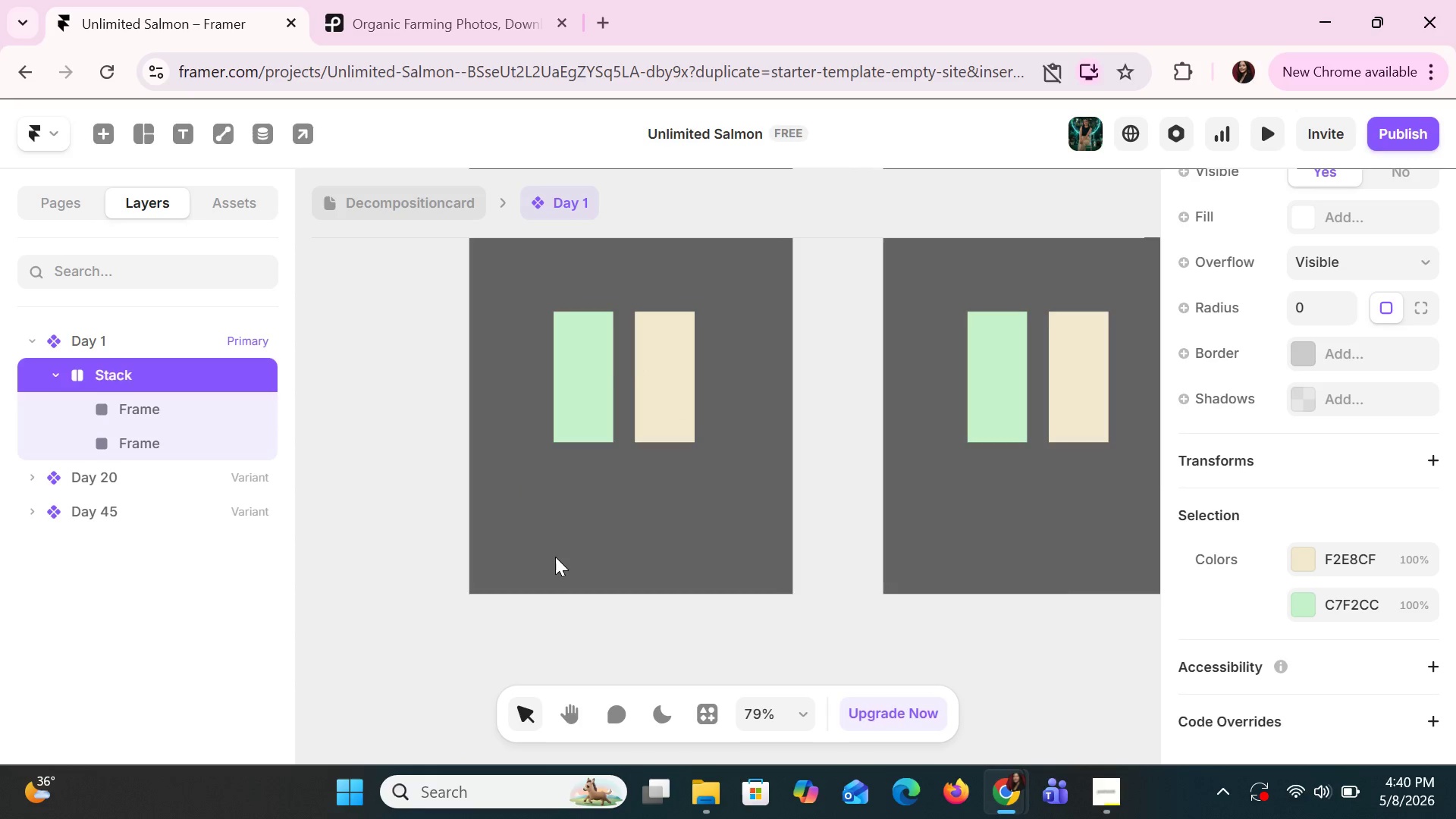 
key(Control+ControlLeft)
 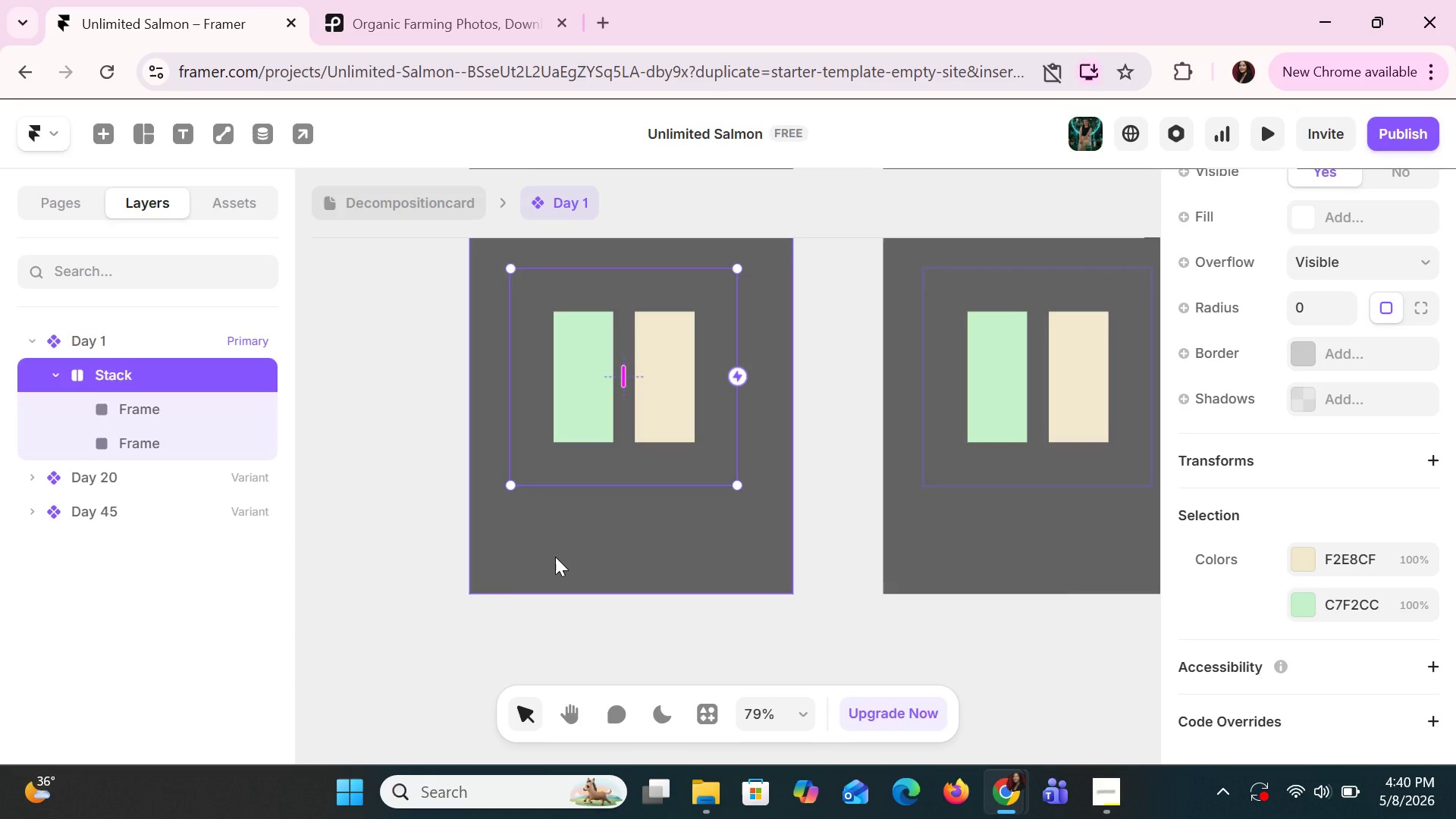 
key(Control+ControlLeft)
 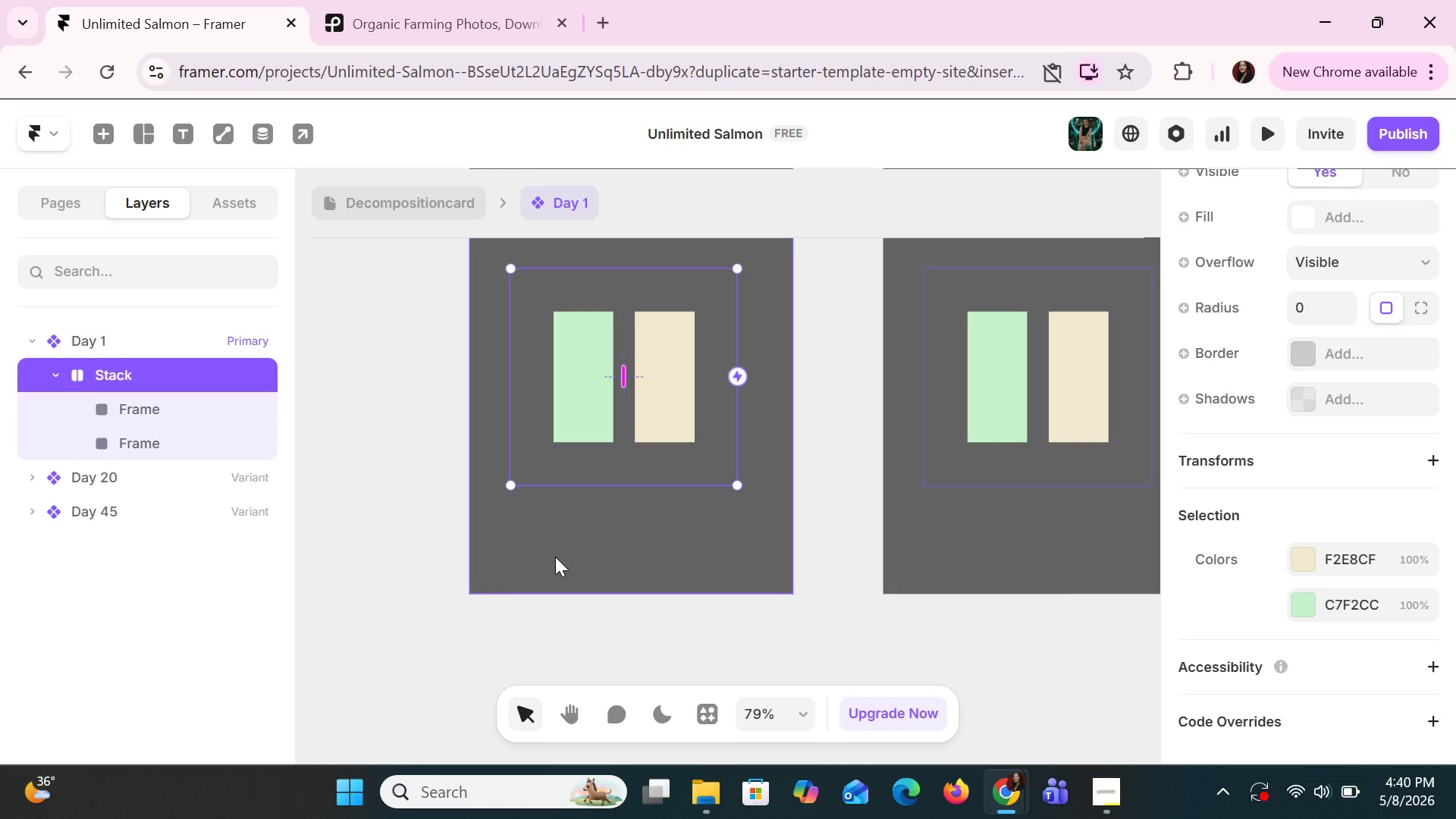 
key(Control+ControlLeft)
 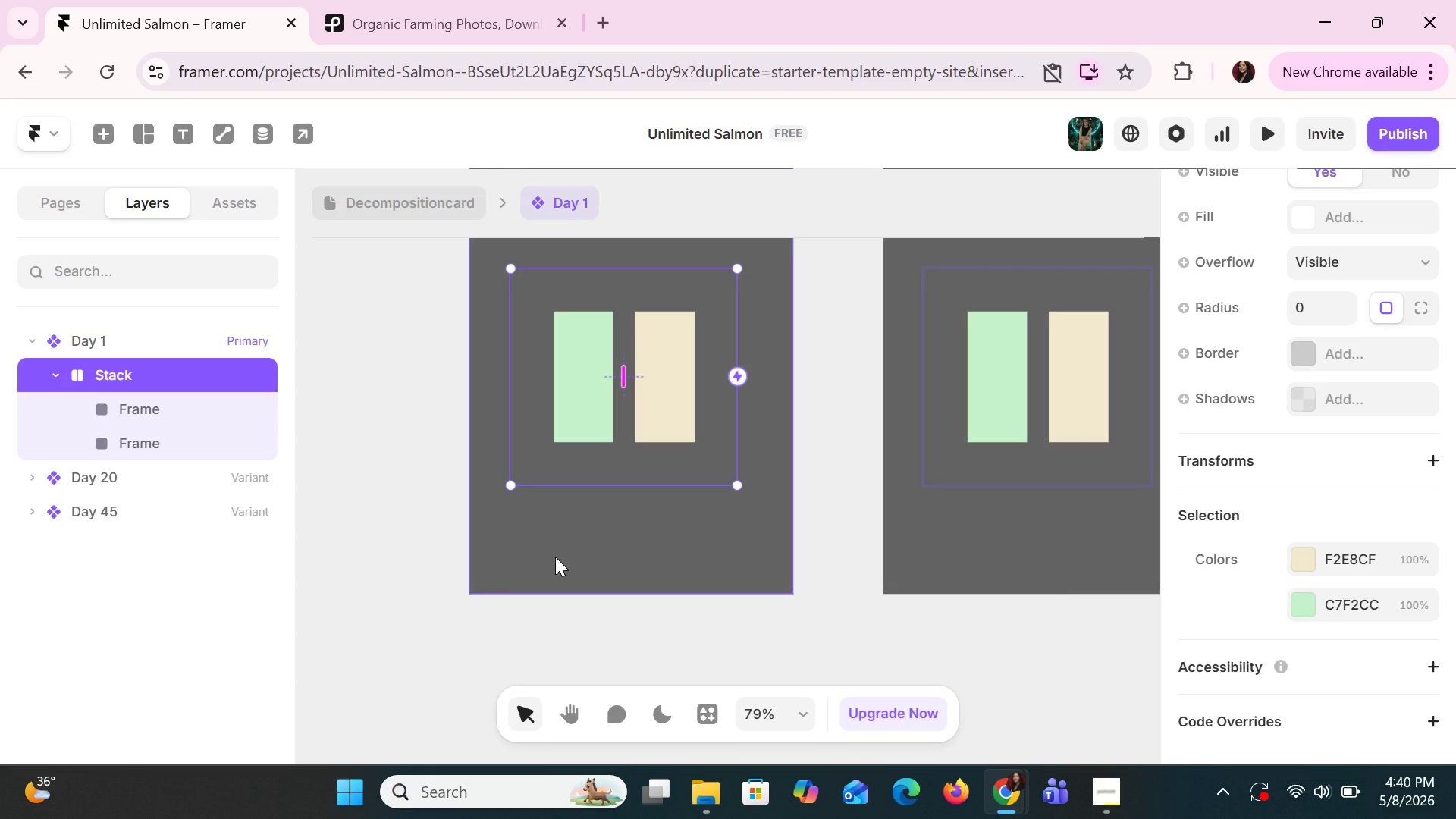 
key(Control+ControlLeft)
 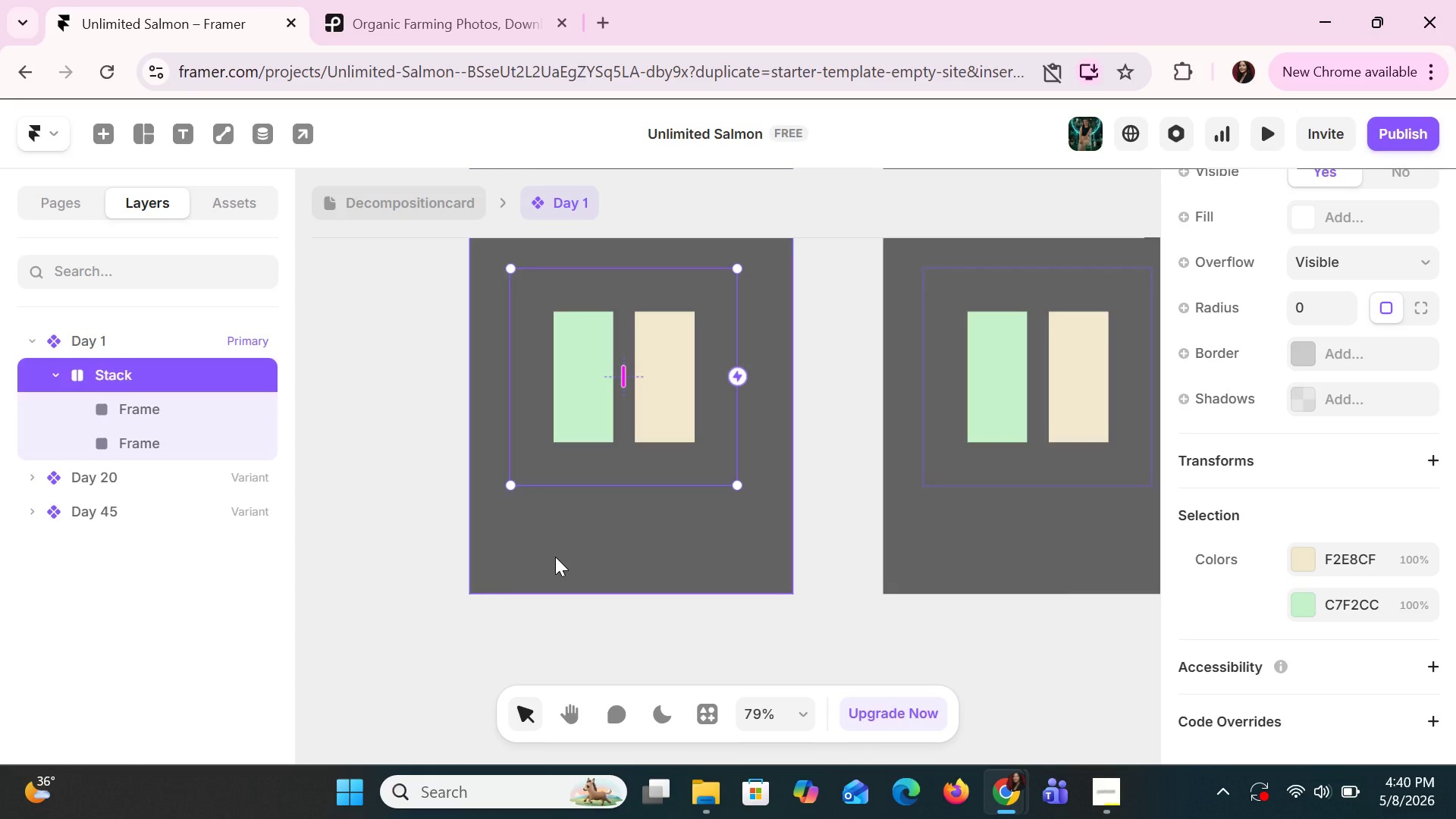 
key(Control+ControlLeft)
 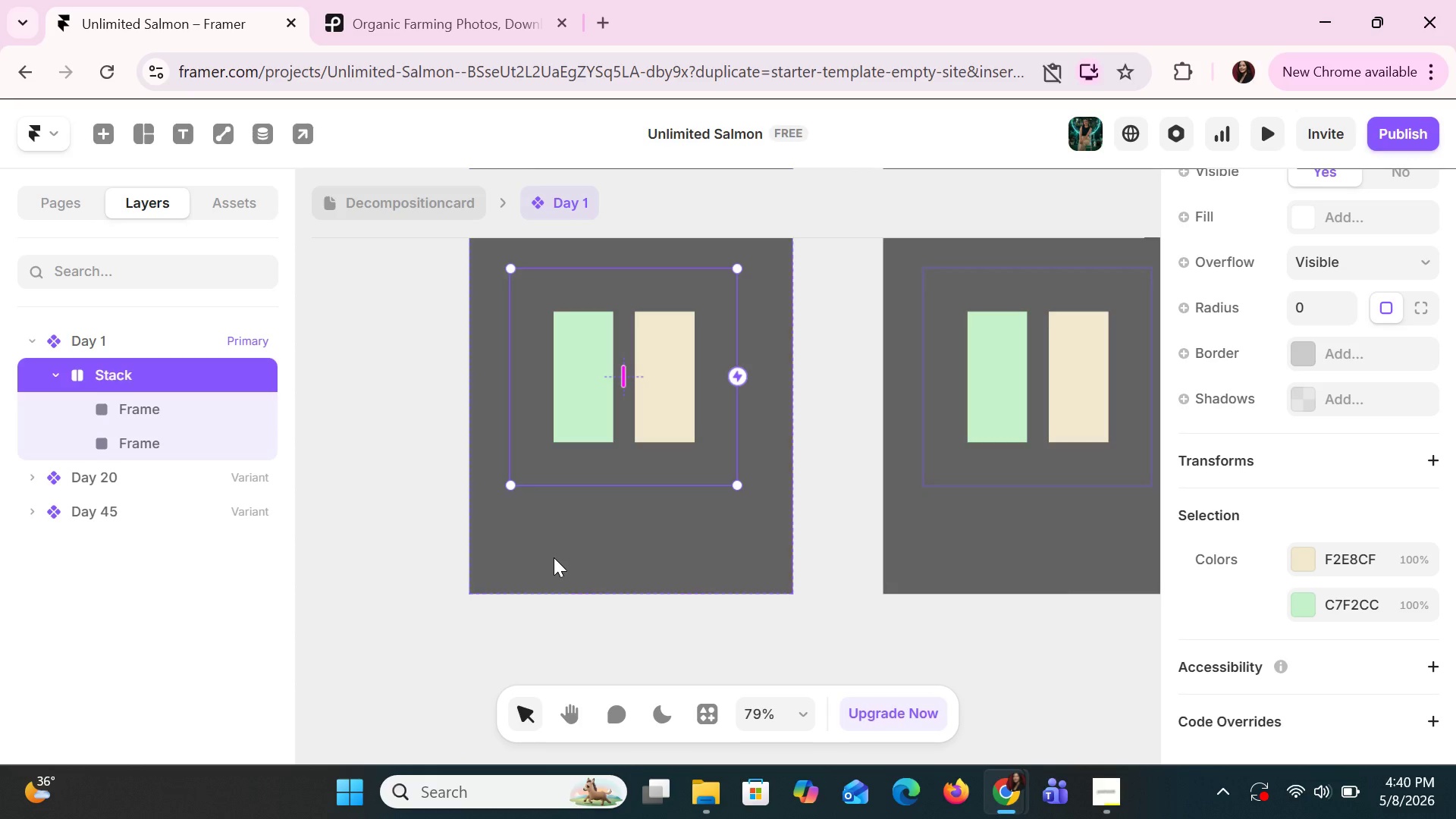 
key(Control+ControlLeft)
 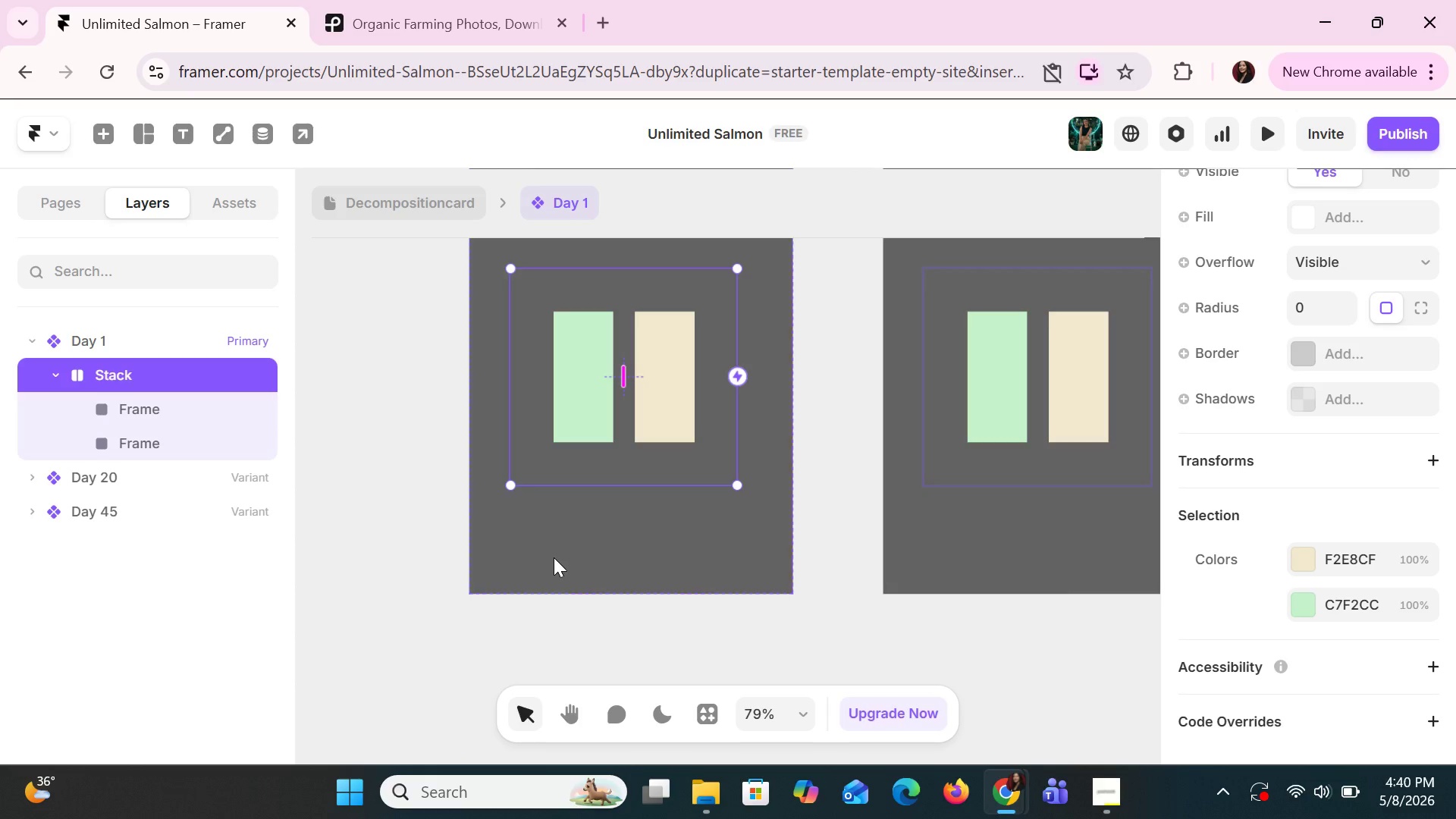 
key(Control+ControlLeft)
 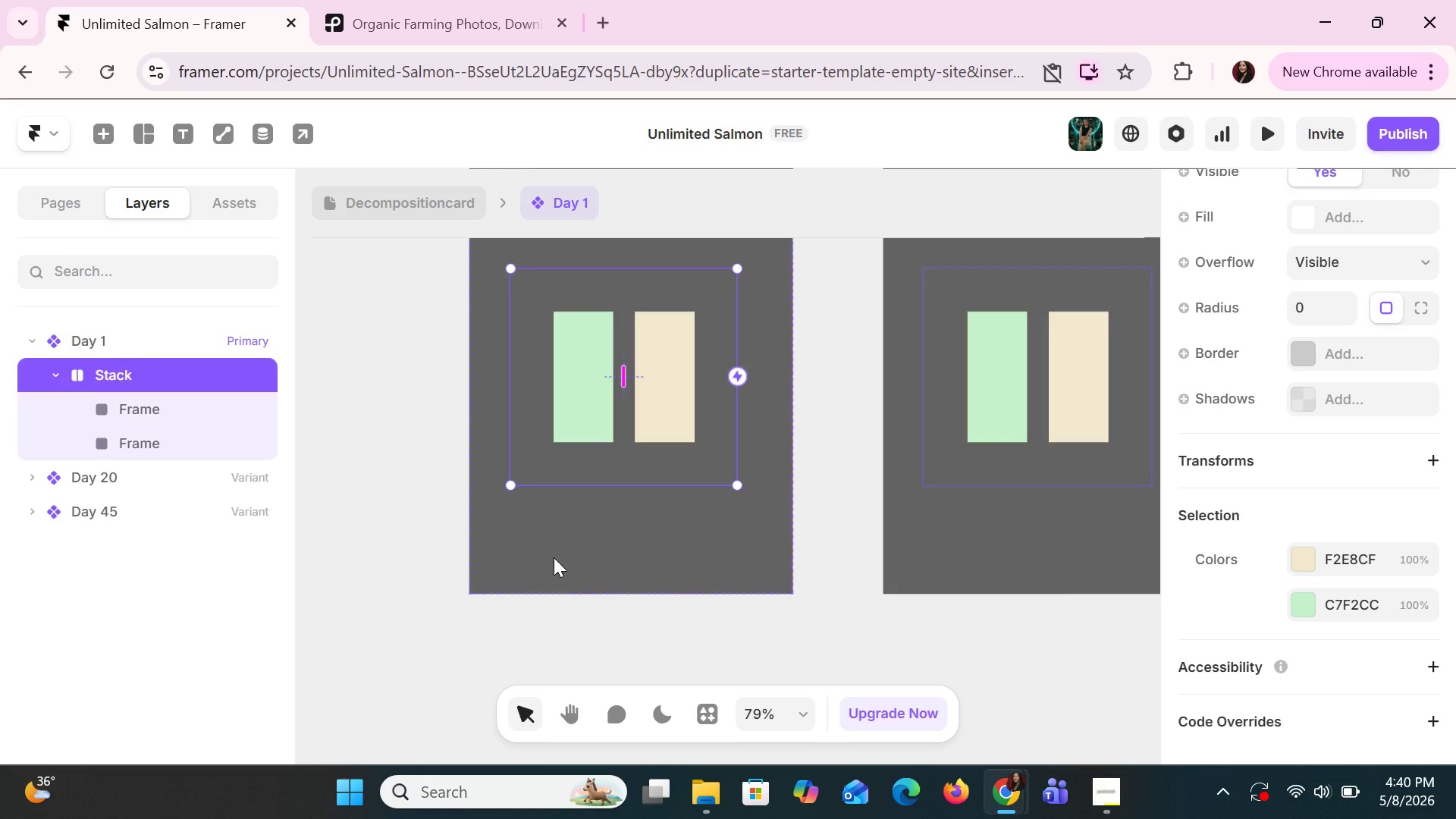 
key(Control+ControlLeft)
 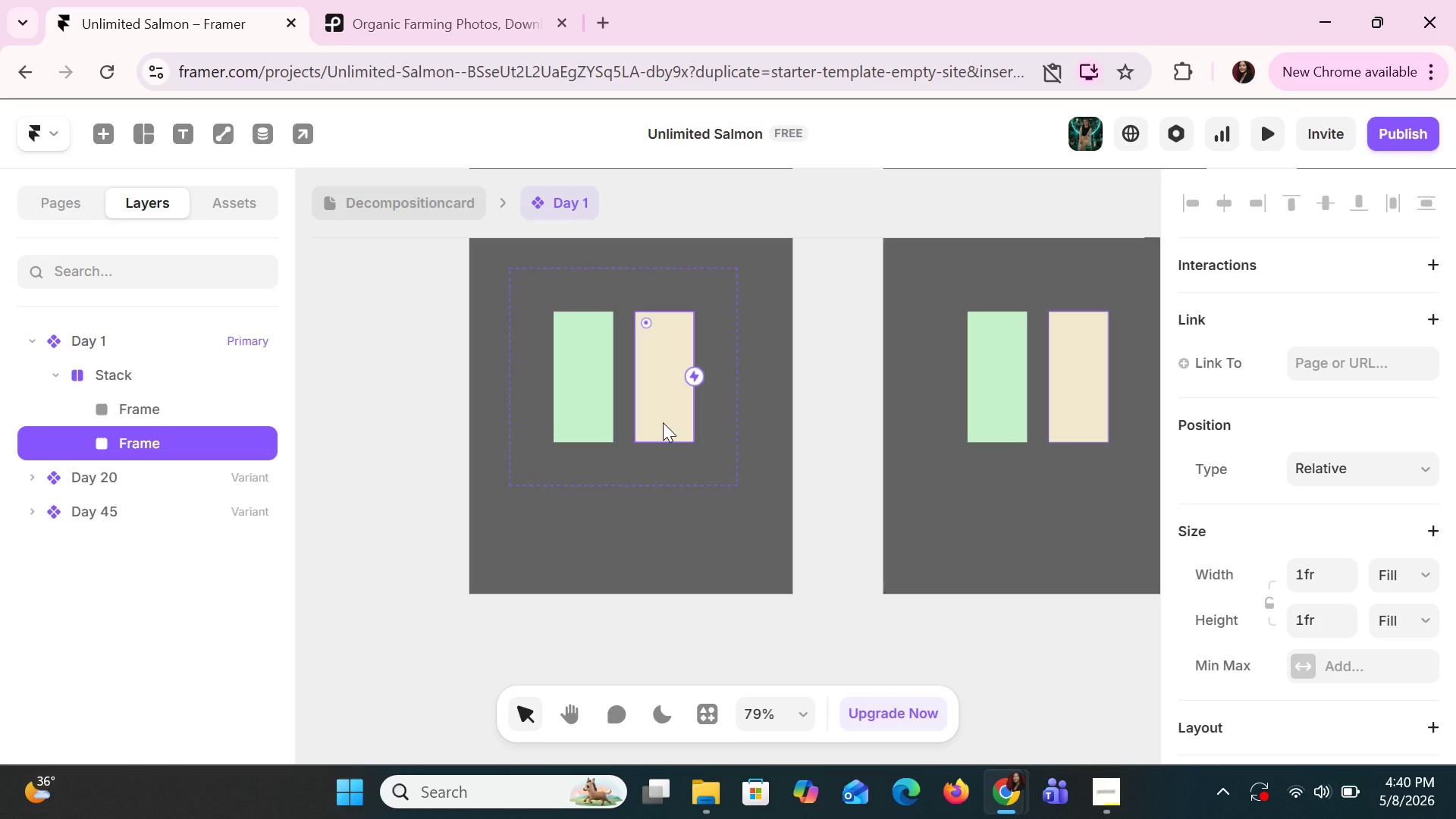 
wait(37.44)
 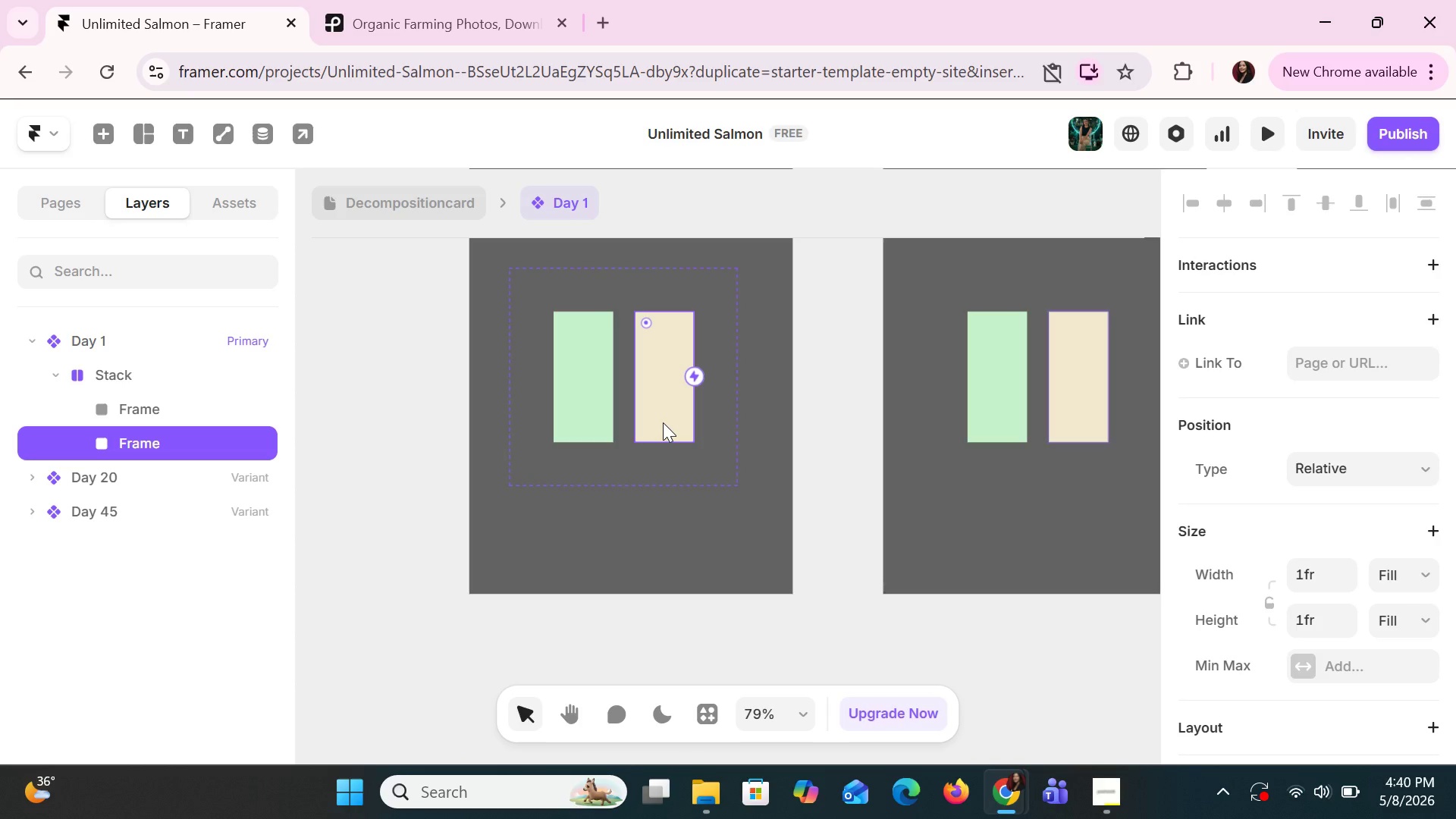 
left_click([610, 353])
 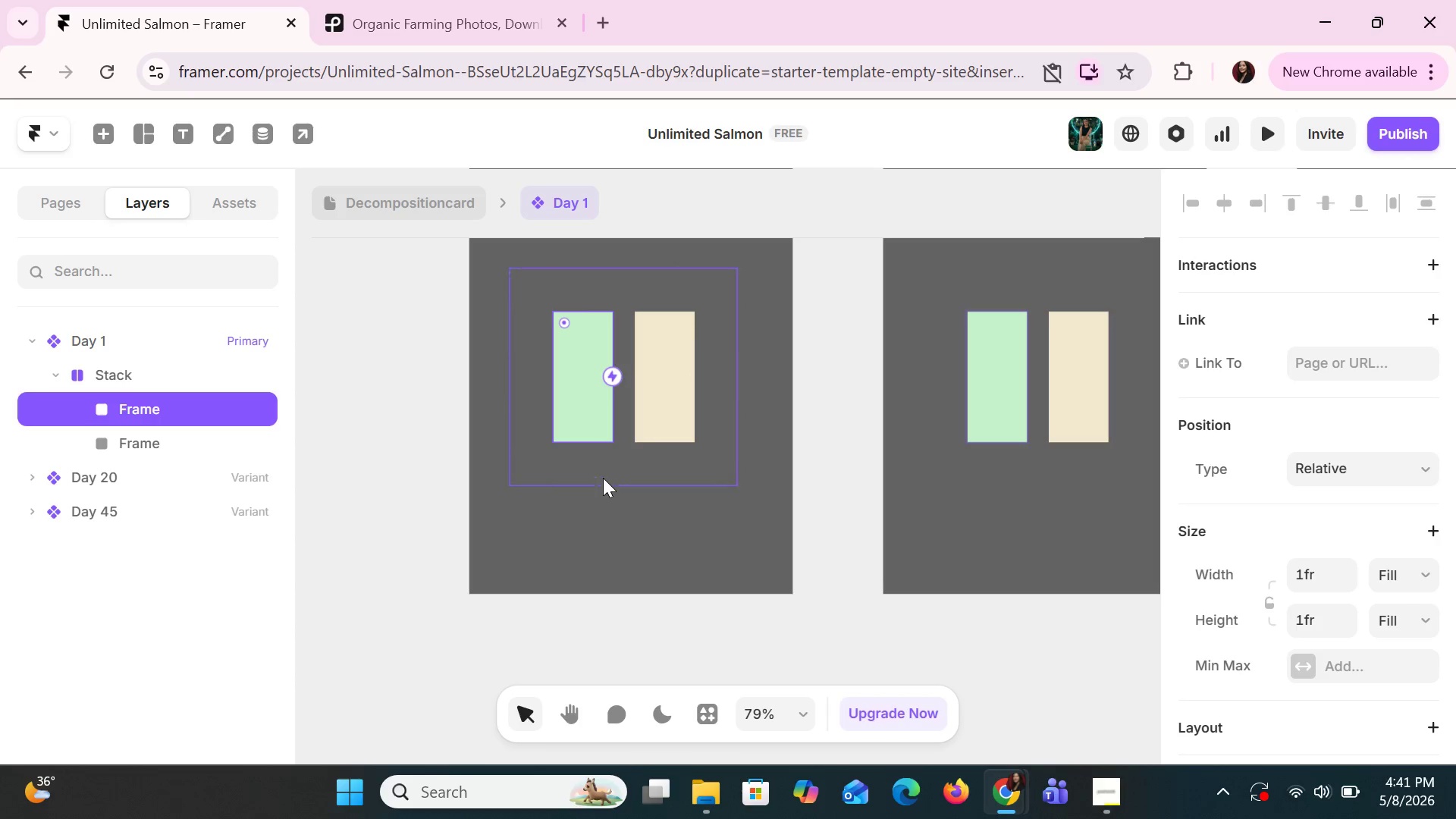 
left_click([602, 478])
 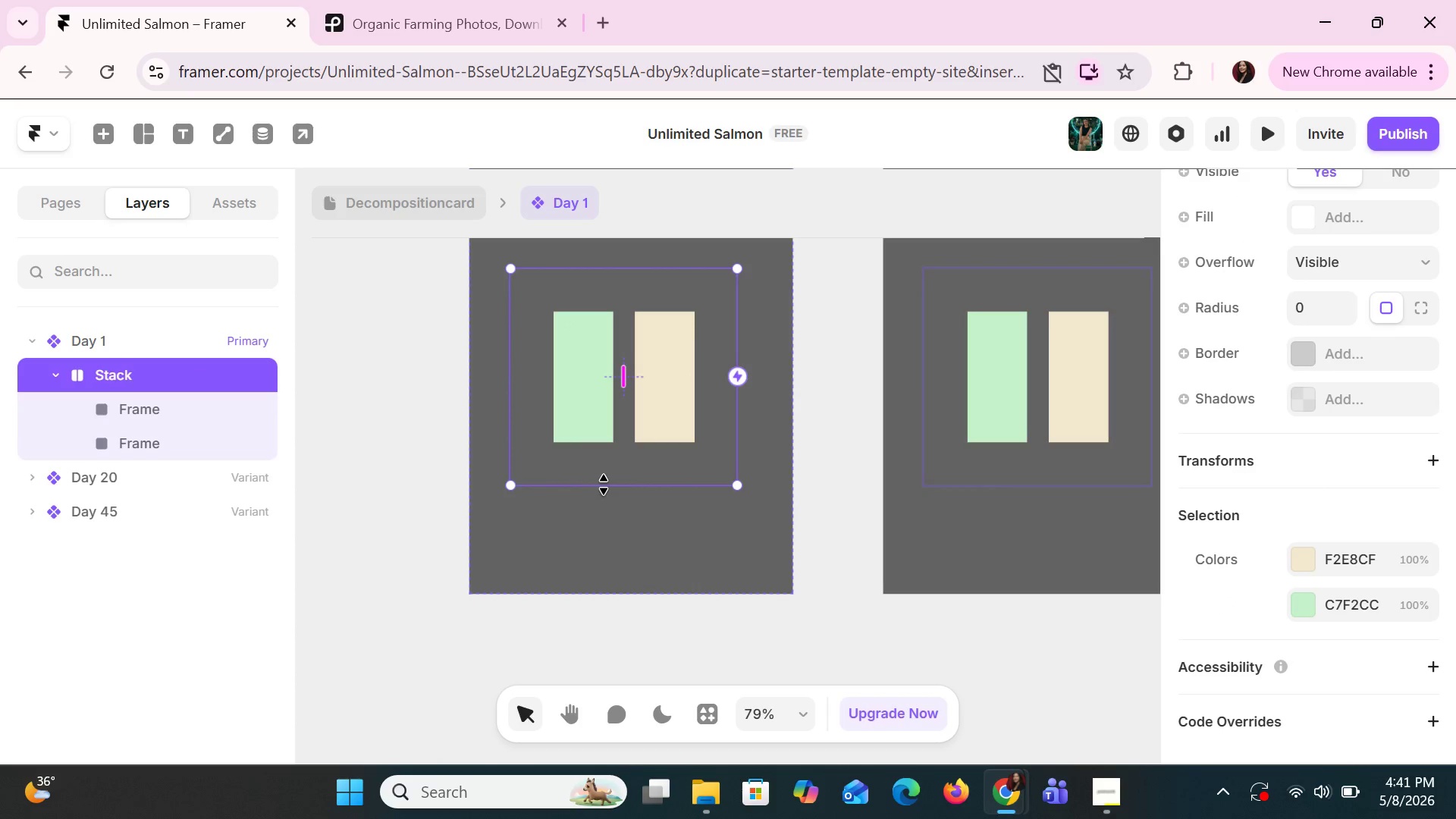 
left_click_drag(start_coordinate=[604, 485], to_coordinate=[588, 592])
 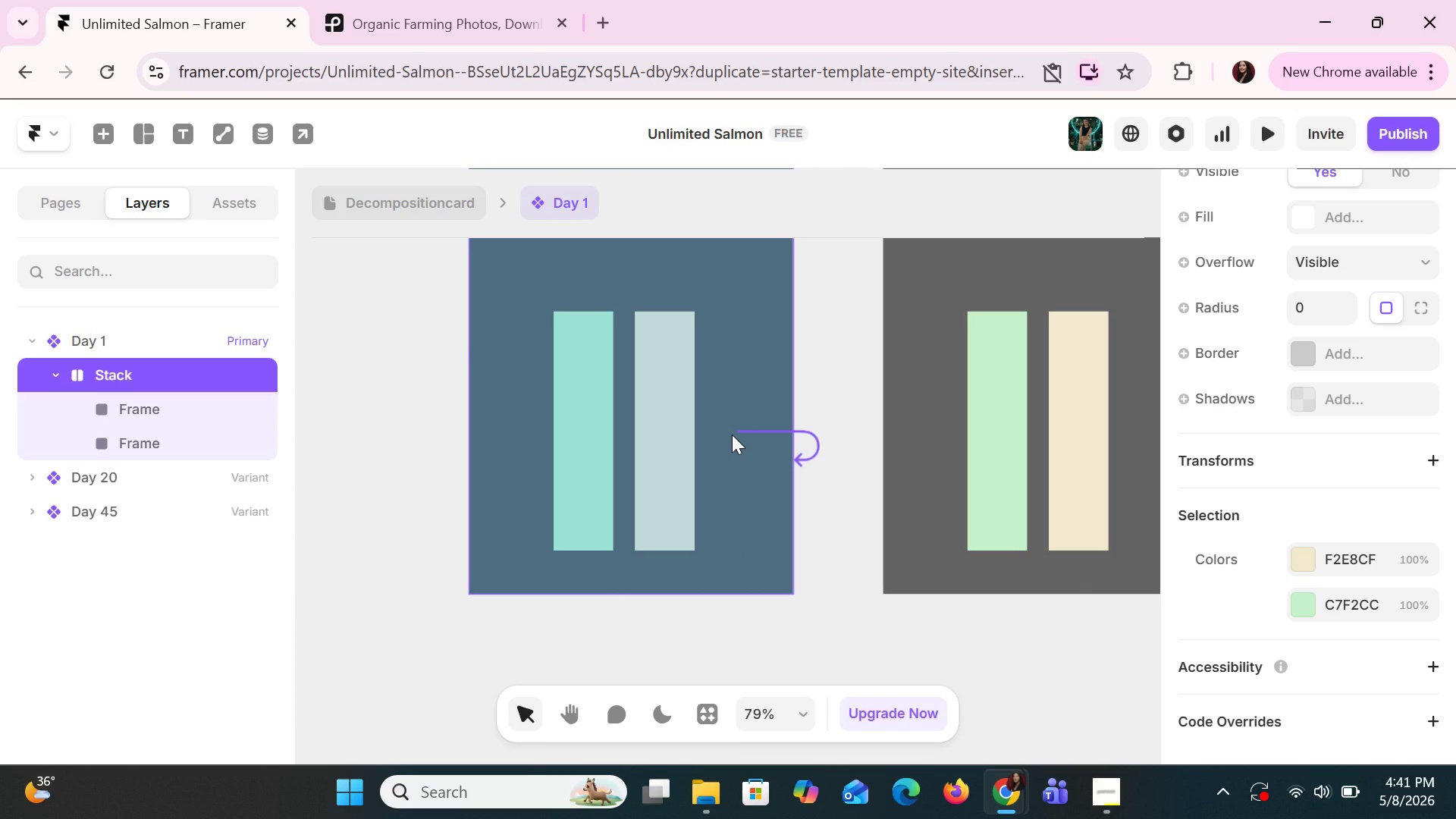 
key(Control+Z)
 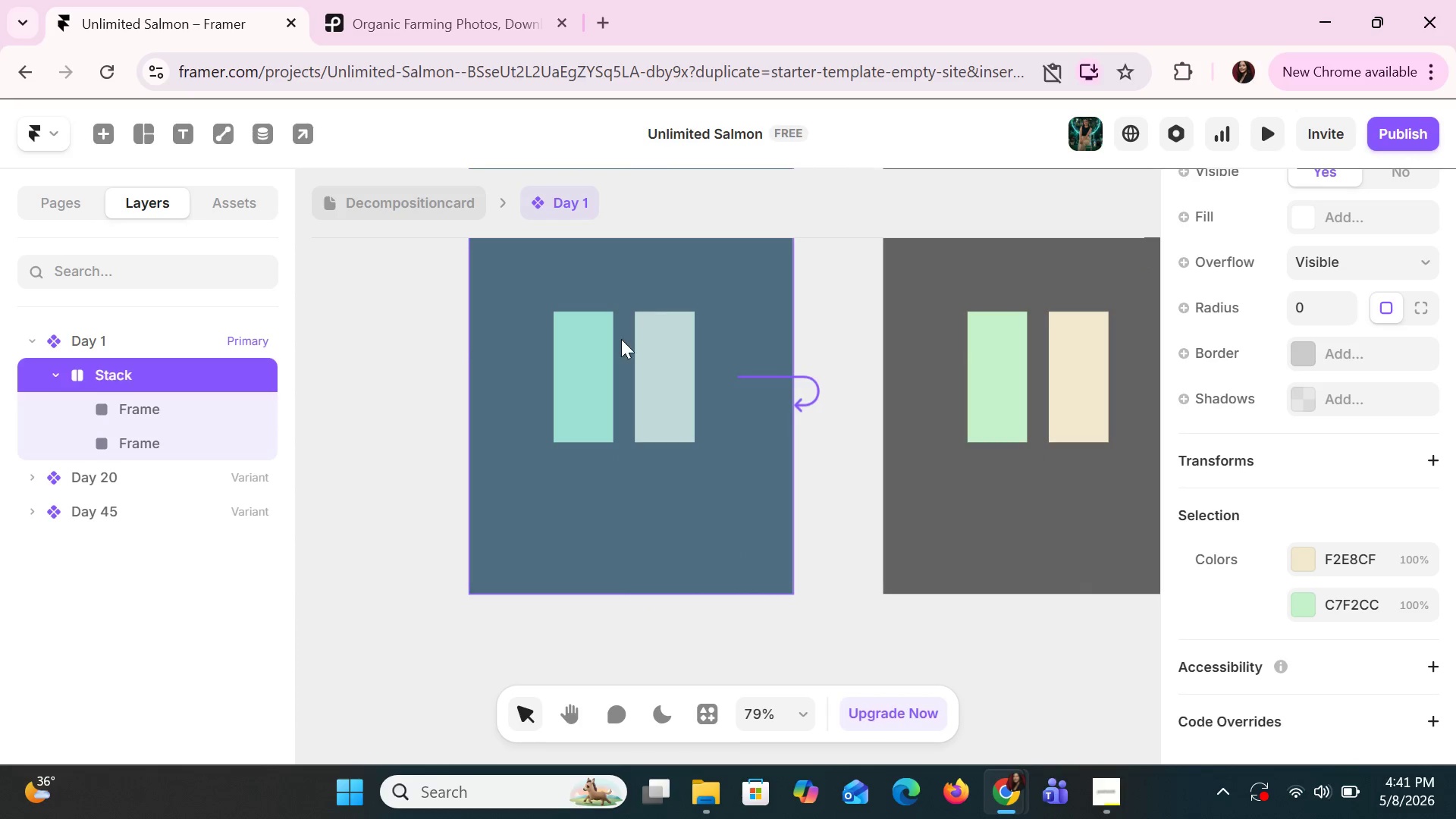 
double_click([621, 339])
 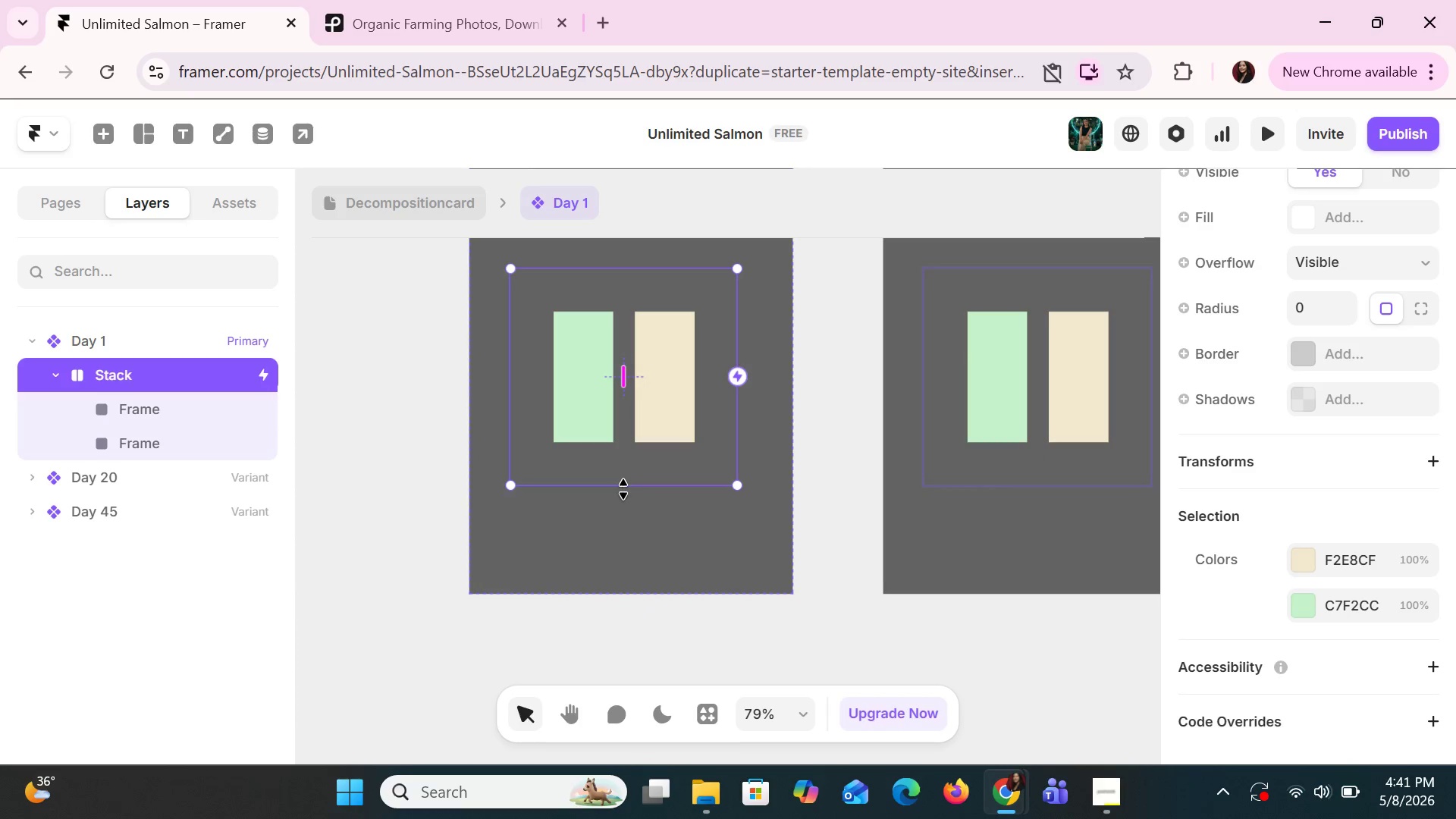 
left_click_drag(start_coordinate=[623, 488], to_coordinate=[623, 566])
 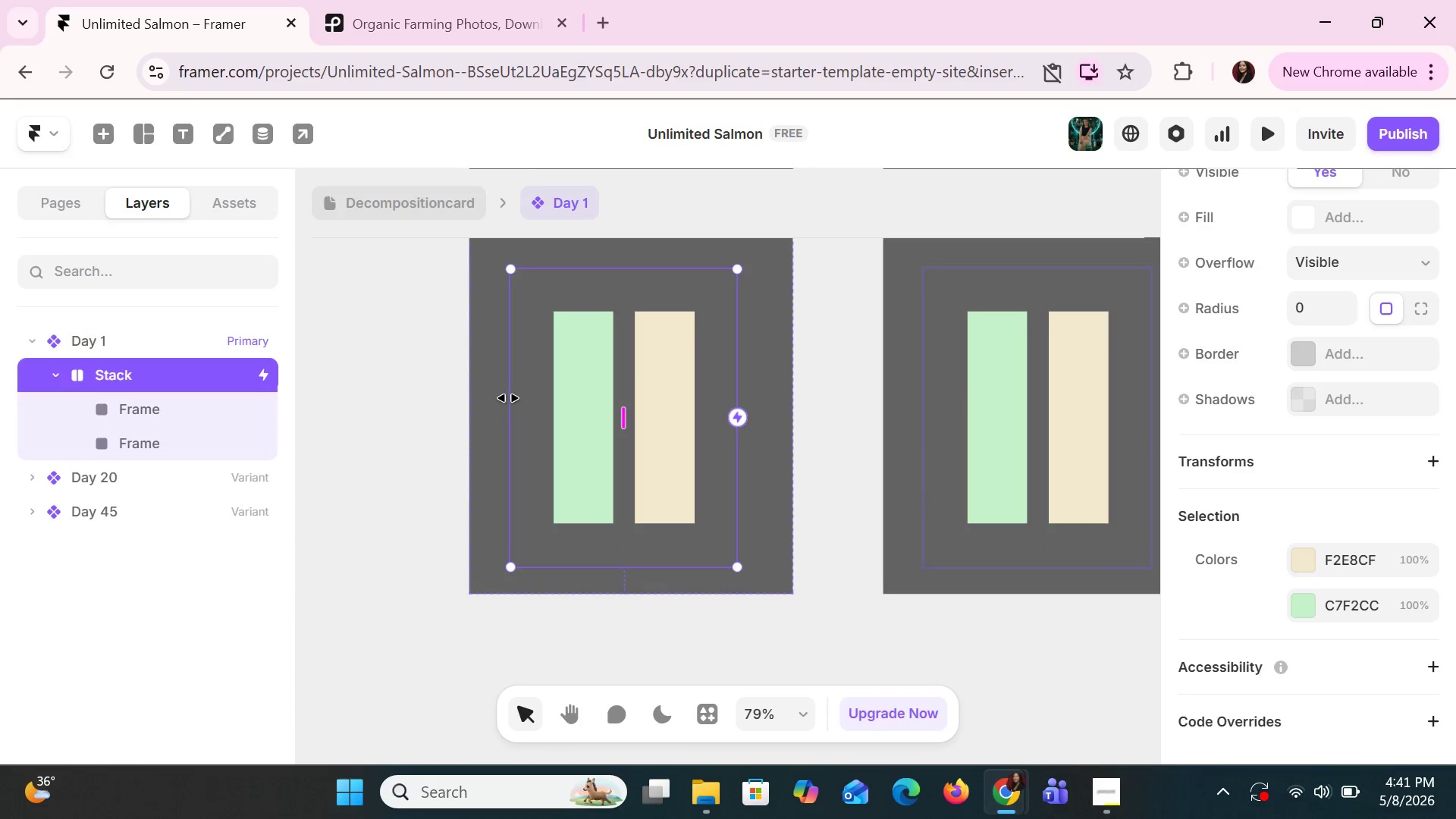 
left_click_drag(start_coordinate=[512, 398], to_coordinate=[466, 393])
 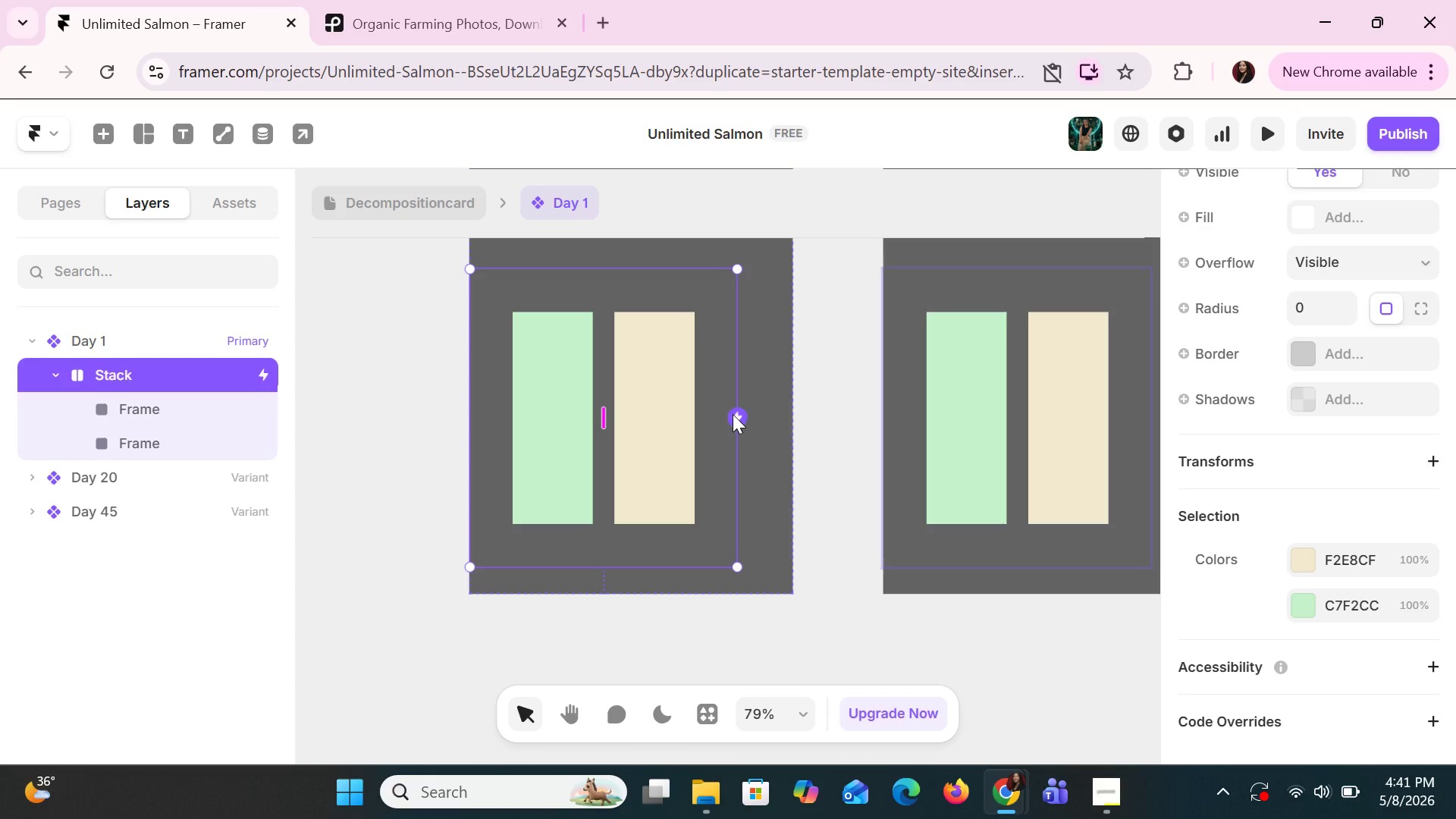 
left_click_drag(start_coordinate=[736, 414], to_coordinate=[763, 421])
 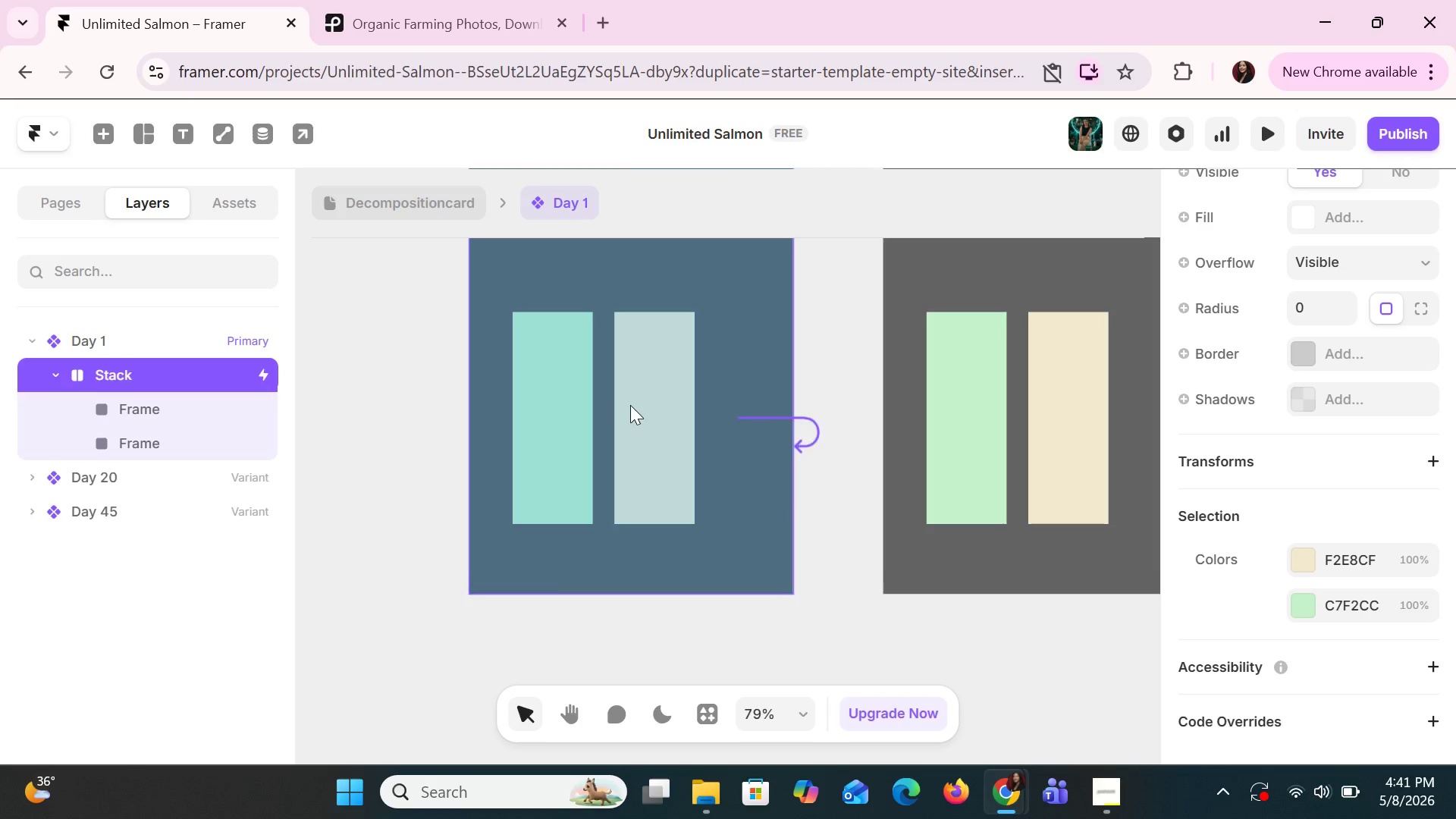 
left_click([630, 405])
 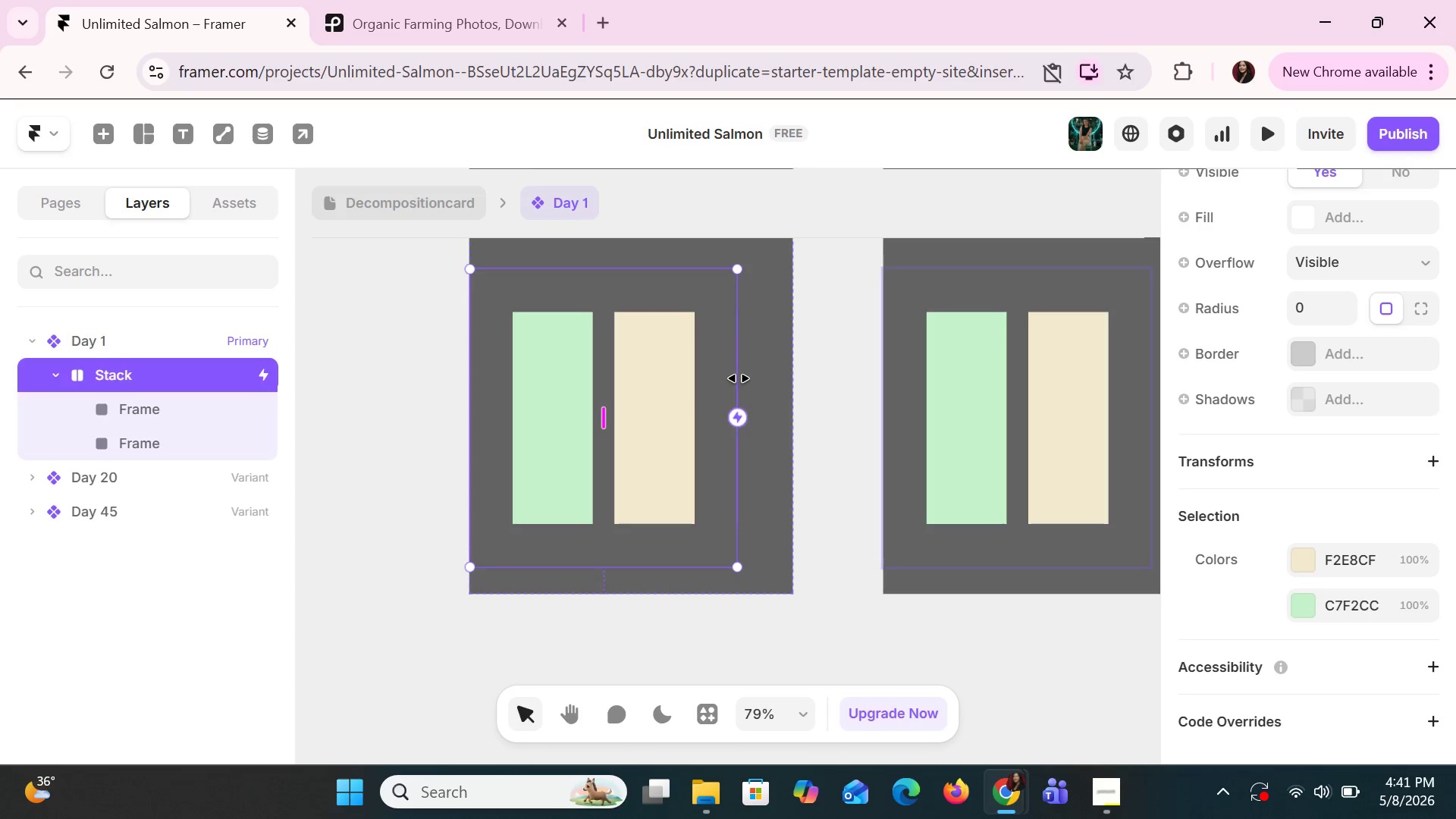 
left_click_drag(start_coordinate=[739, 378], to_coordinate=[797, 391])
 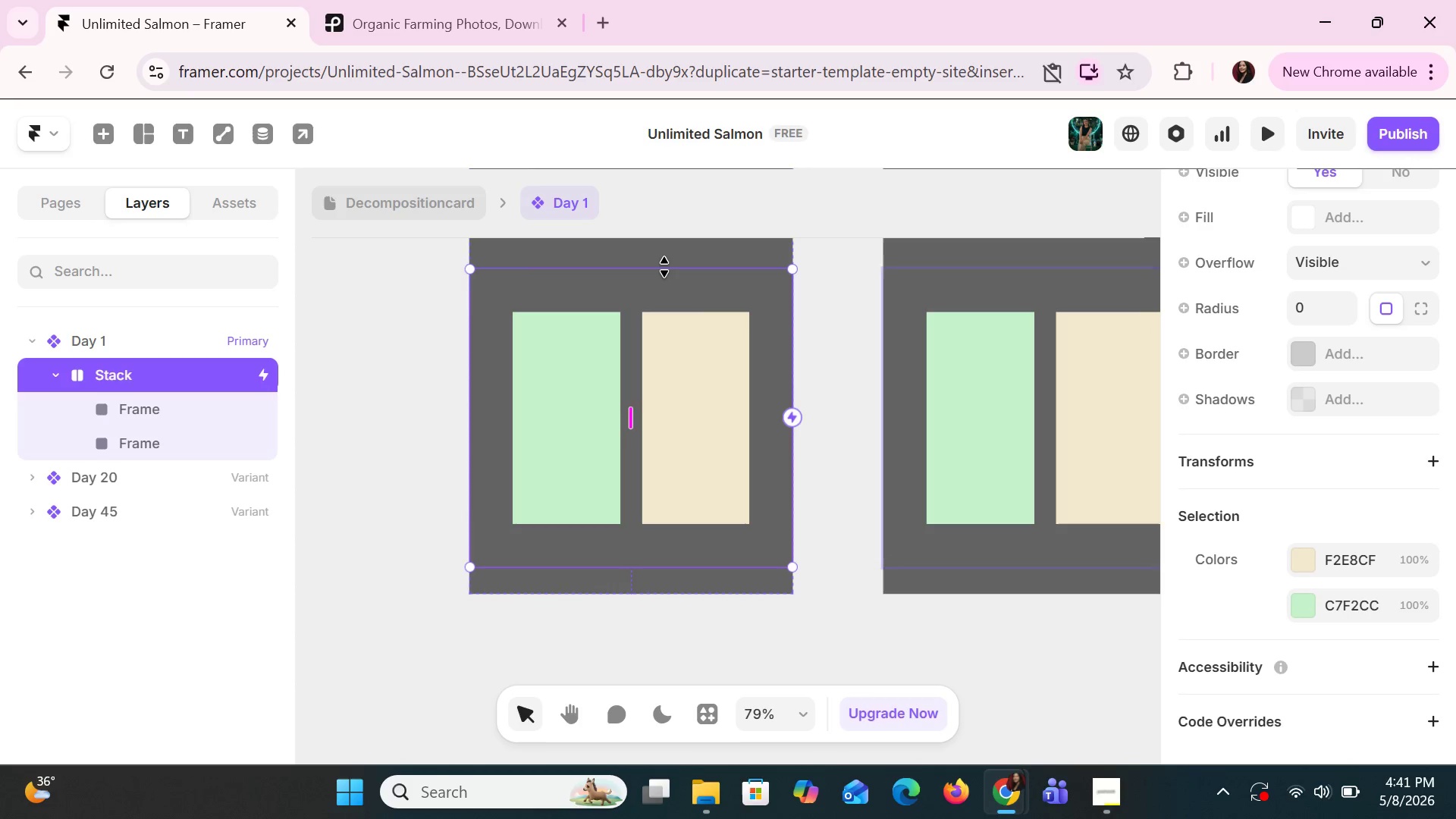 
left_click_drag(start_coordinate=[663, 271], to_coordinate=[663, 222])
 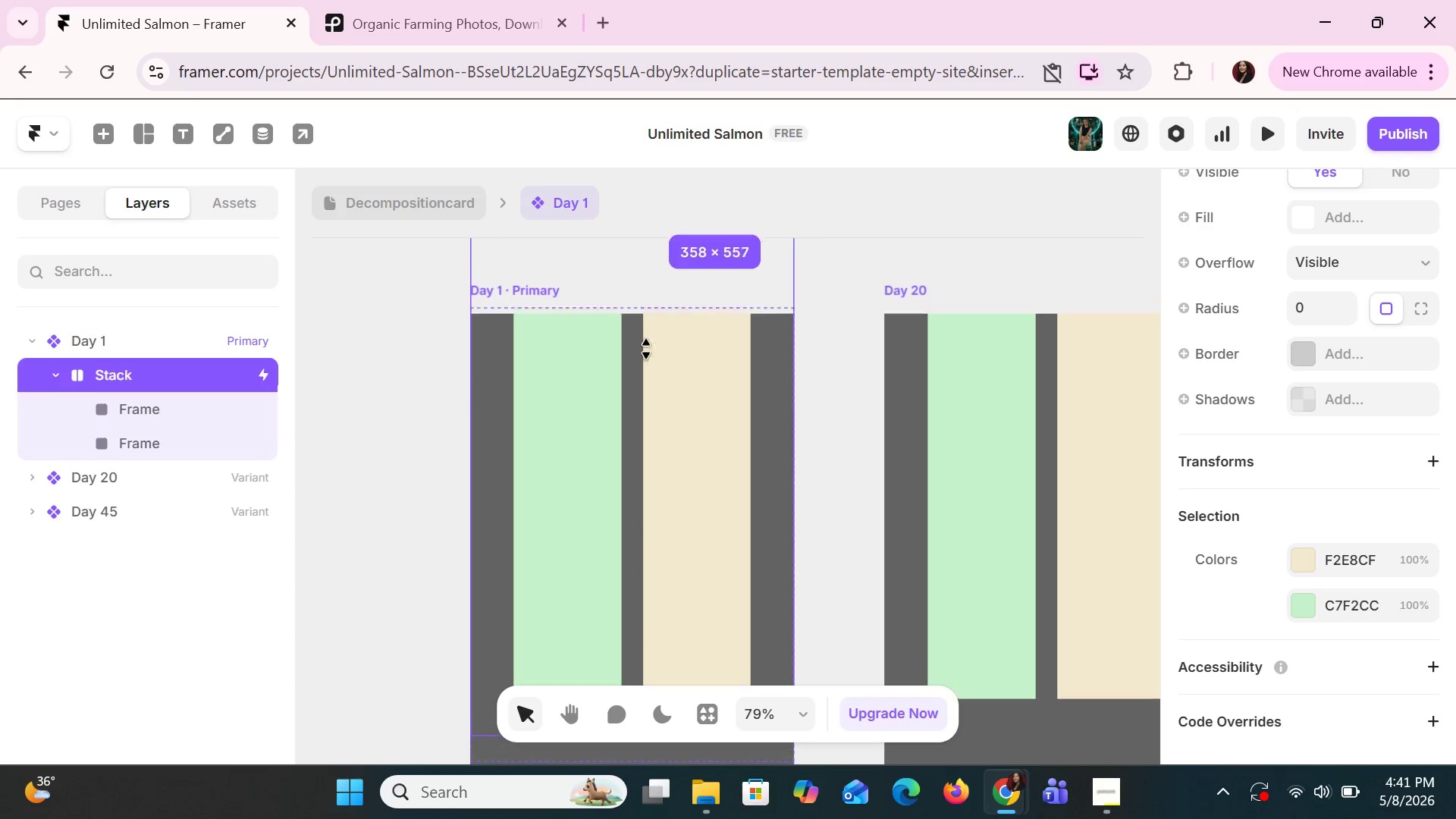 
left_click_drag(start_coordinate=[660, 224], to_coordinate=[629, 315])
 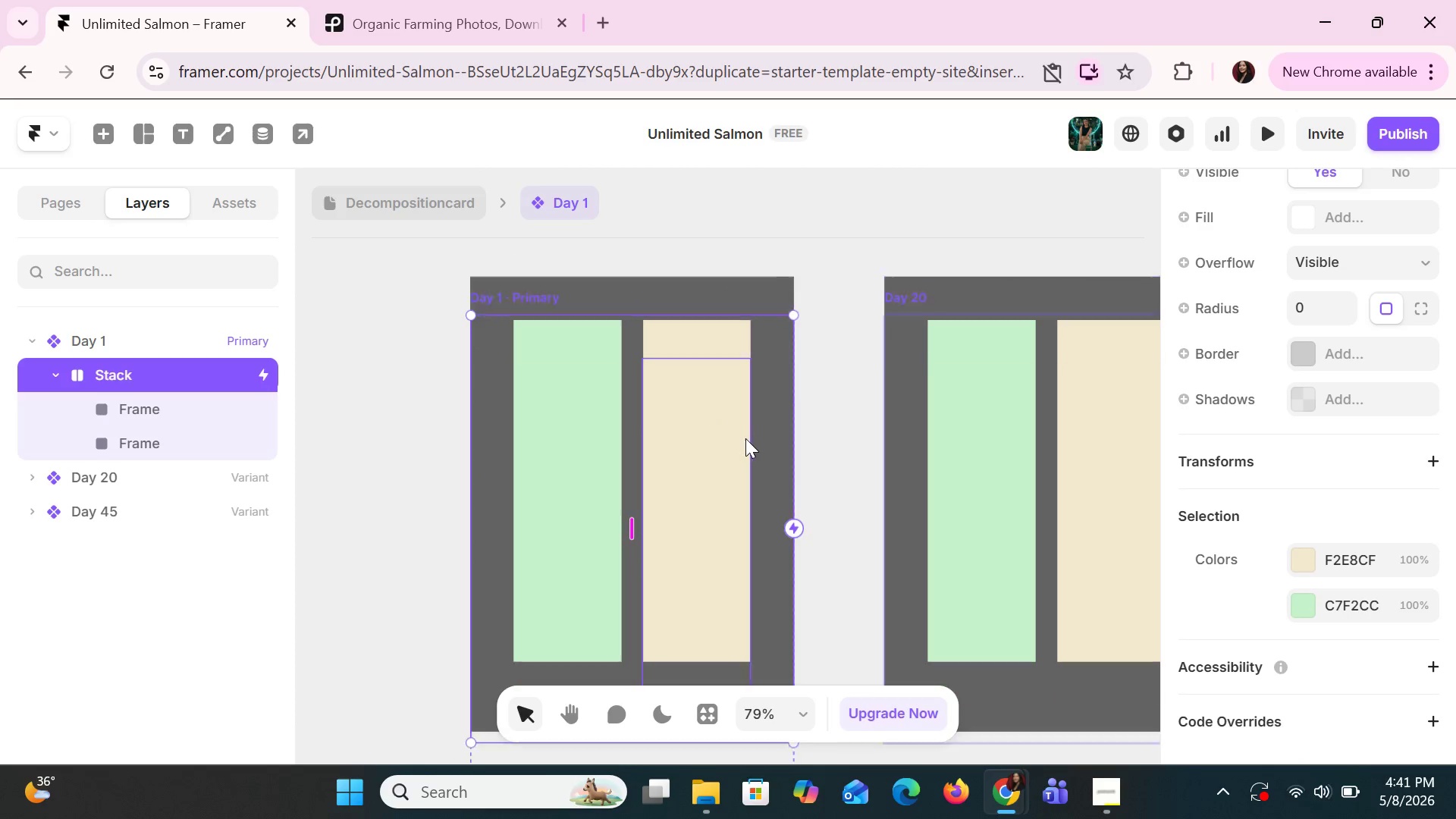 
scroll: coordinate [745, 435], scroll_direction: down, amount: 4.0
 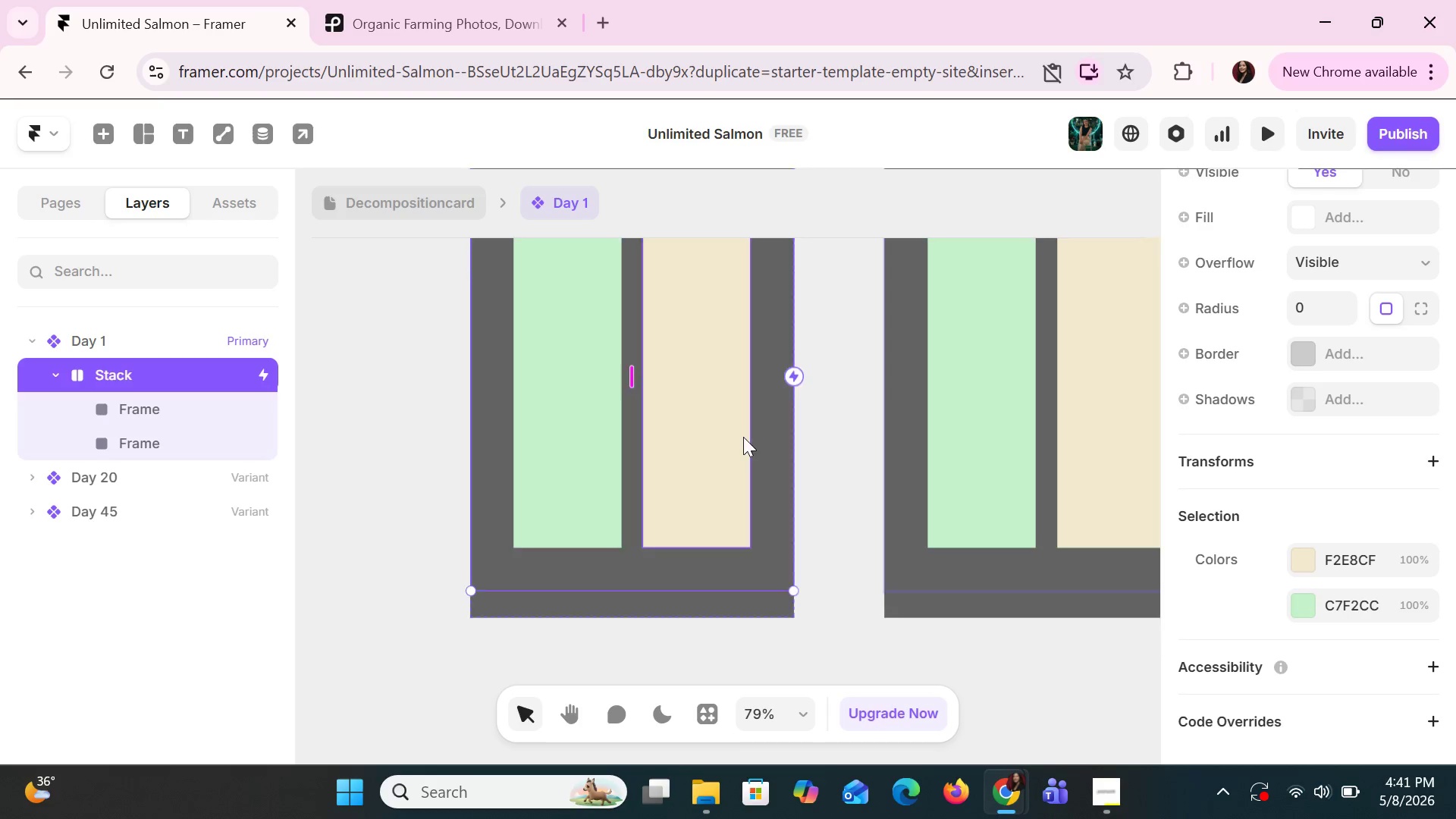 
scroll: coordinate [745, 435], scroll_direction: up, amount: 1.0
 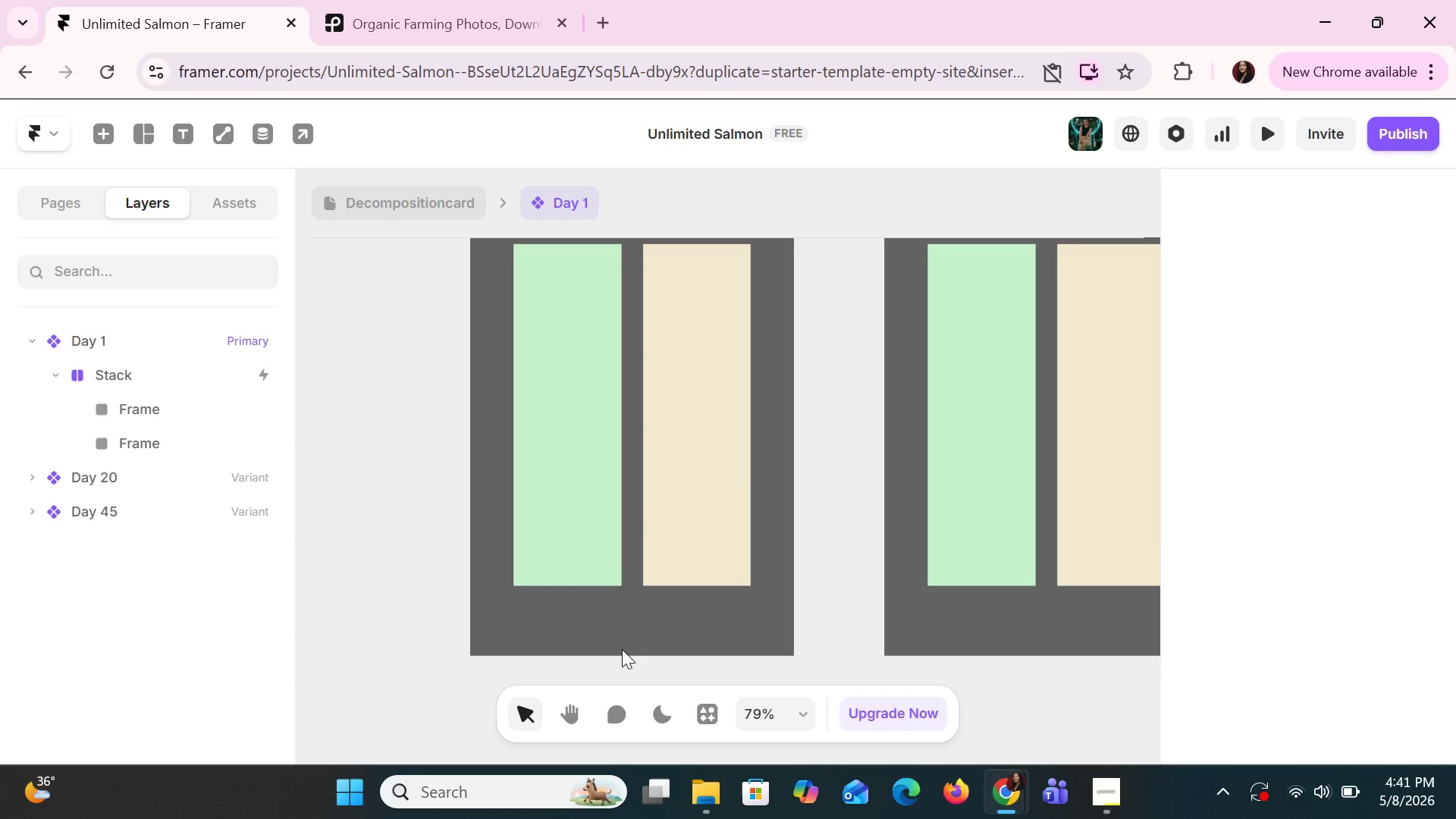 
left_click([622, 645])
 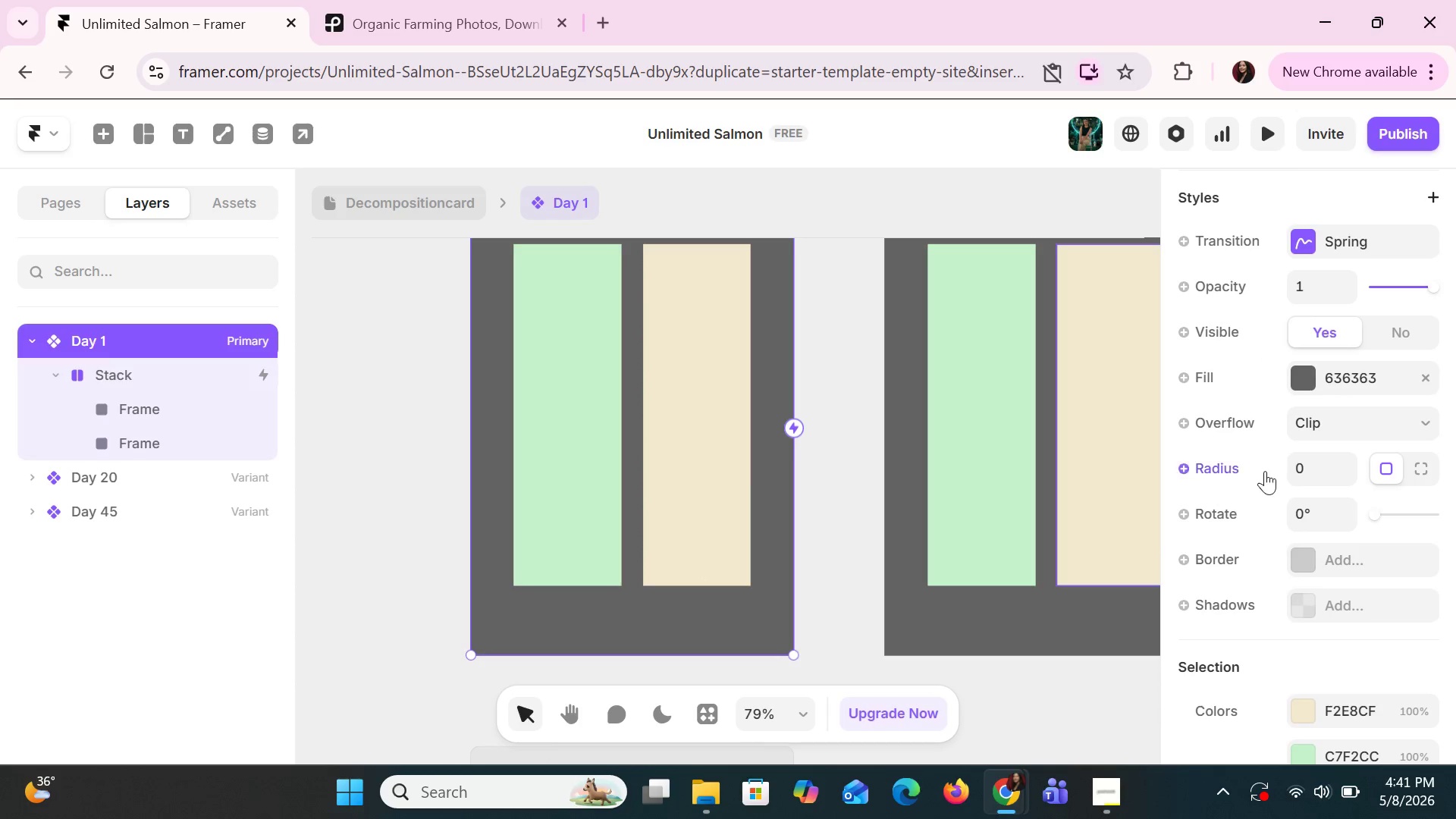 
scroll: coordinate [1335, 495], scroll_direction: down, amount: 3.0
 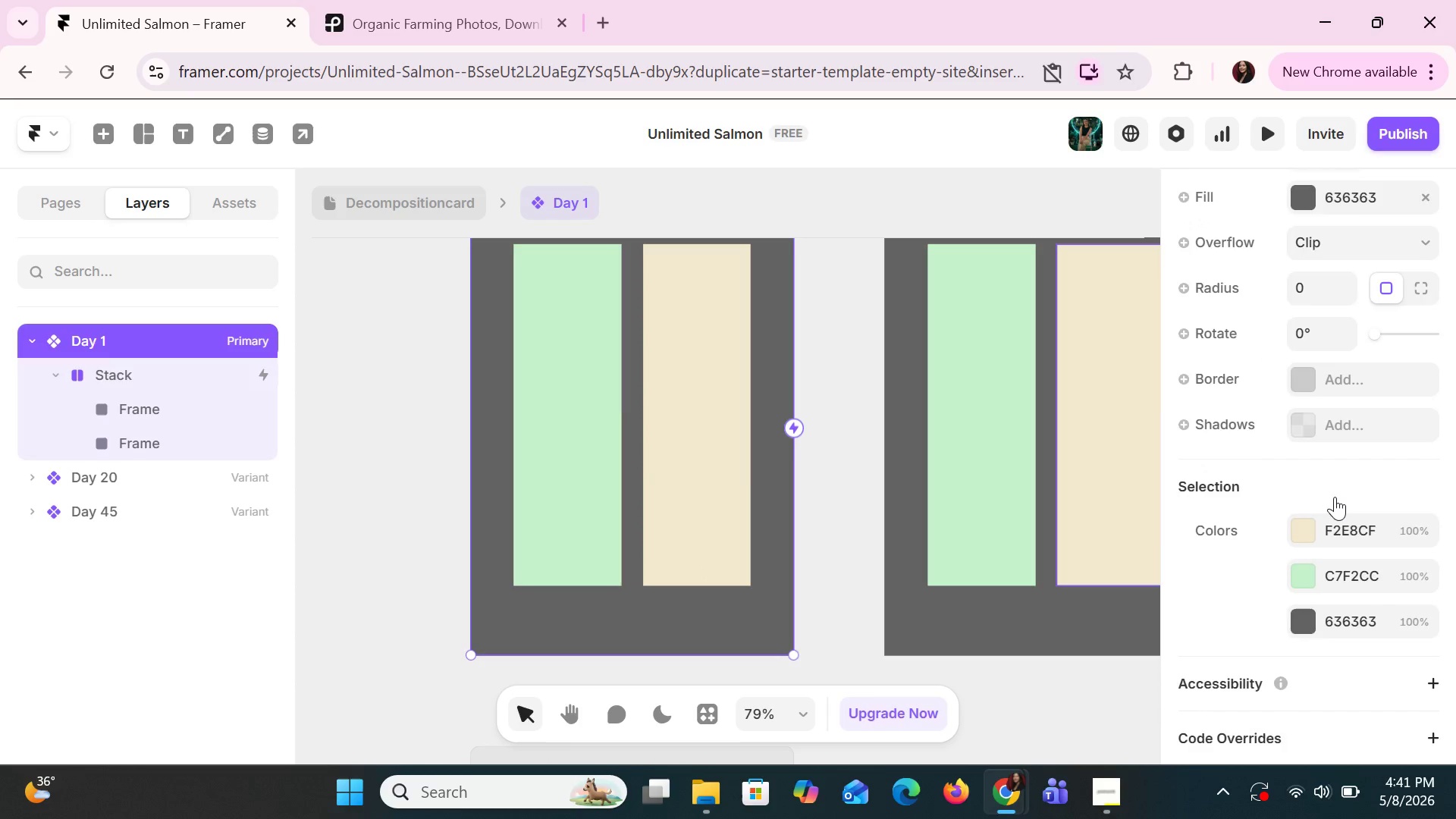 
scroll: coordinate [802, 441], scroll_direction: up, amount: 9.0
 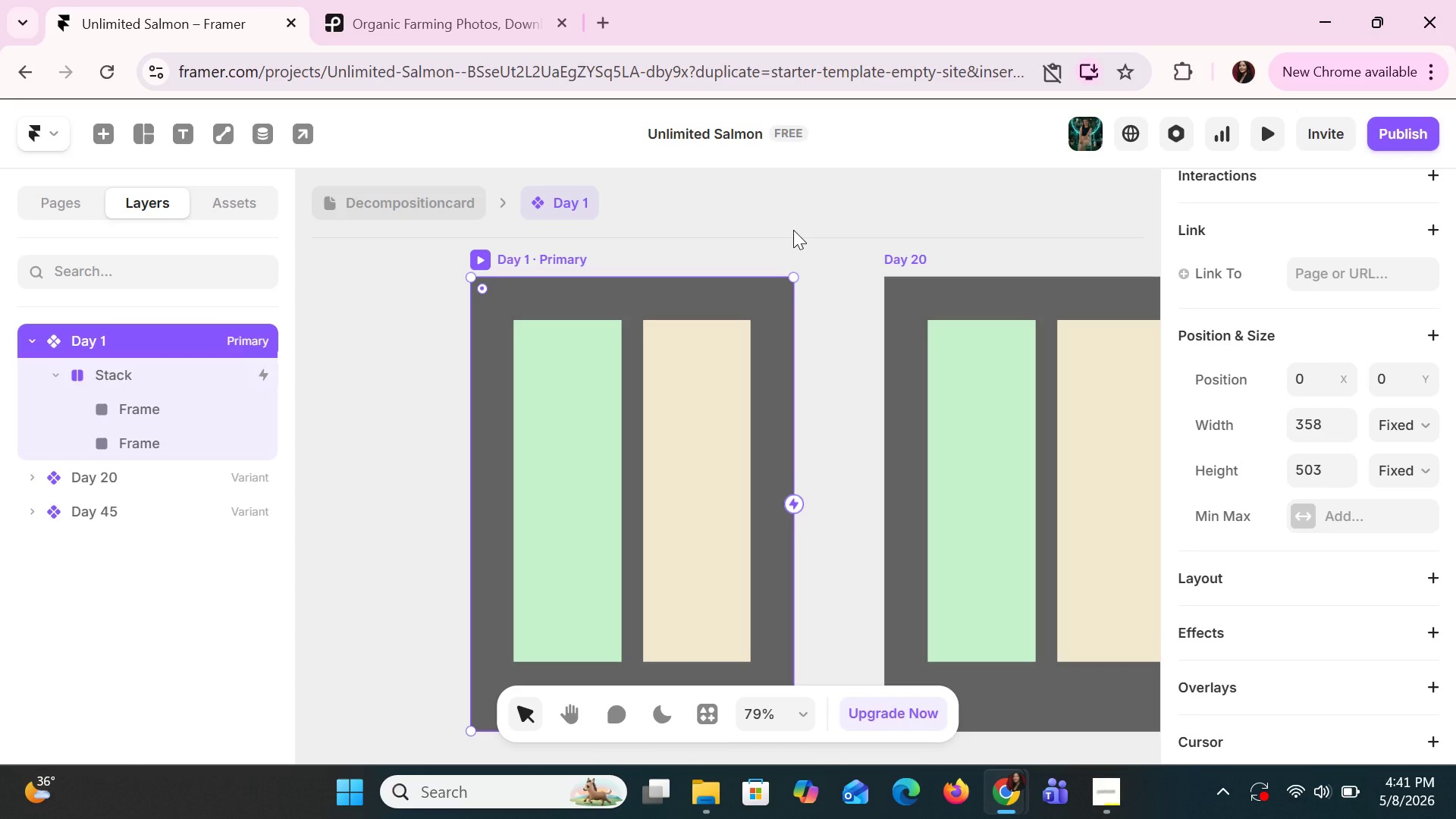 
wait(19.17)
 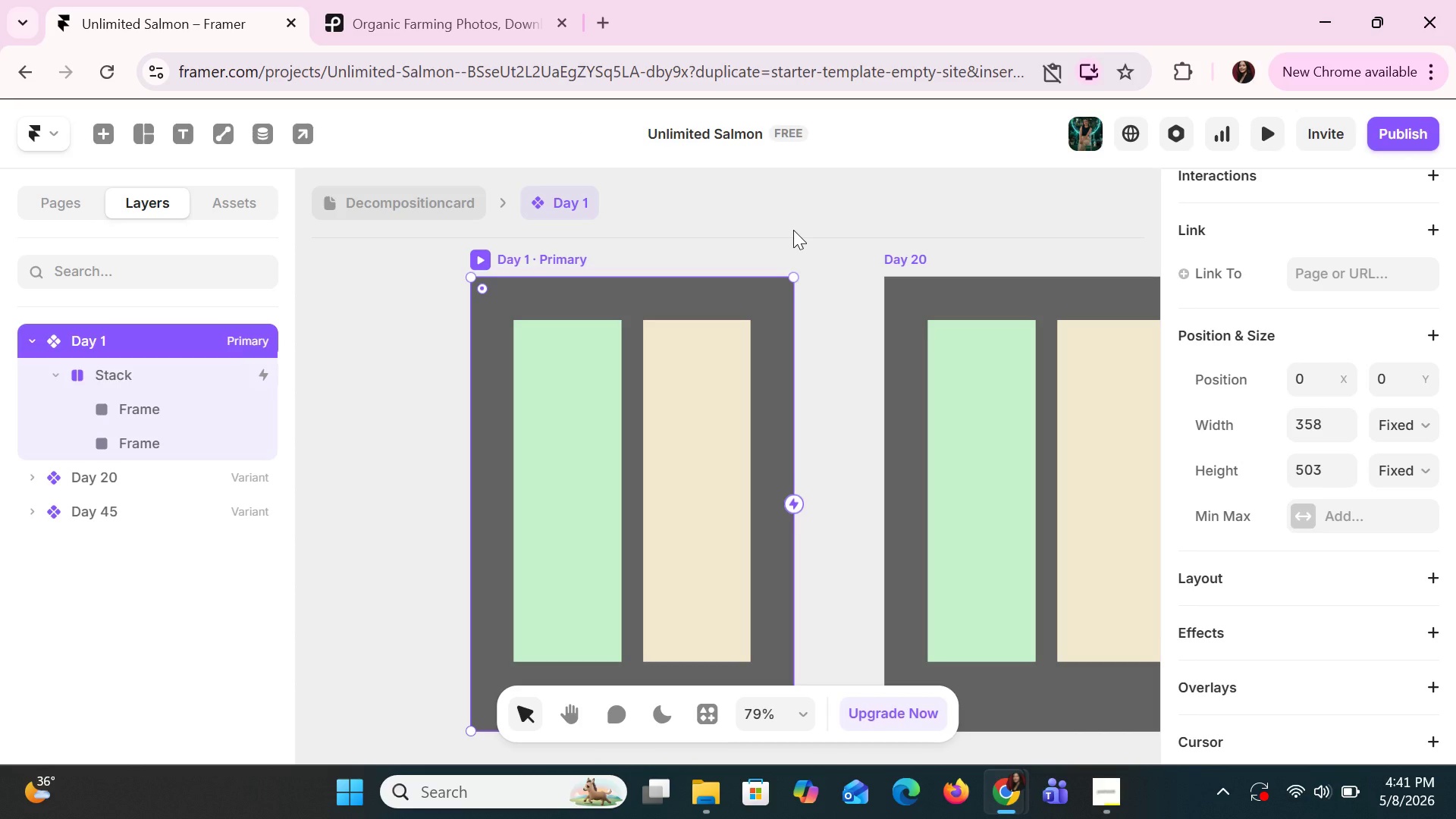 
left_click([630, 404])
 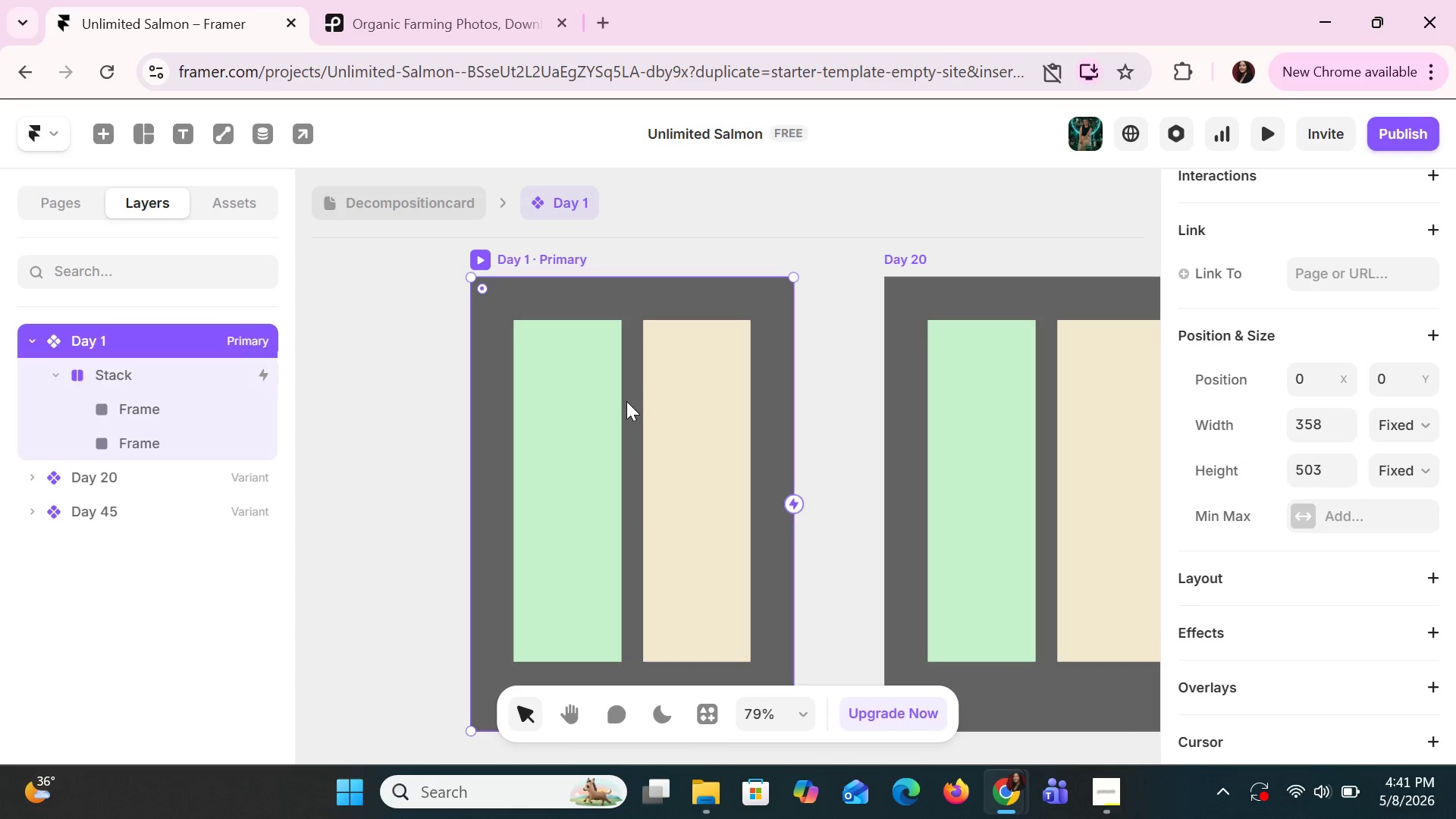 
double_click([626, 401])
 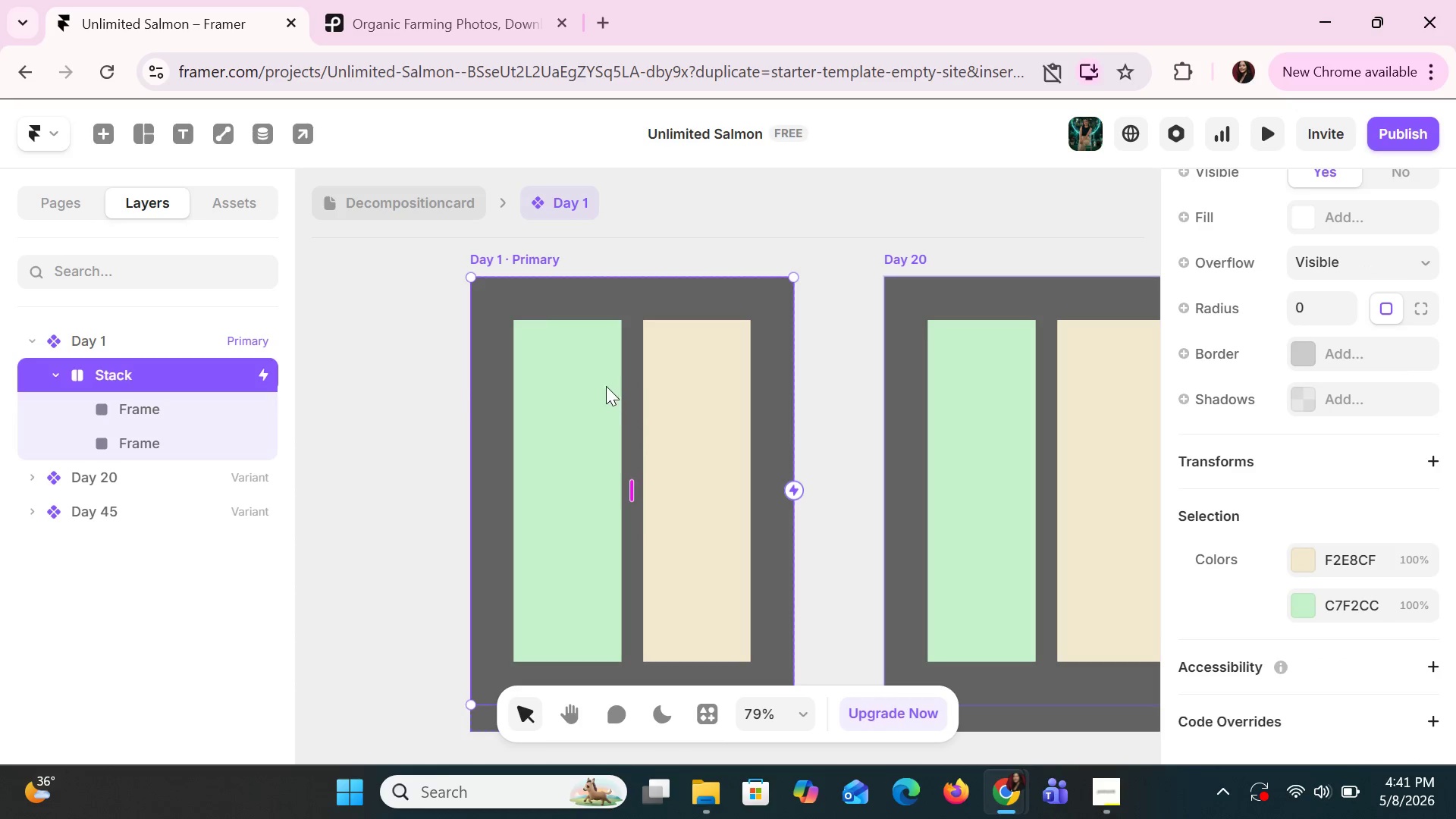 
left_click([606, 386])
 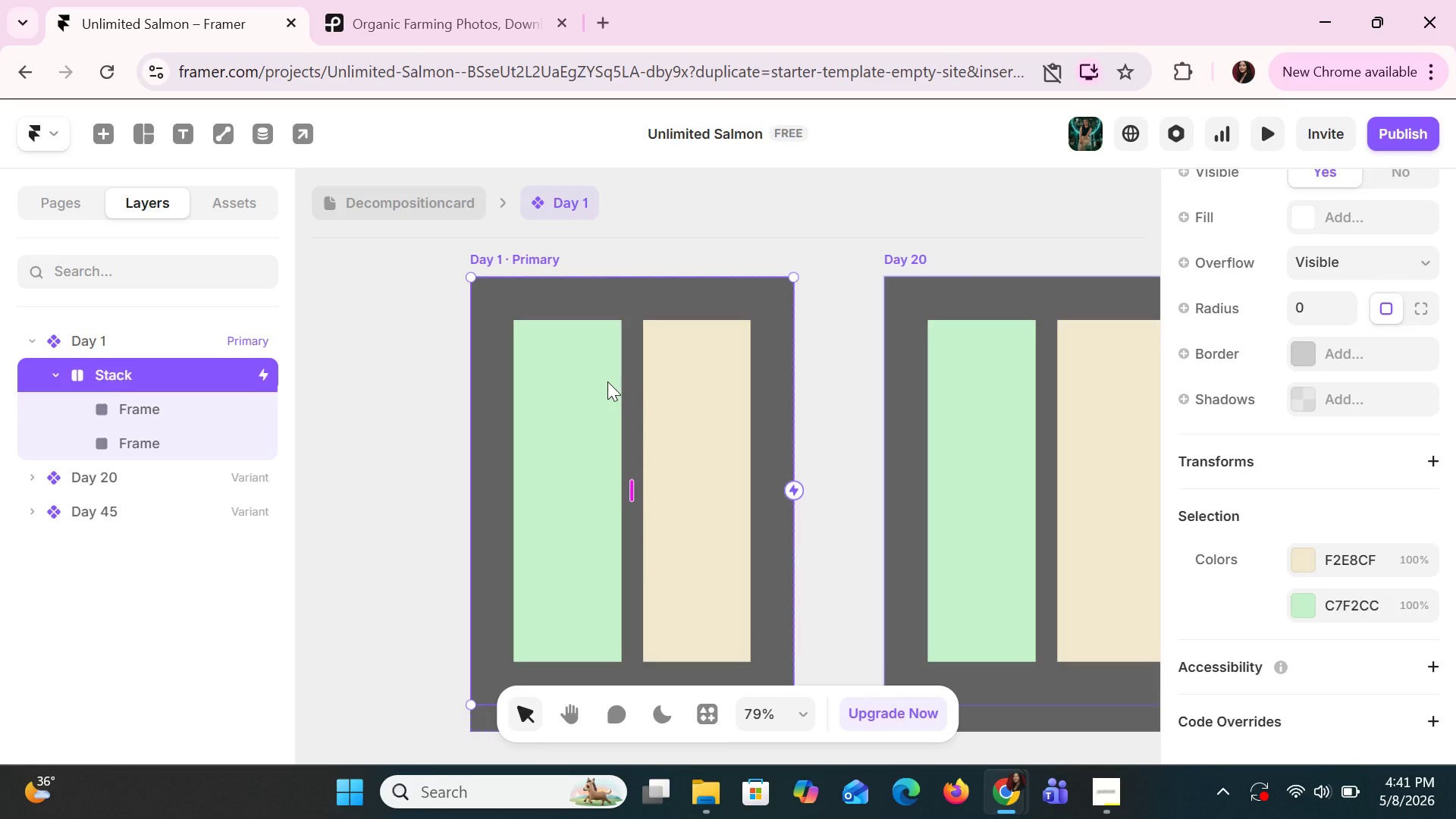 
key(Delete)
 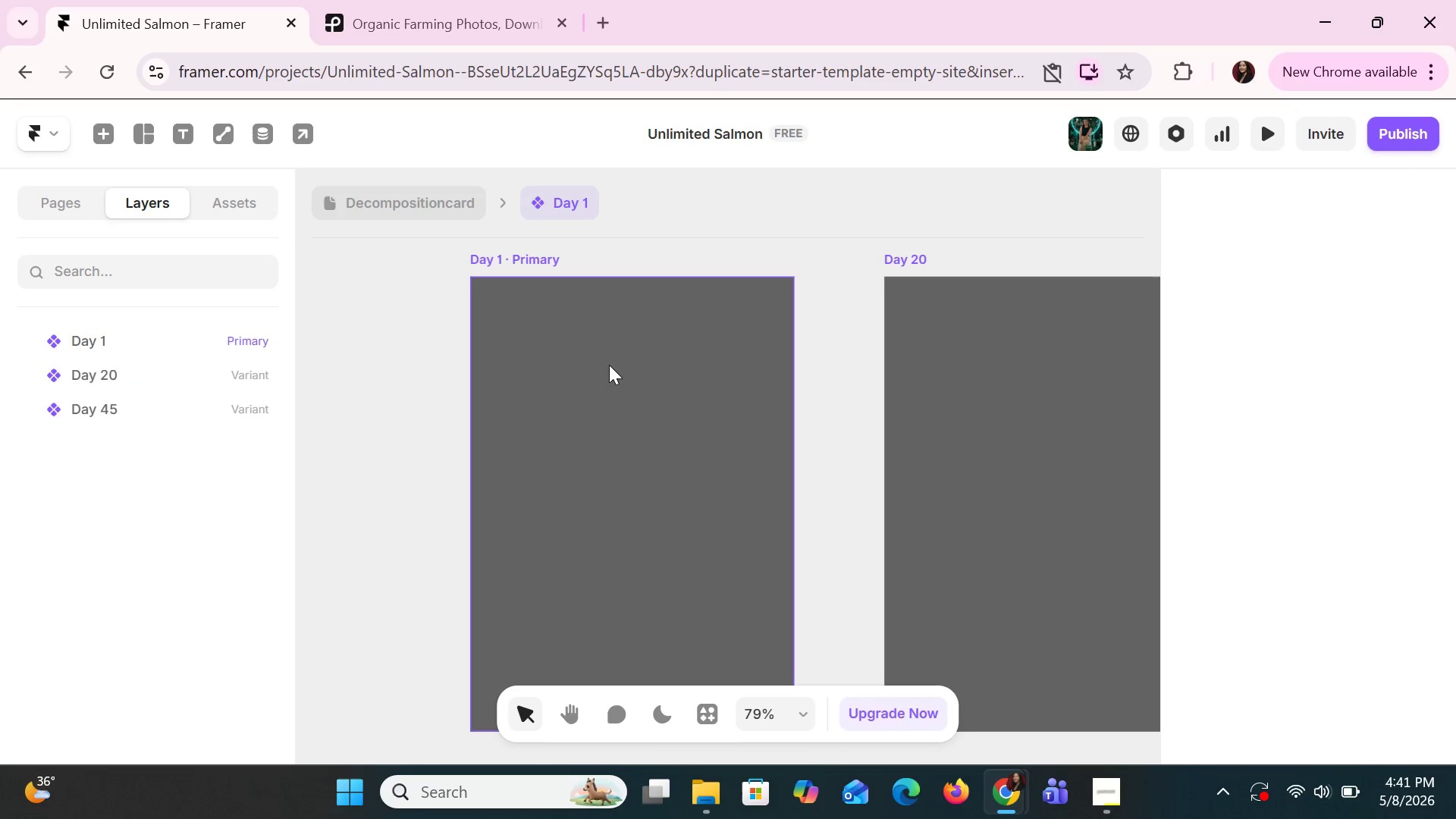 
key(Delete)
 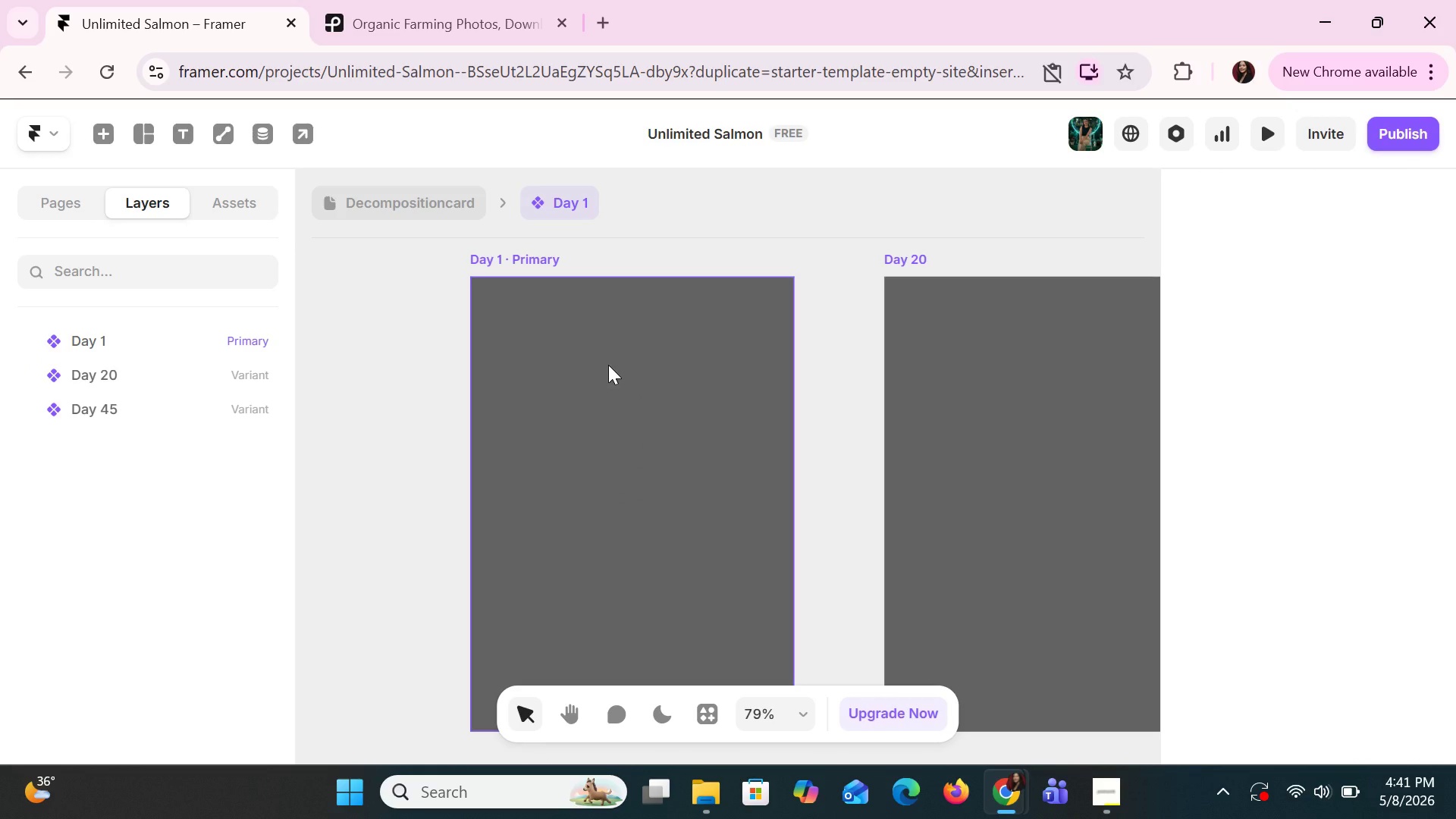 
left_click([608, 365])
 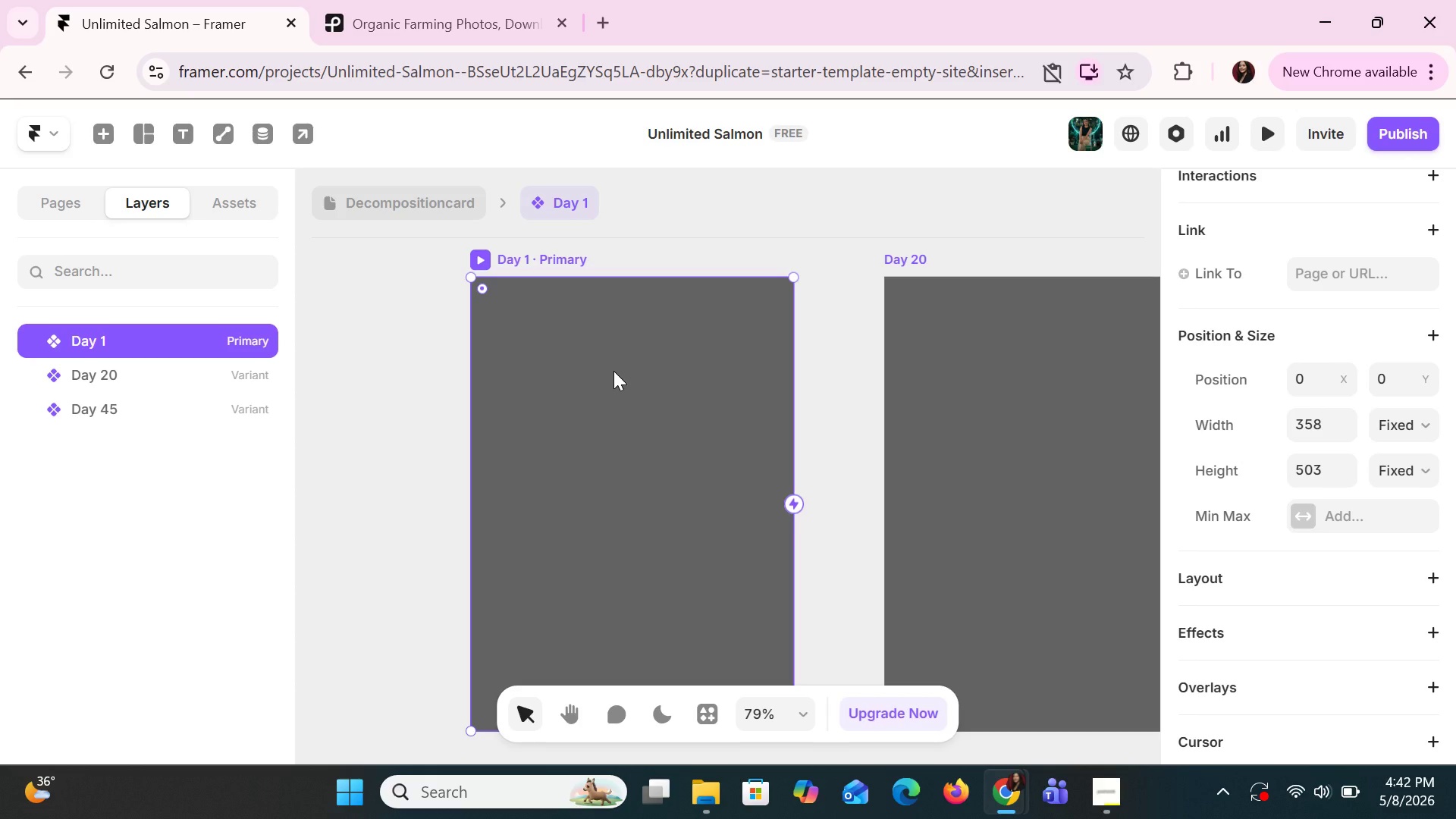 
wait(14.01)
 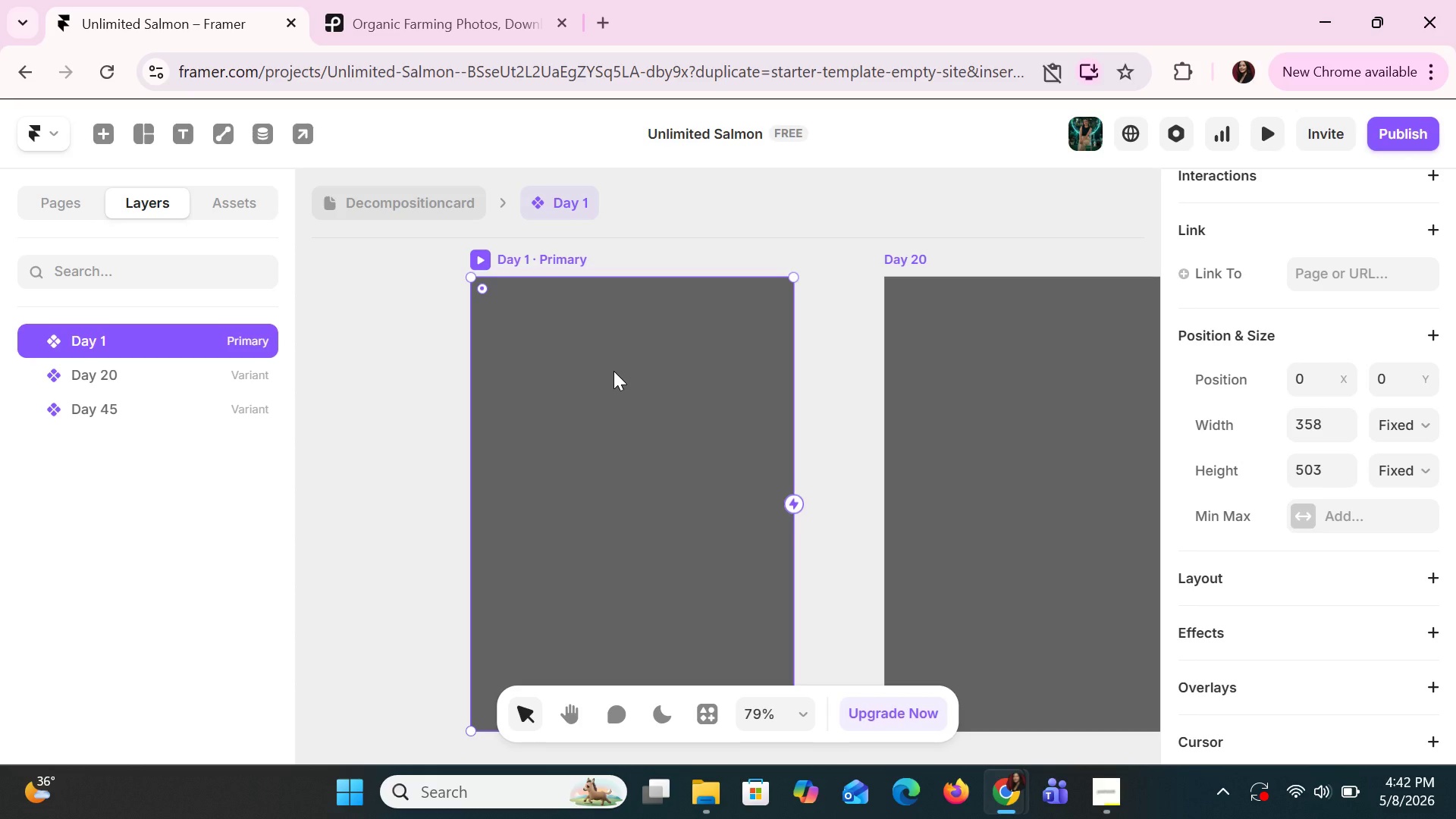 
left_click([626, 375])
 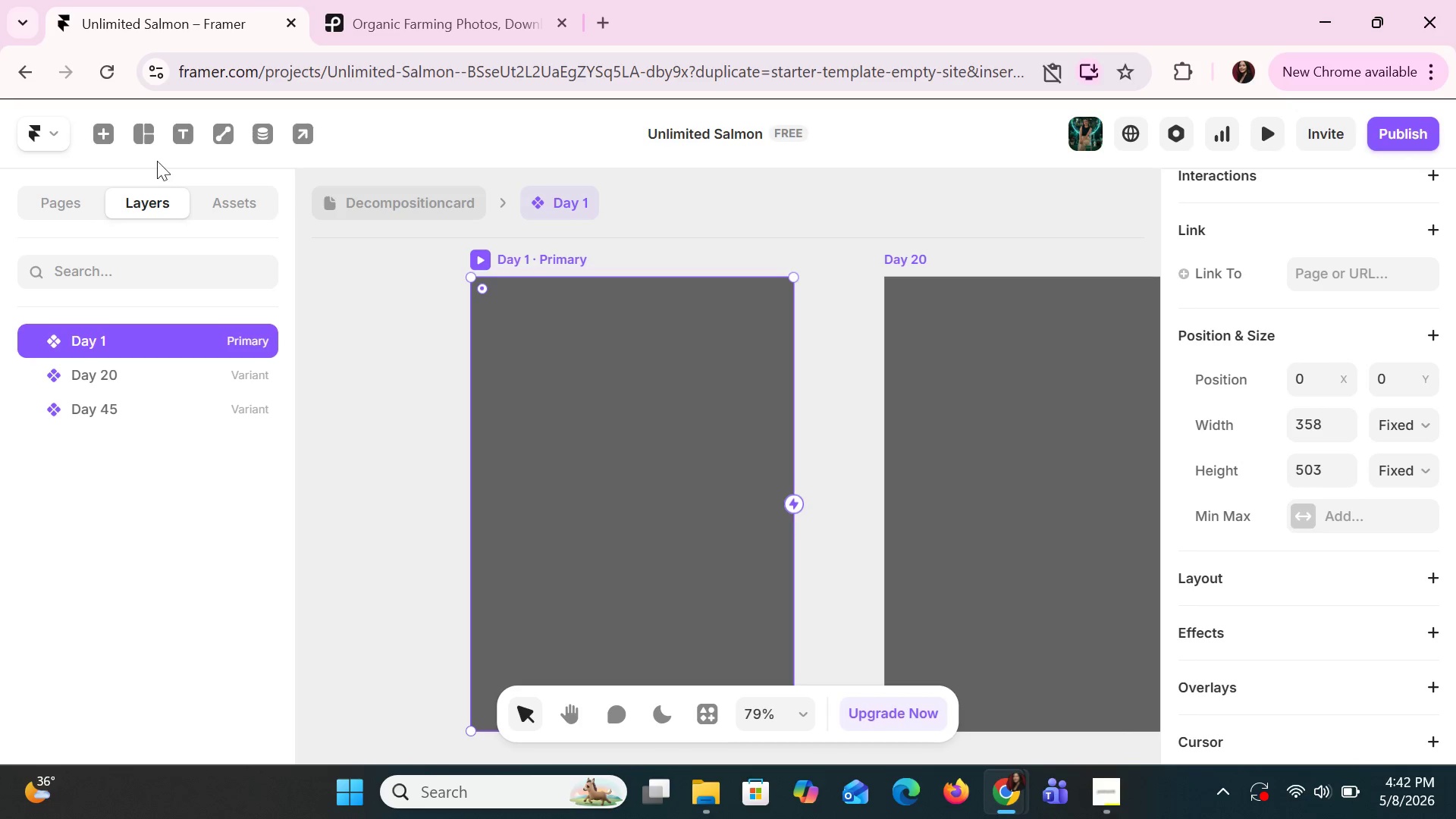 
left_click([155, 134])
 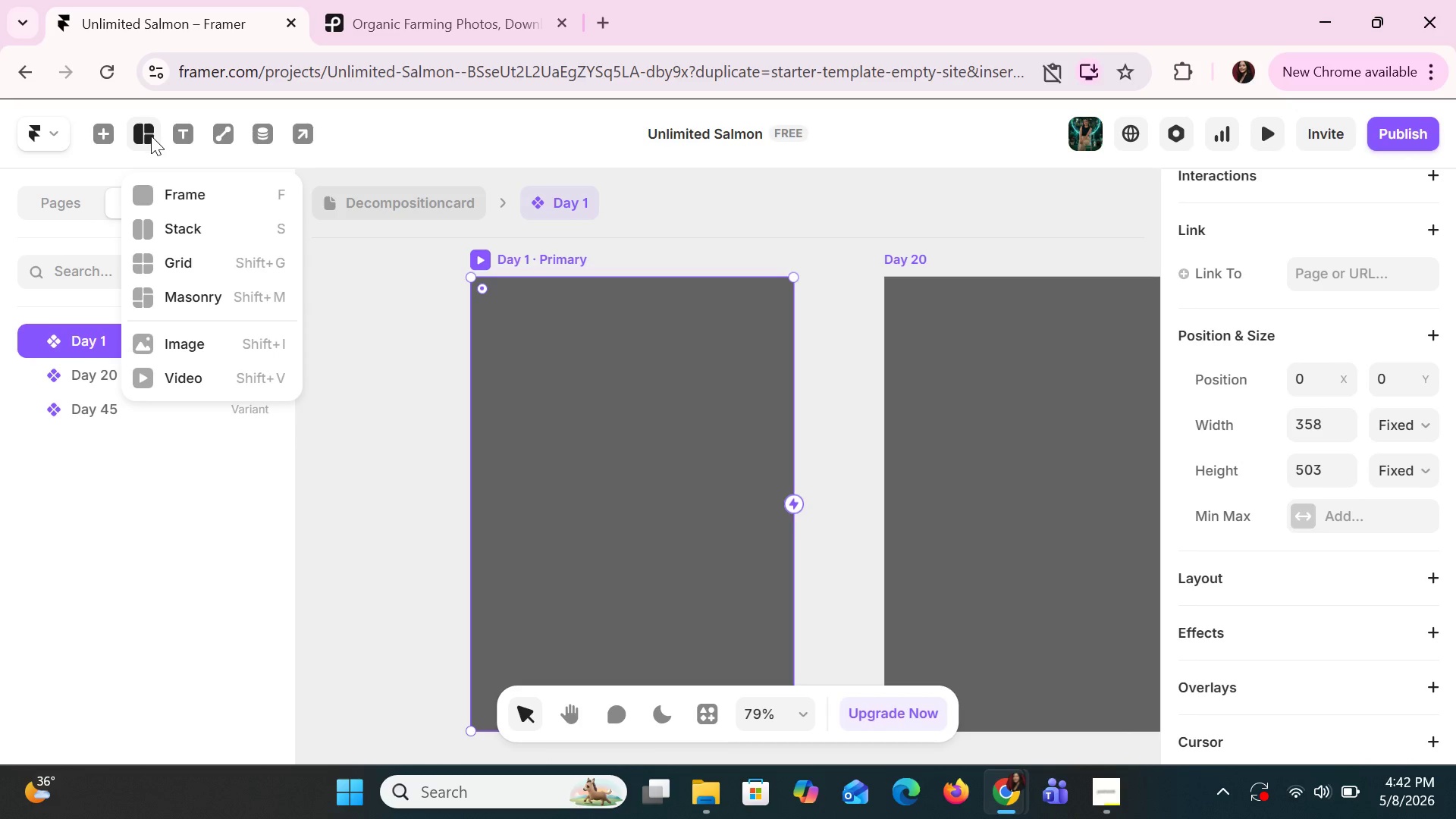 
left_click([170, 198])
 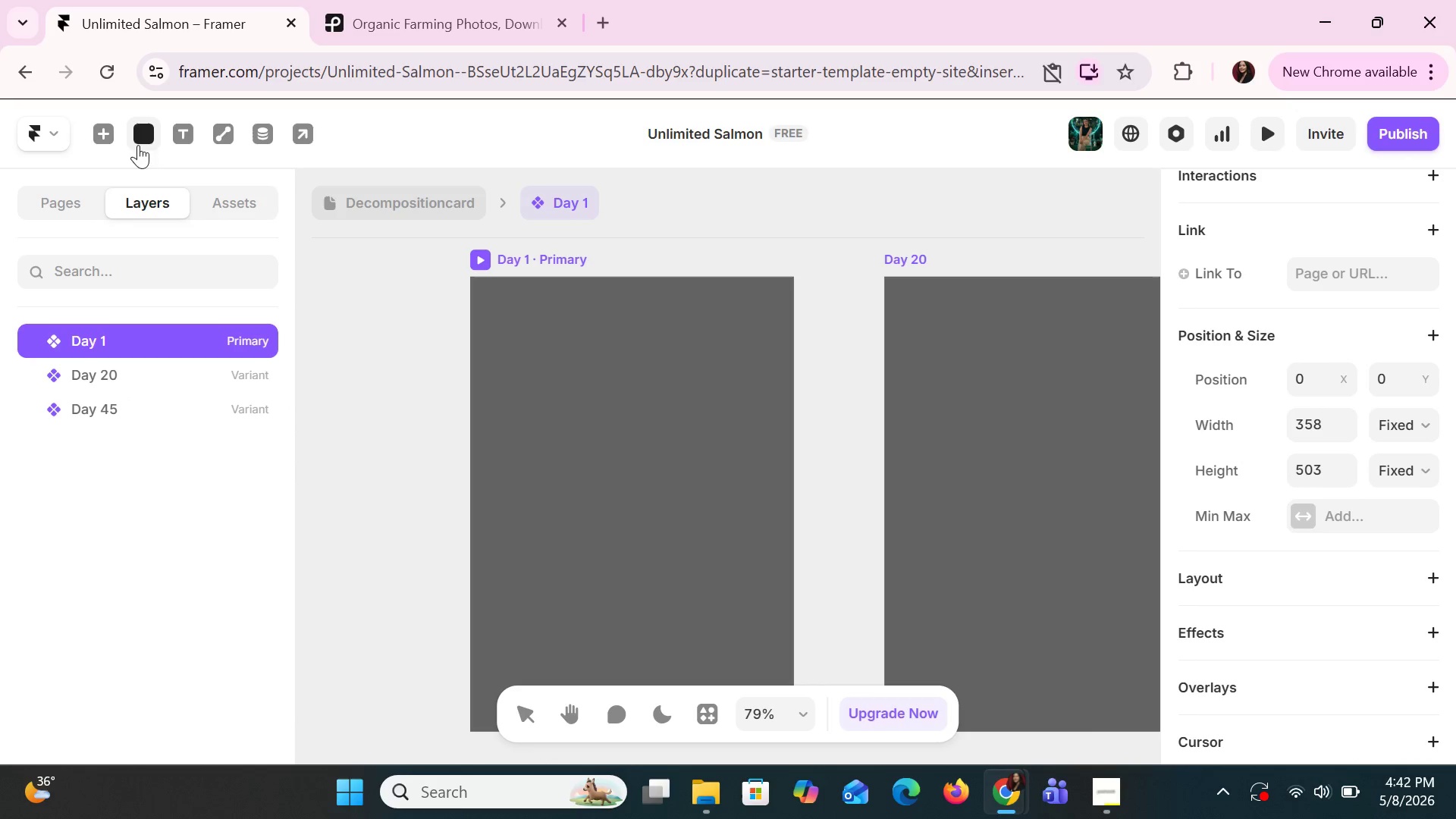 
left_click([182, 132])
 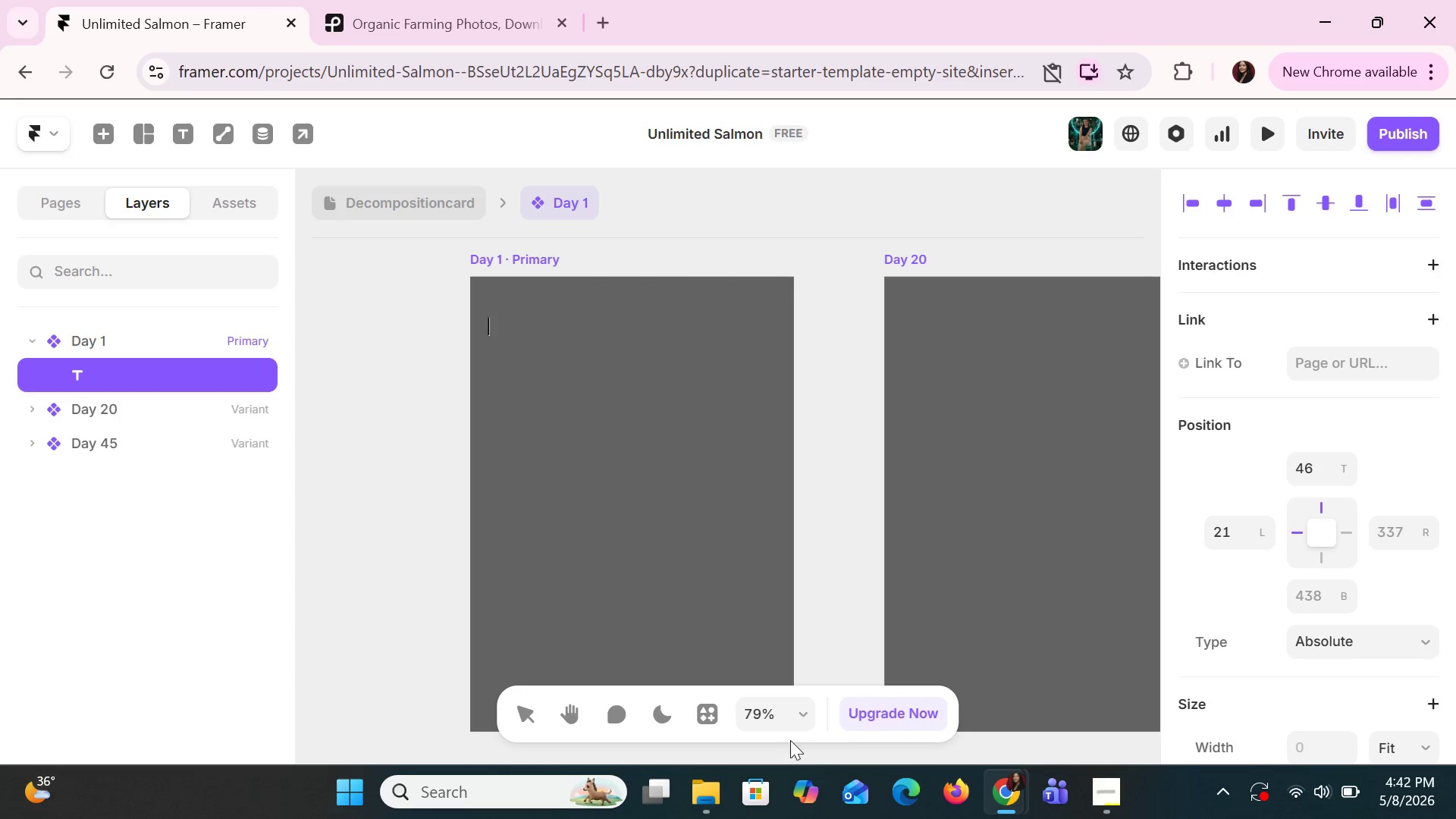 
mouse_move([739, 607])
 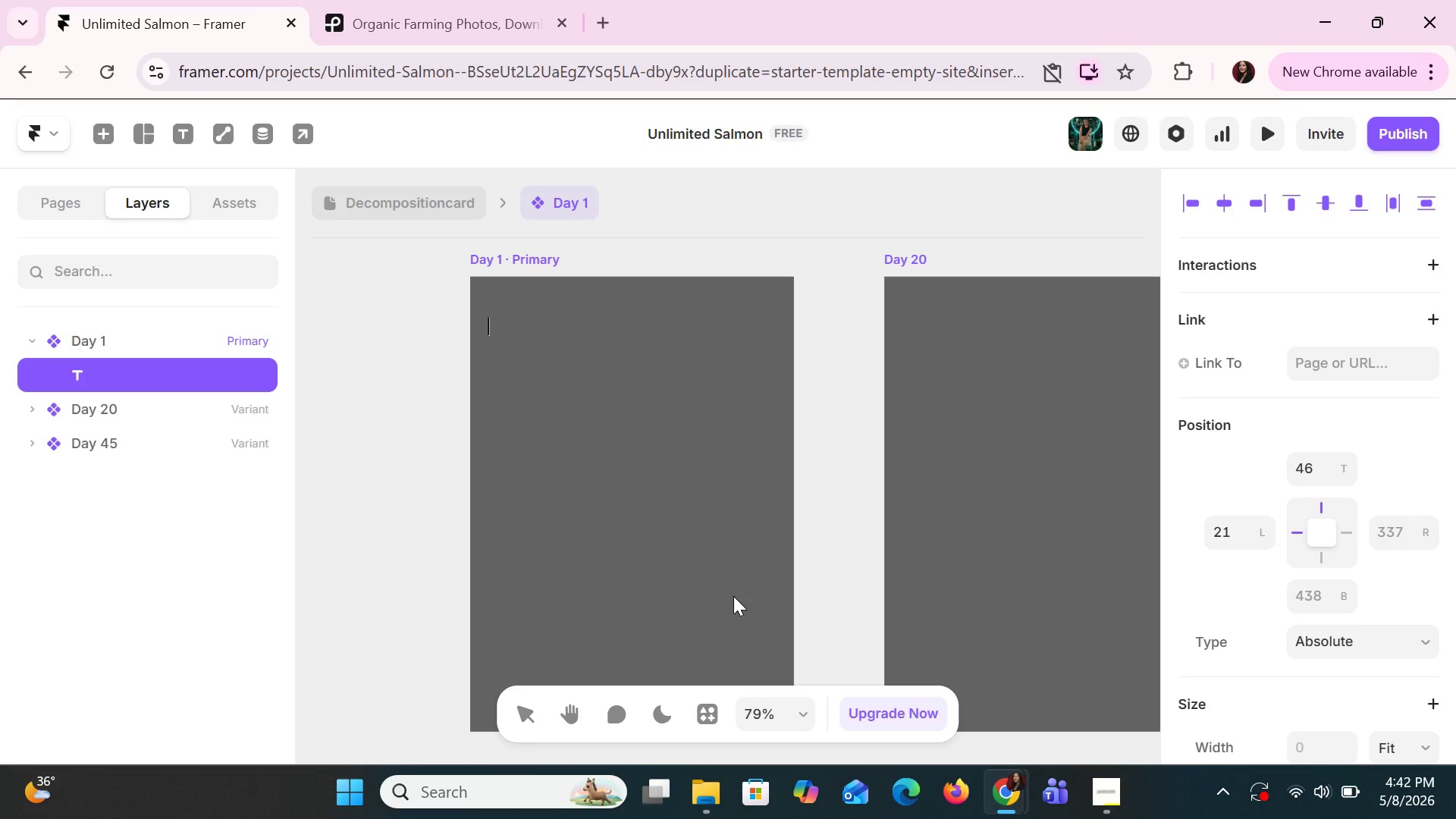 
wait(18.22)
 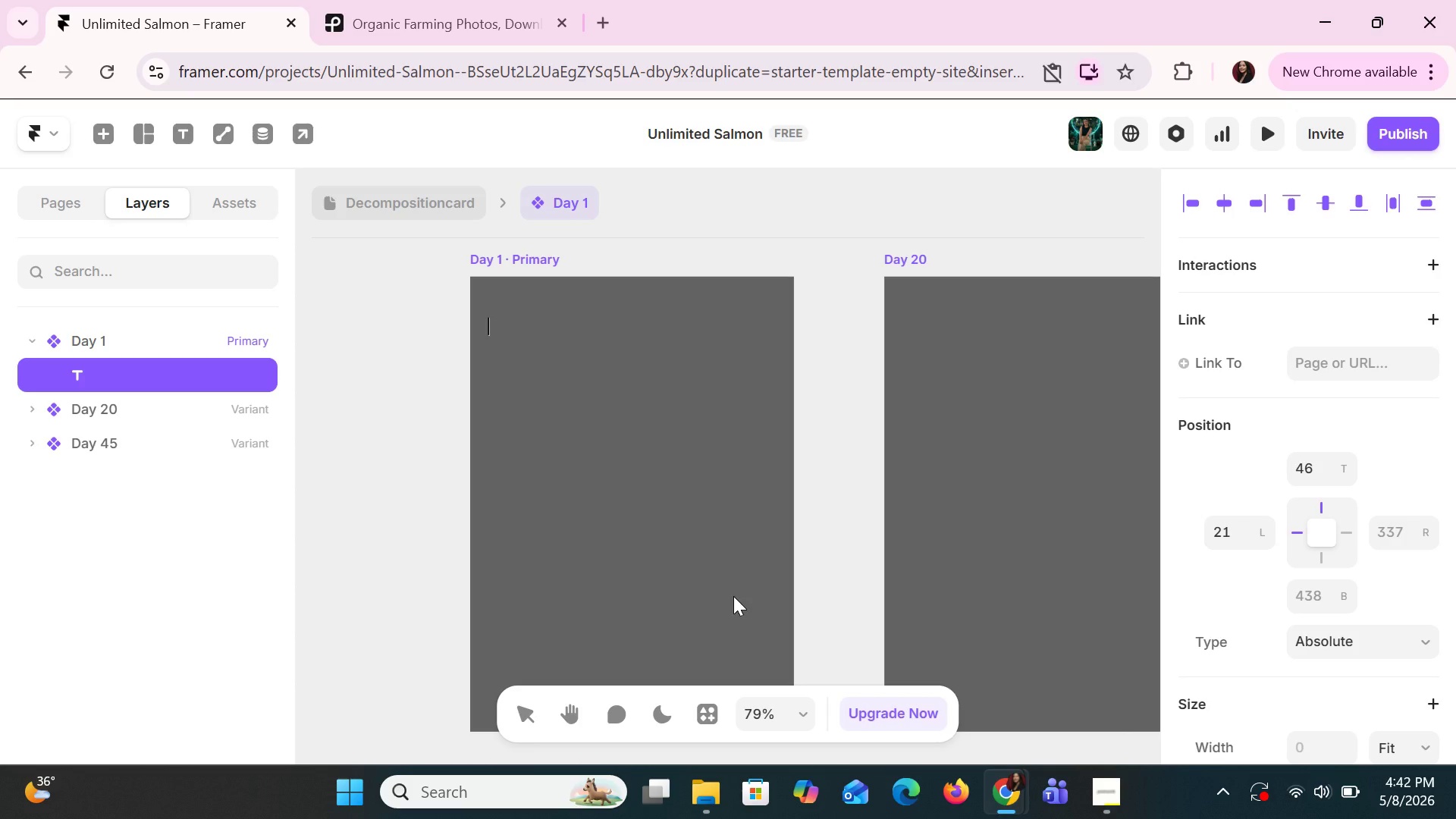 
left_click([441, 5])
 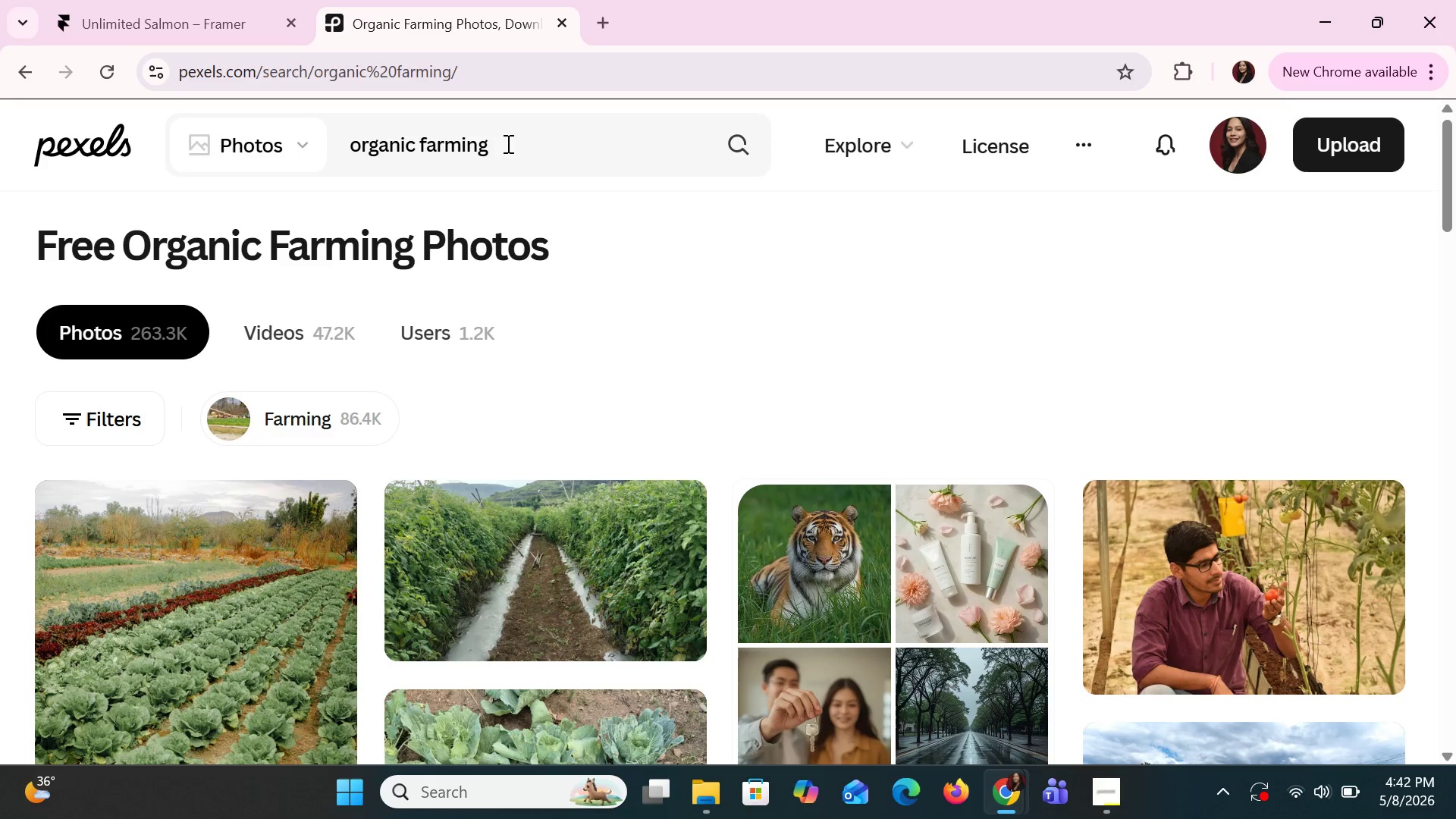 
left_click_drag(start_coordinate=[511, 146], to_coordinate=[352, 118])
 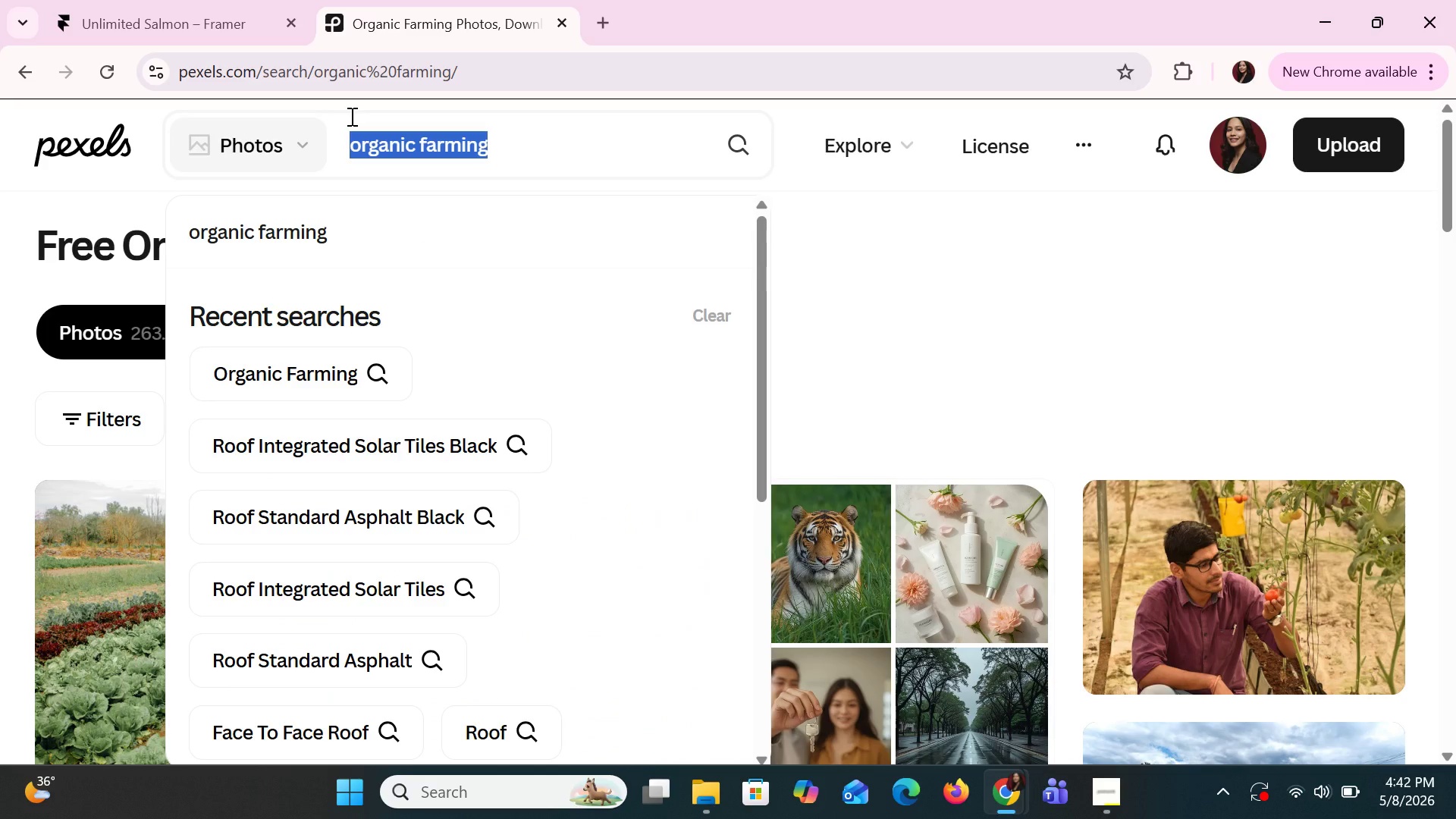 
type(organic compost)
 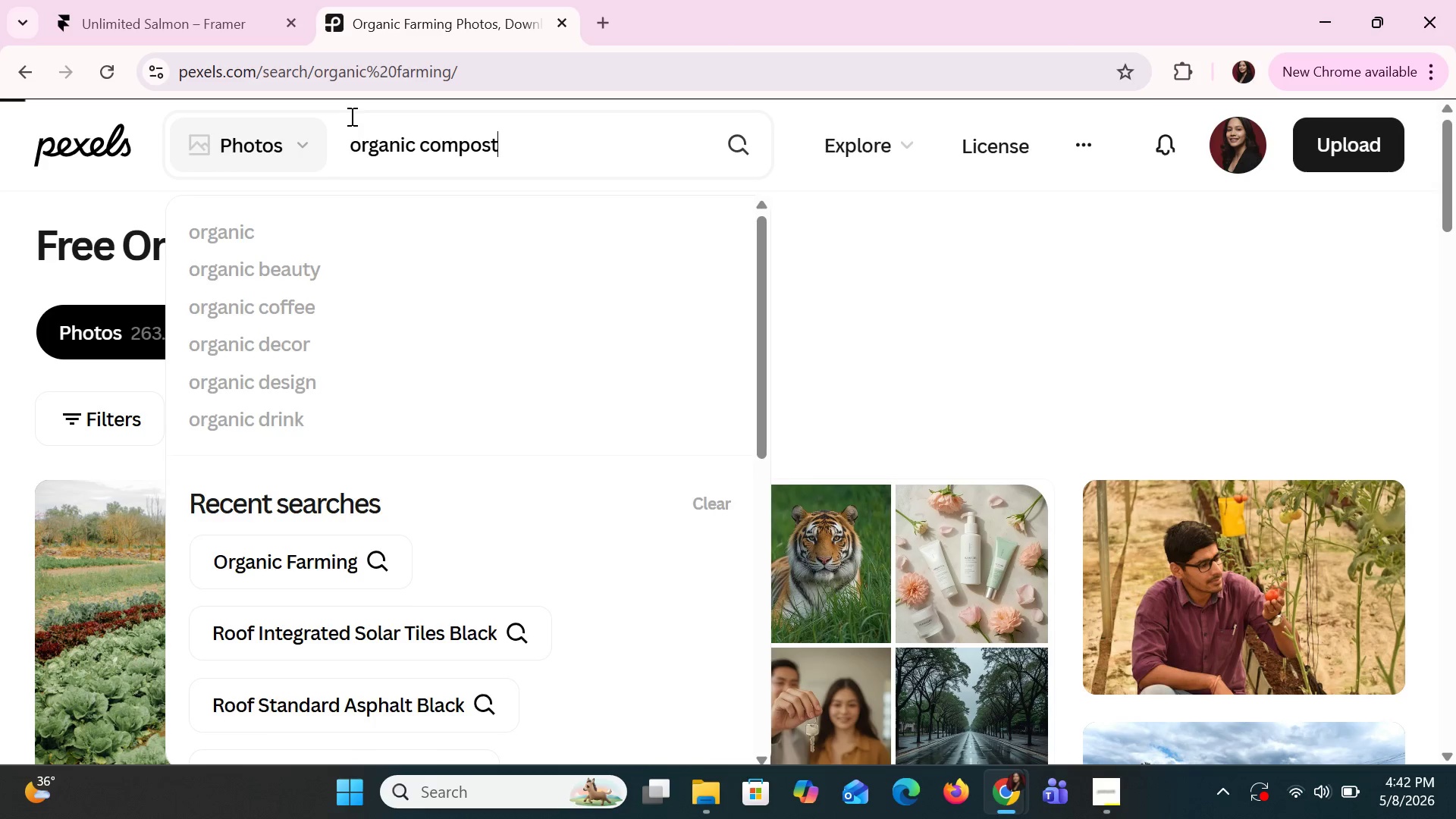 
key(Enter)
 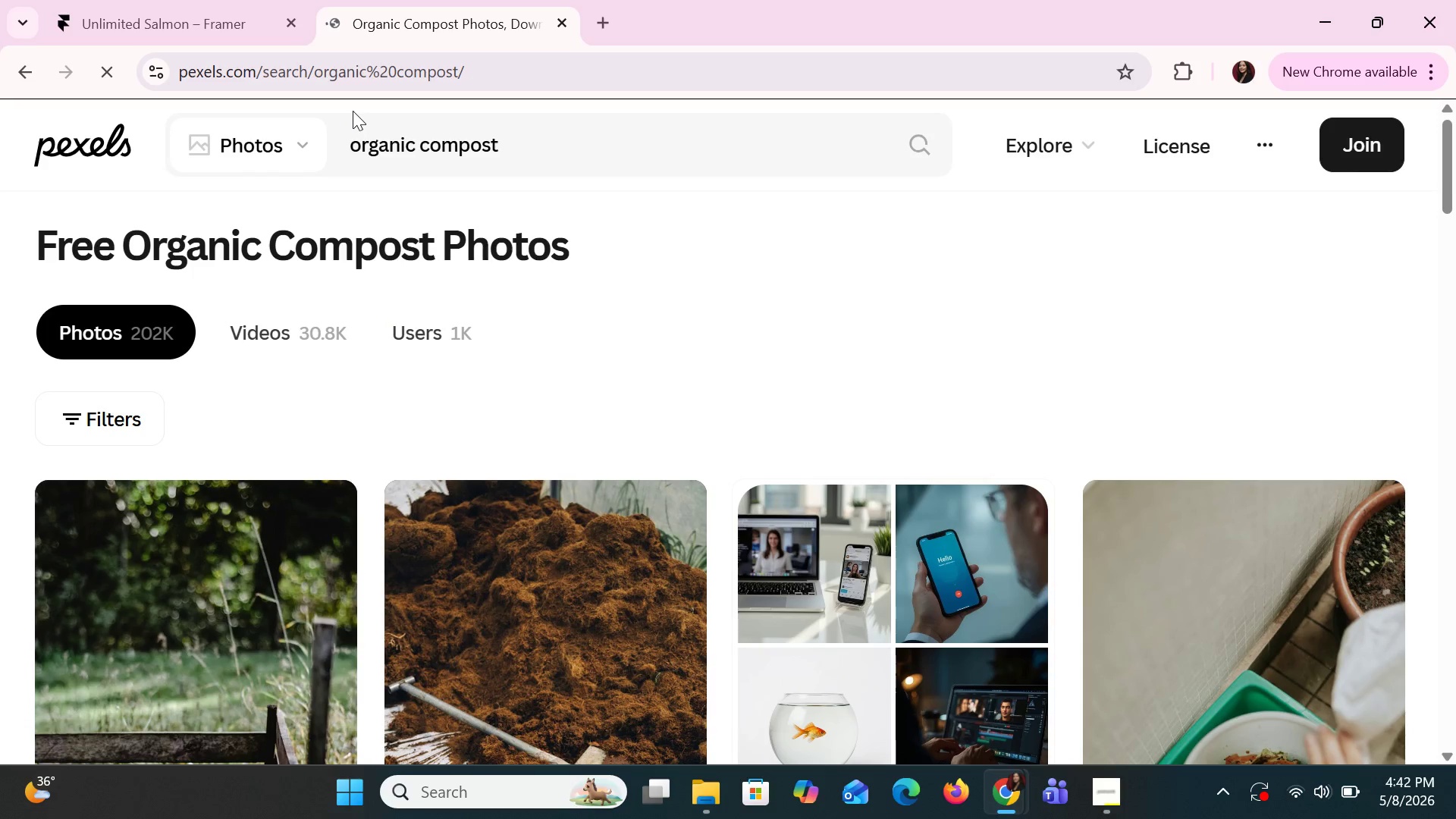 
wait(9.36)
 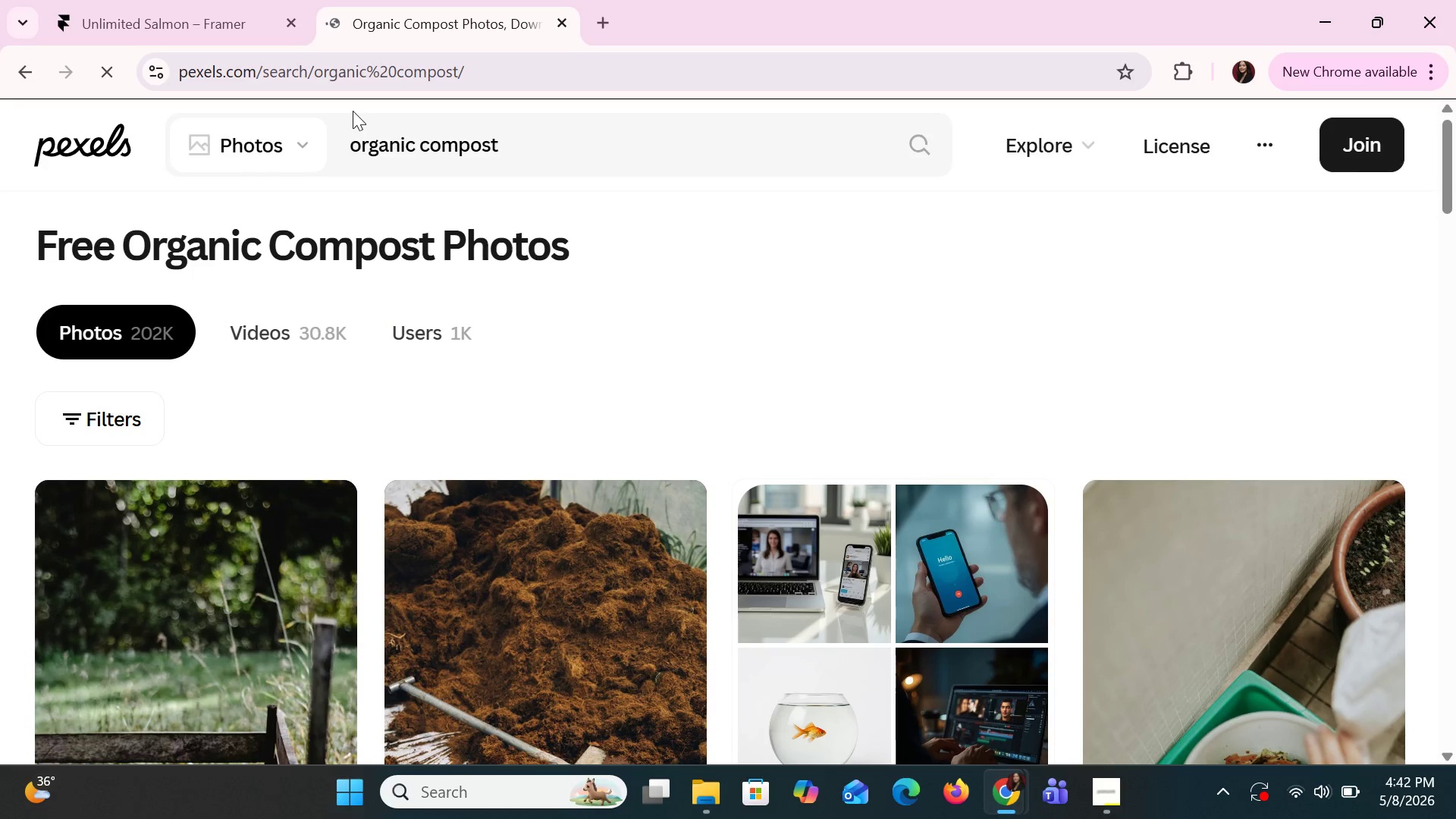 
scroll: coordinate [1076, 460], scroll_direction: down, amount: 11.0
 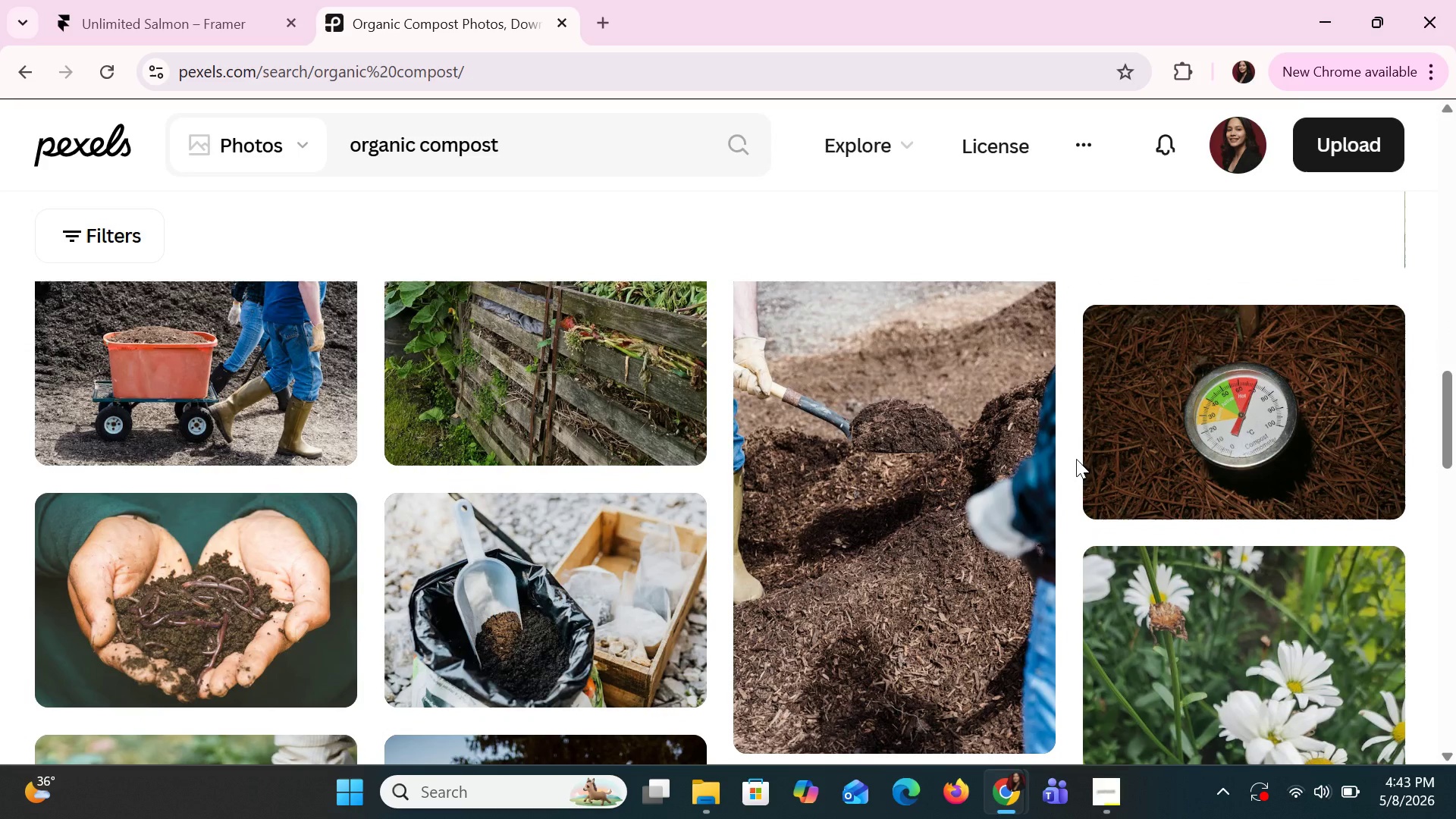 
scroll: coordinate [962, 467], scroll_direction: down, amount: 15.0
 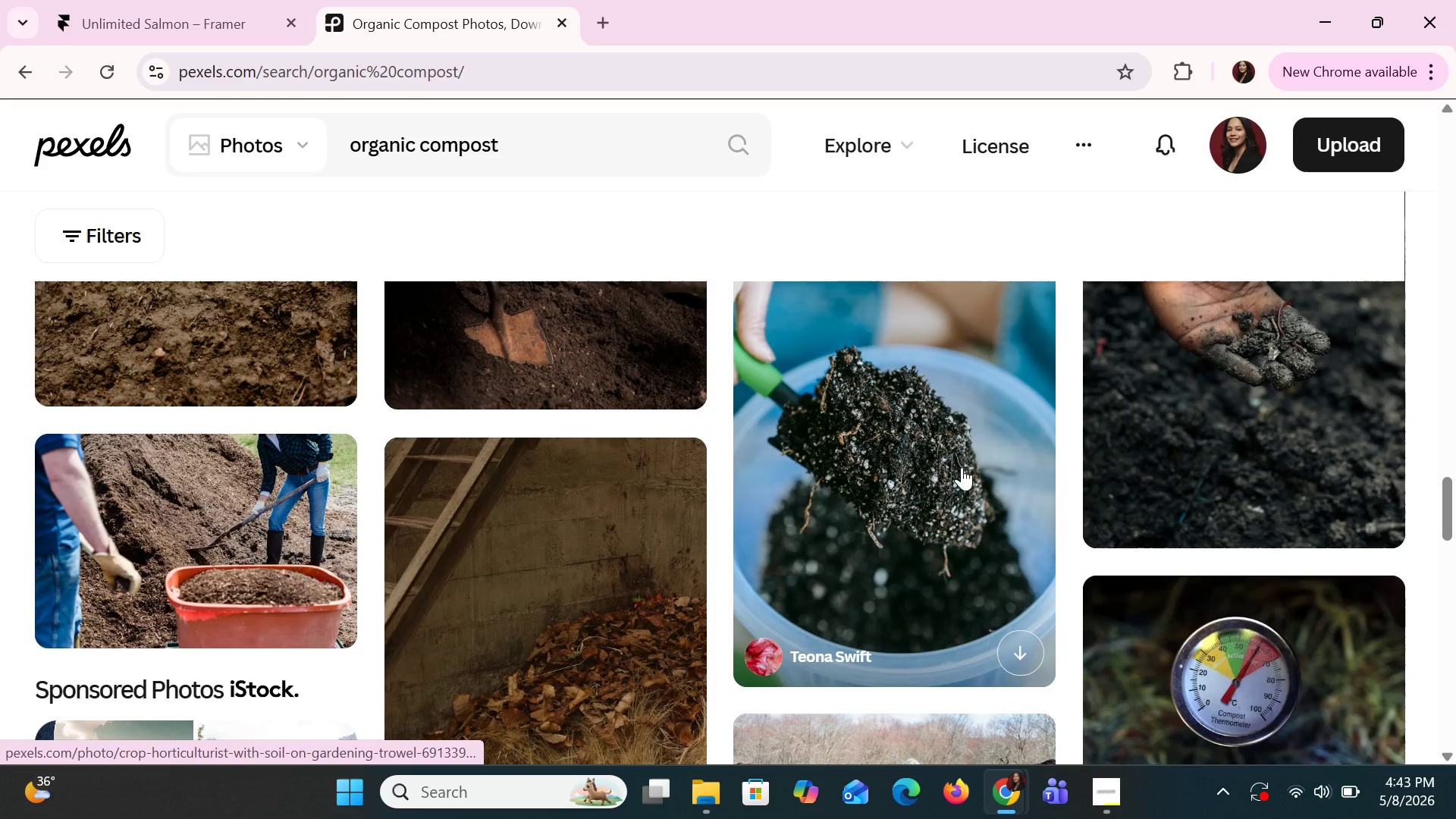 
scroll: coordinate [962, 467], scroll_direction: up, amount: 3.0
 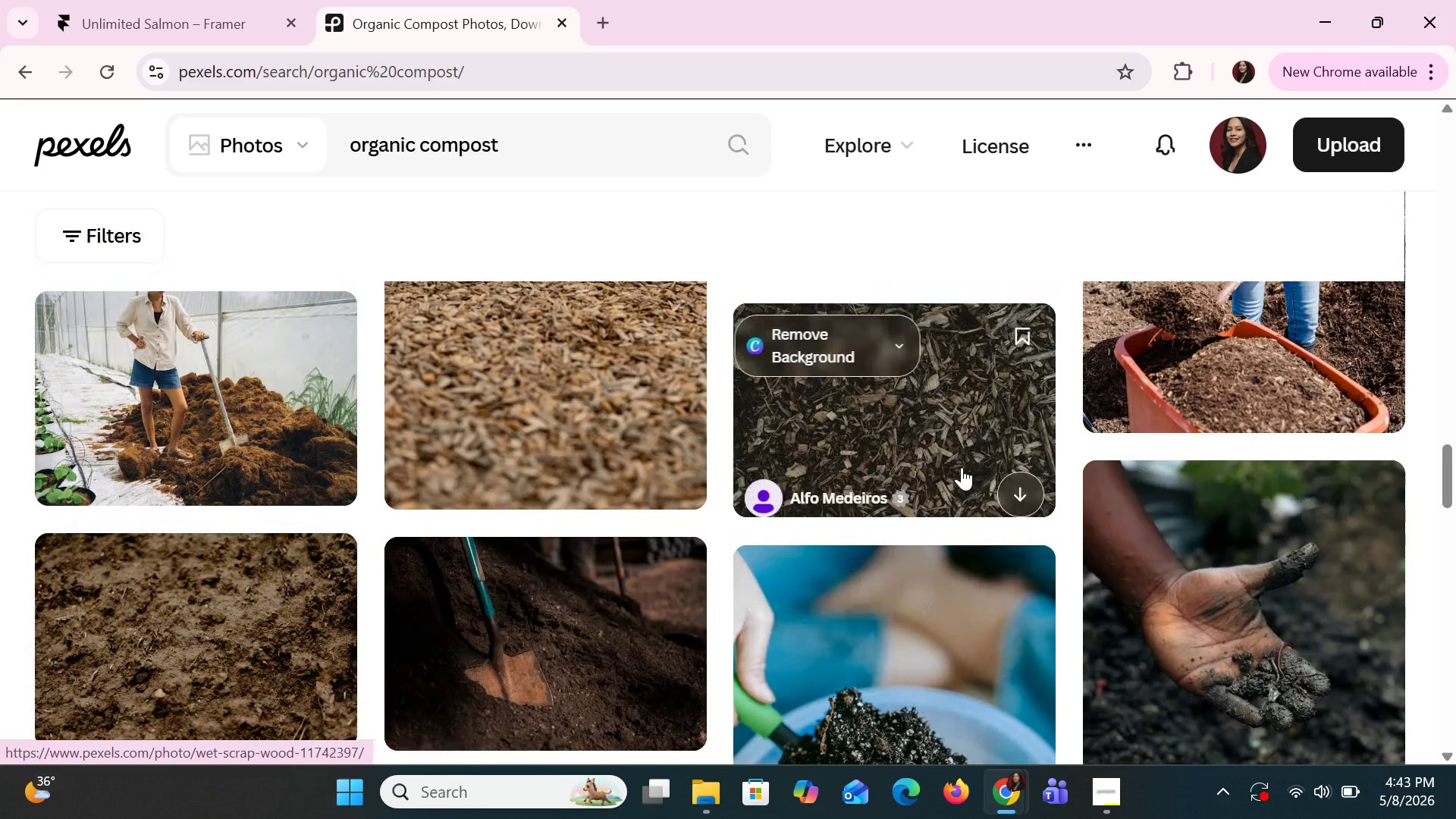 
scroll: coordinate [862, 532], scroll_direction: down, amount: 15.0
 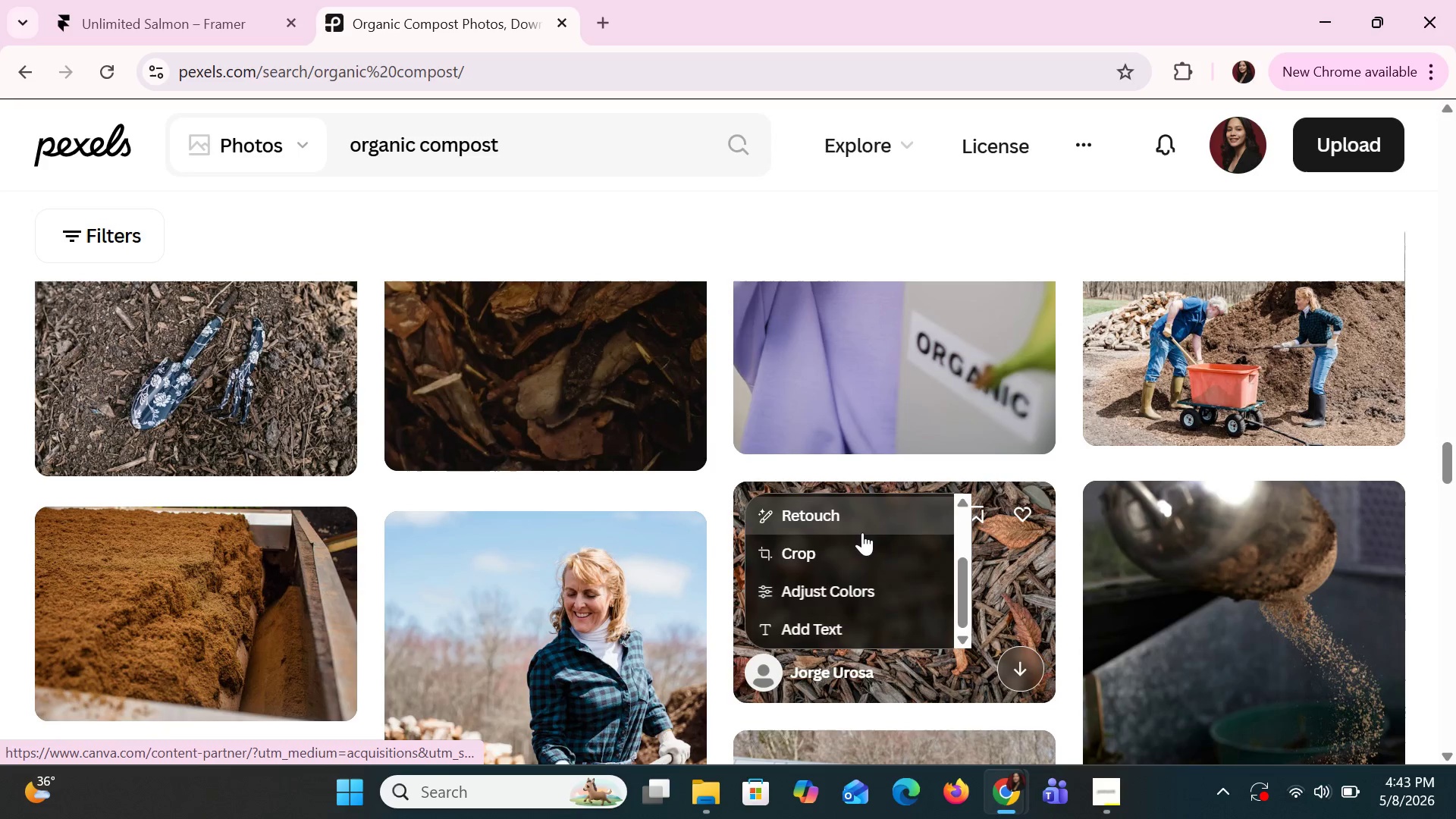 
scroll: coordinate [1164, 452], scroll_direction: up, amount: 50.0
 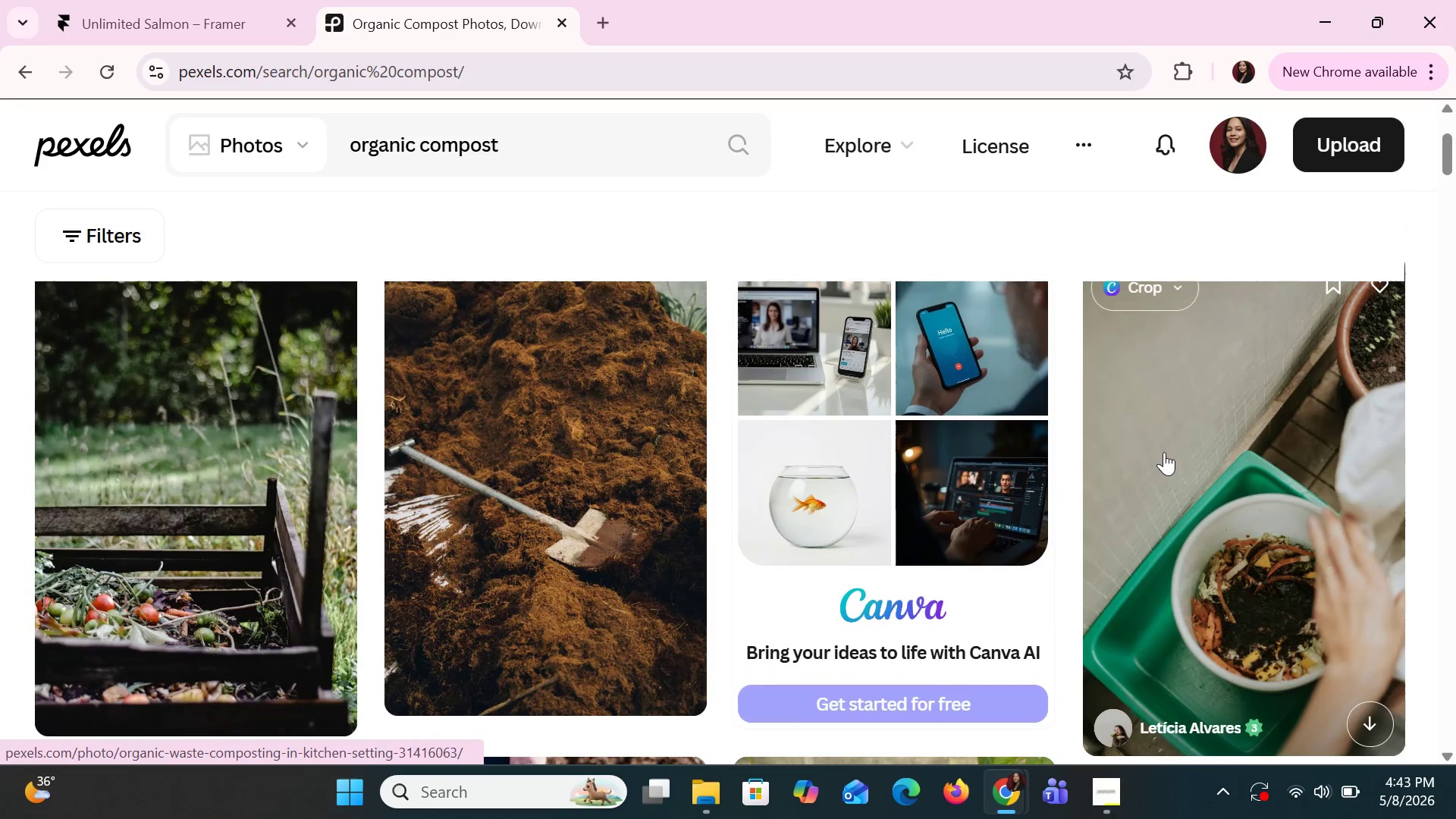 
scroll: coordinate [1165, 448], scroll_direction: down, amount: 20.0
 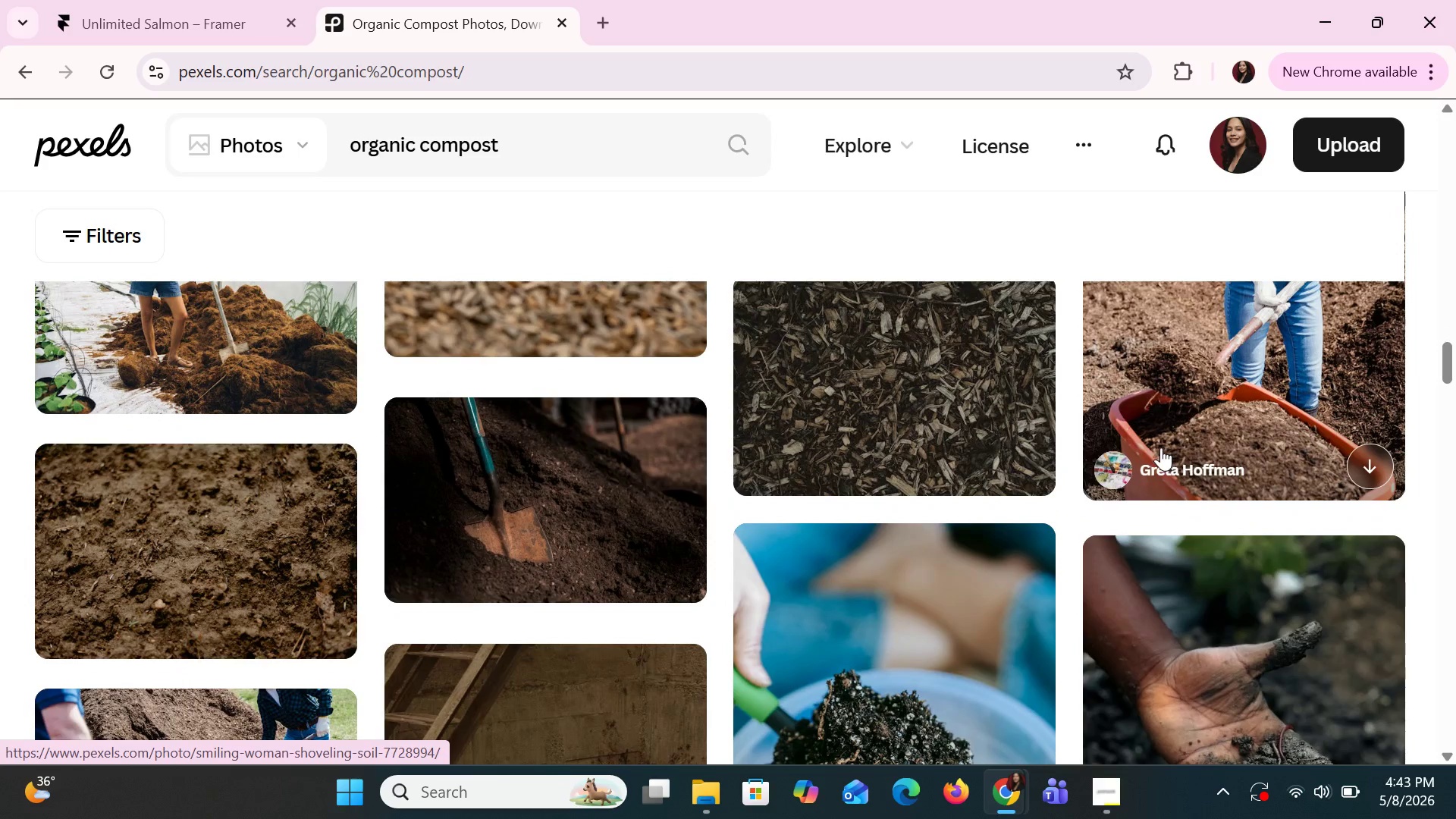 
mouse_move([1151, 428])
 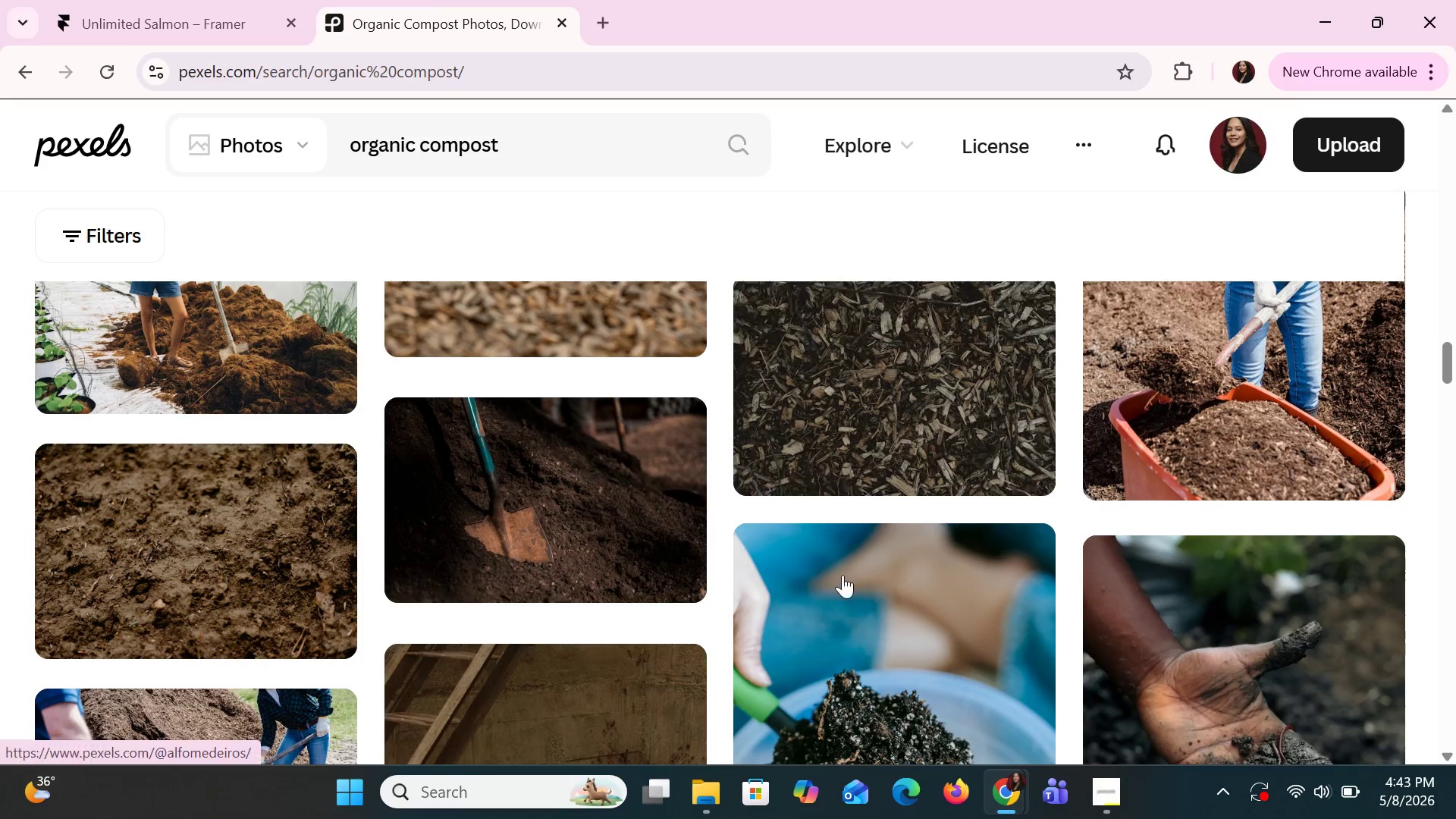 
scroll: coordinate [846, 538], scroll_direction: down, amount: 20.0
 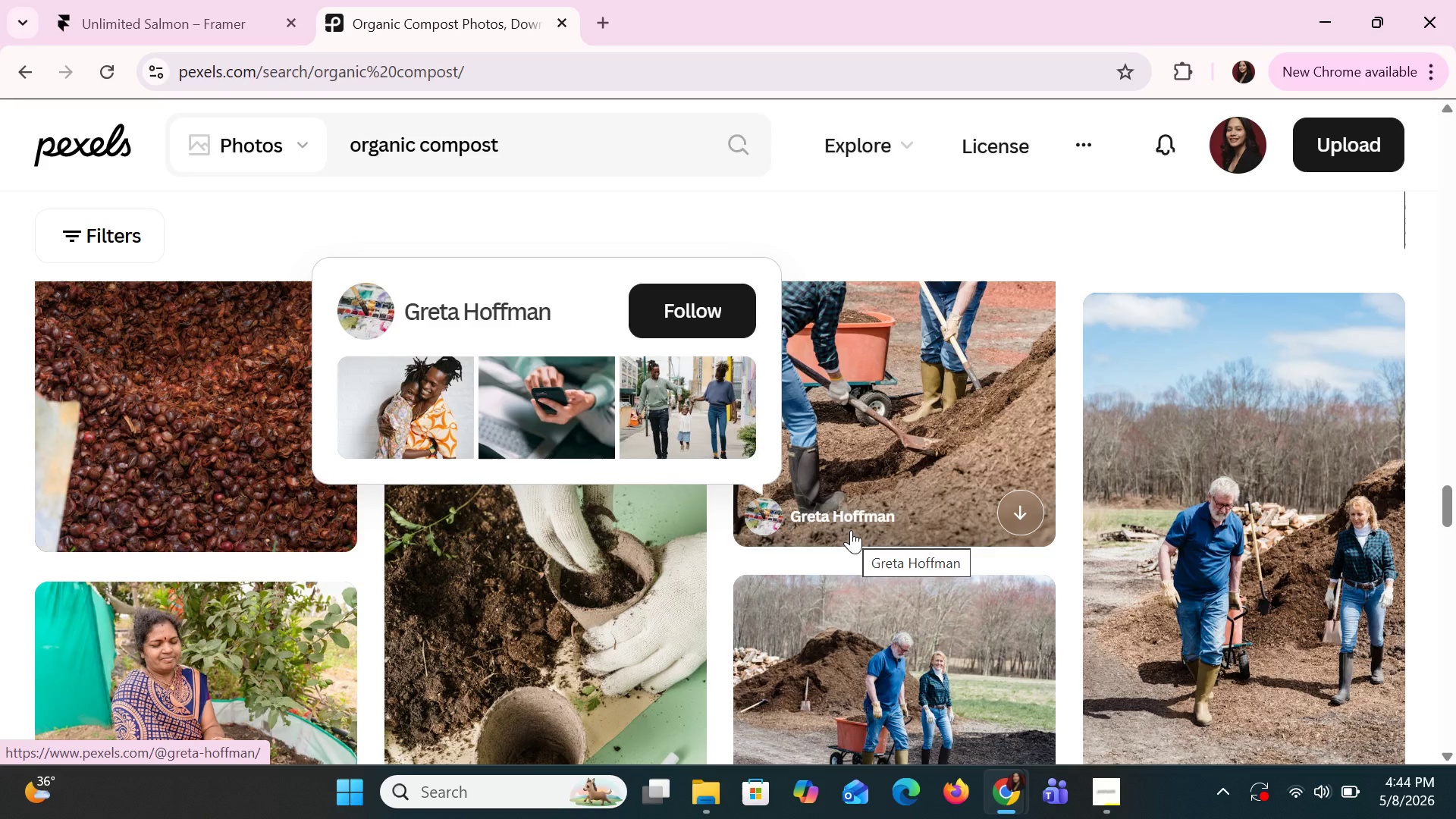 
wait(18.82)
 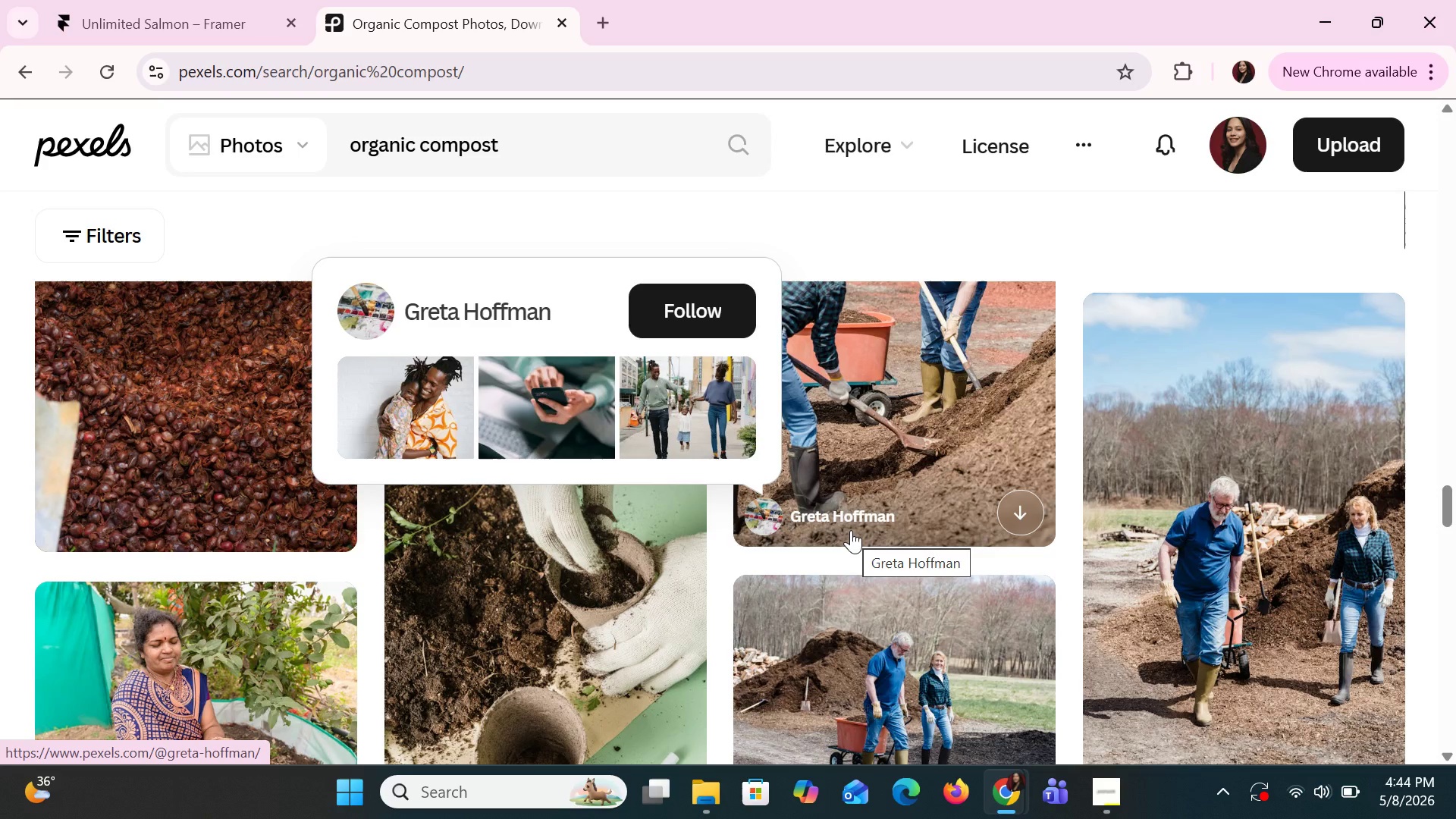 
scroll: coordinate [977, 430], scroll_direction: down, amount: 23.0
 